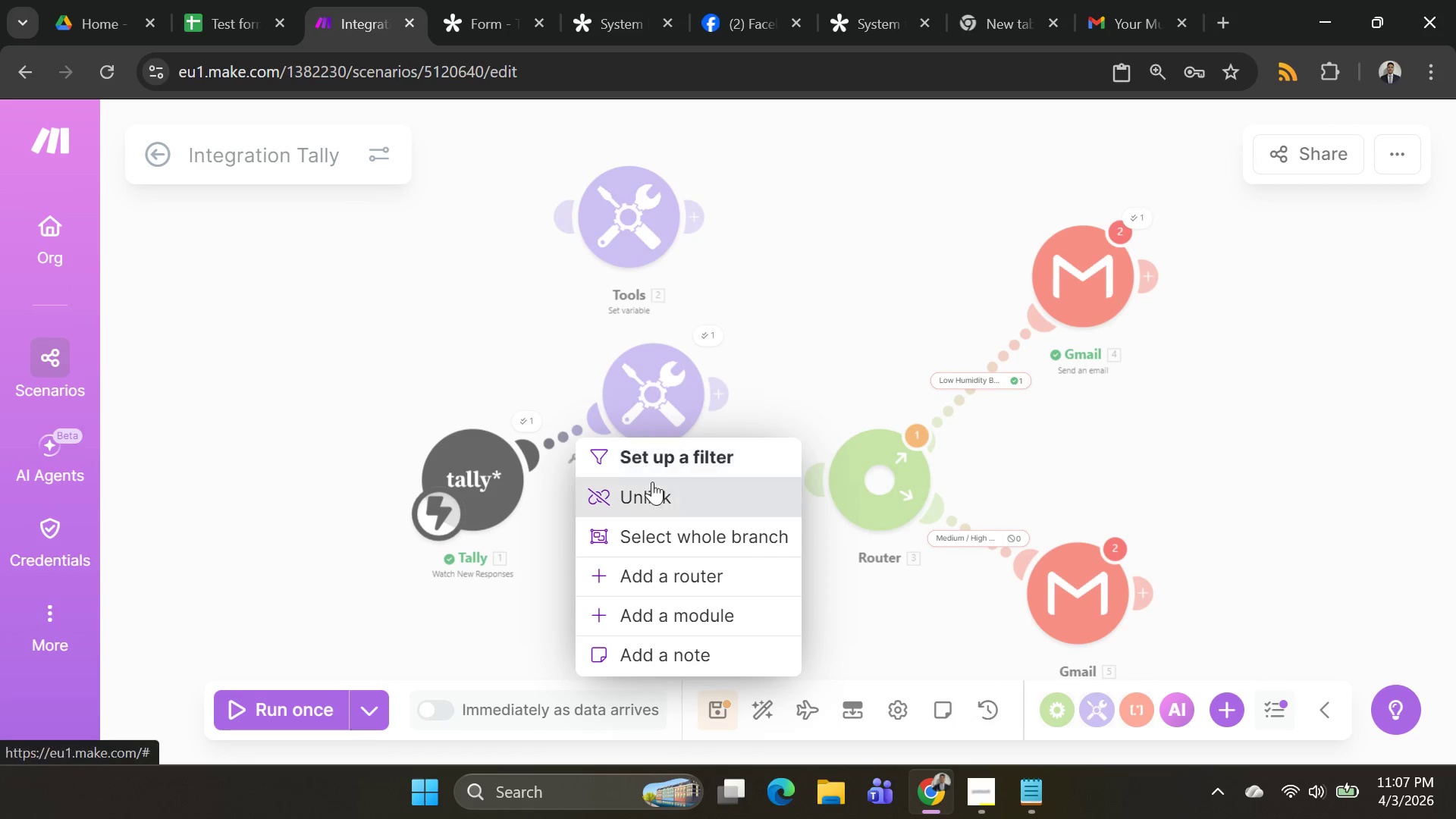 
left_click([652, 482])
 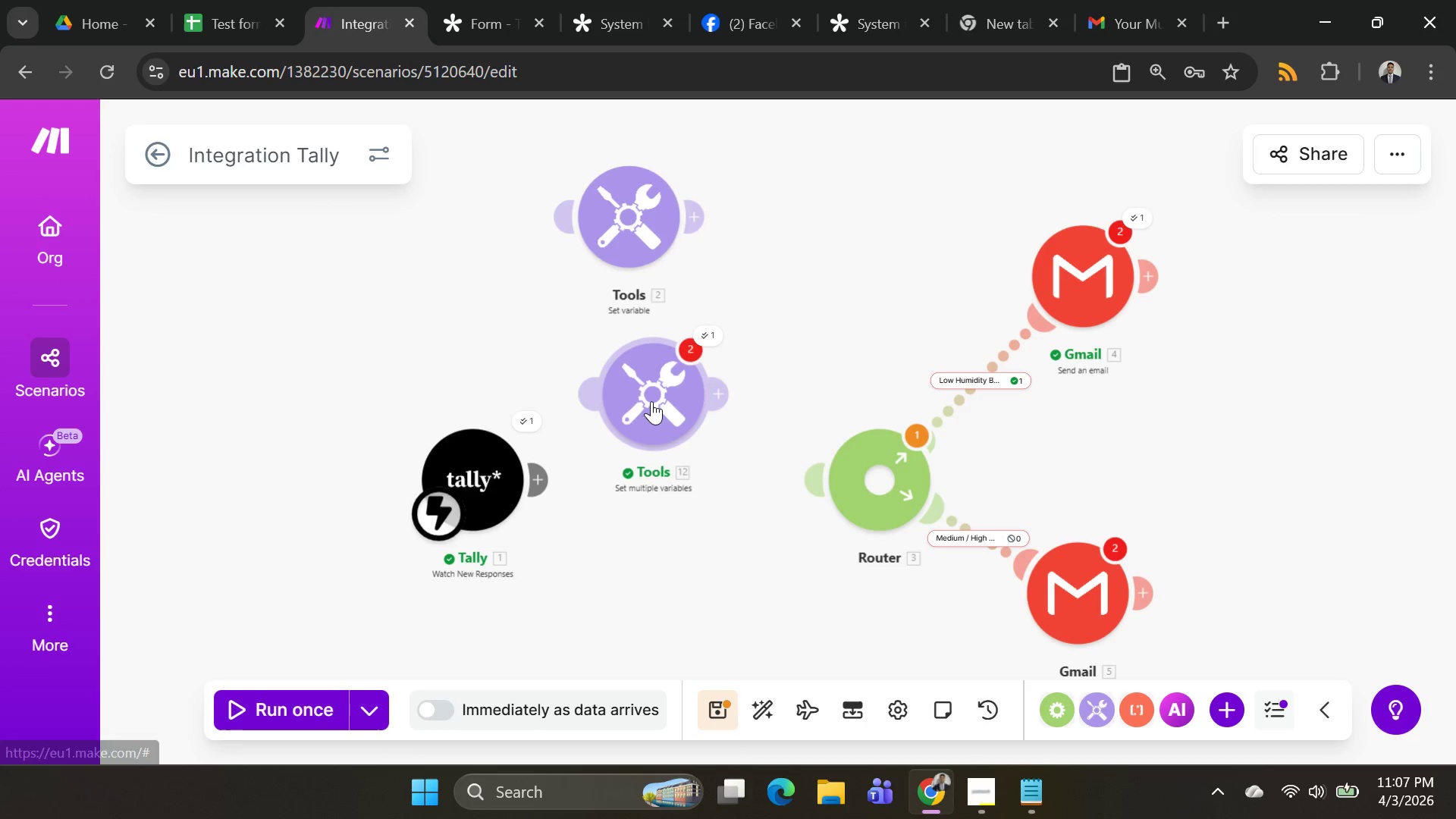 
left_click_drag(start_coordinate=[651, 401], to_coordinate=[303, 231])
 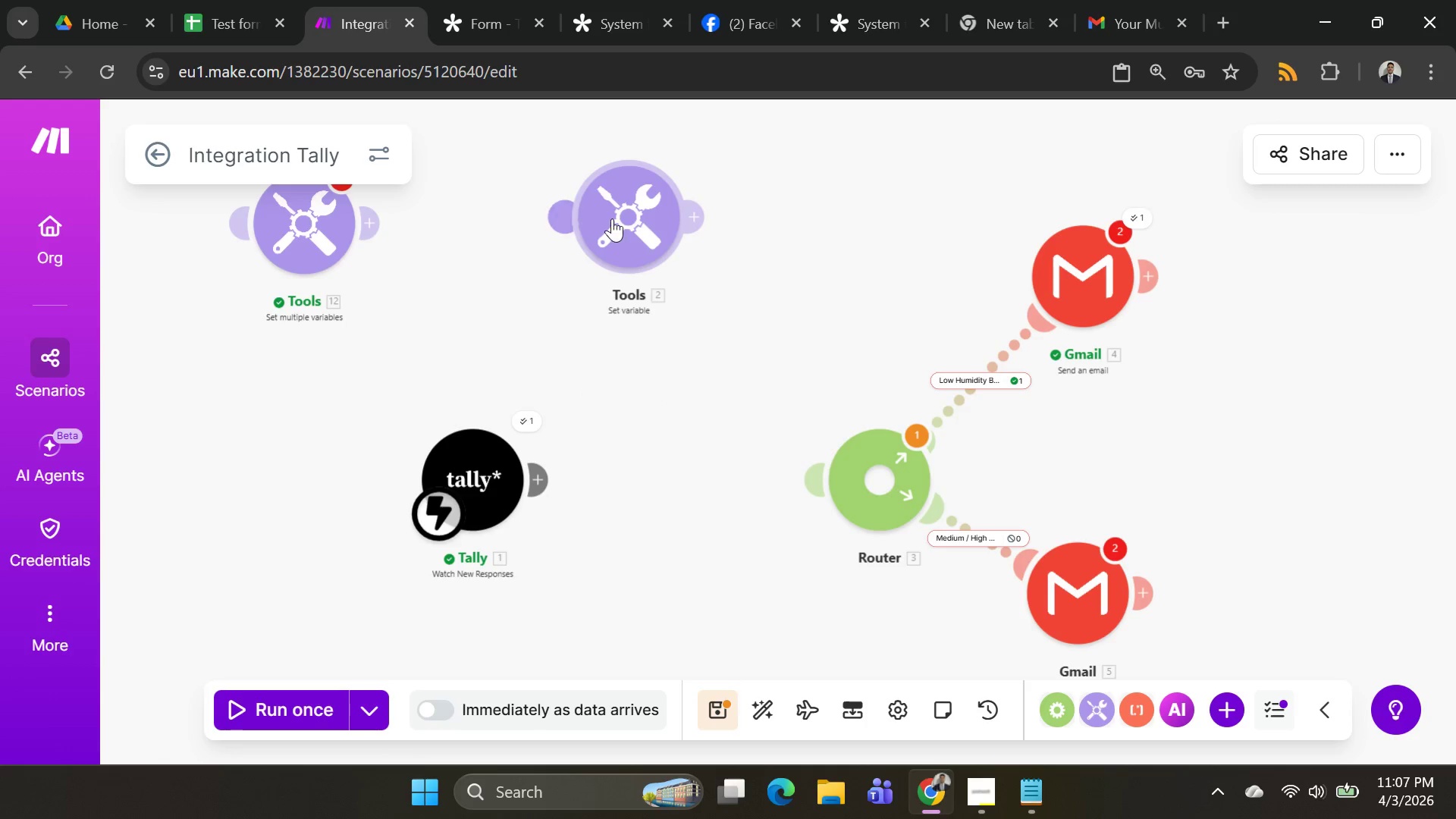 
left_click_drag(start_coordinate=[612, 218], to_coordinate=[637, 410])
 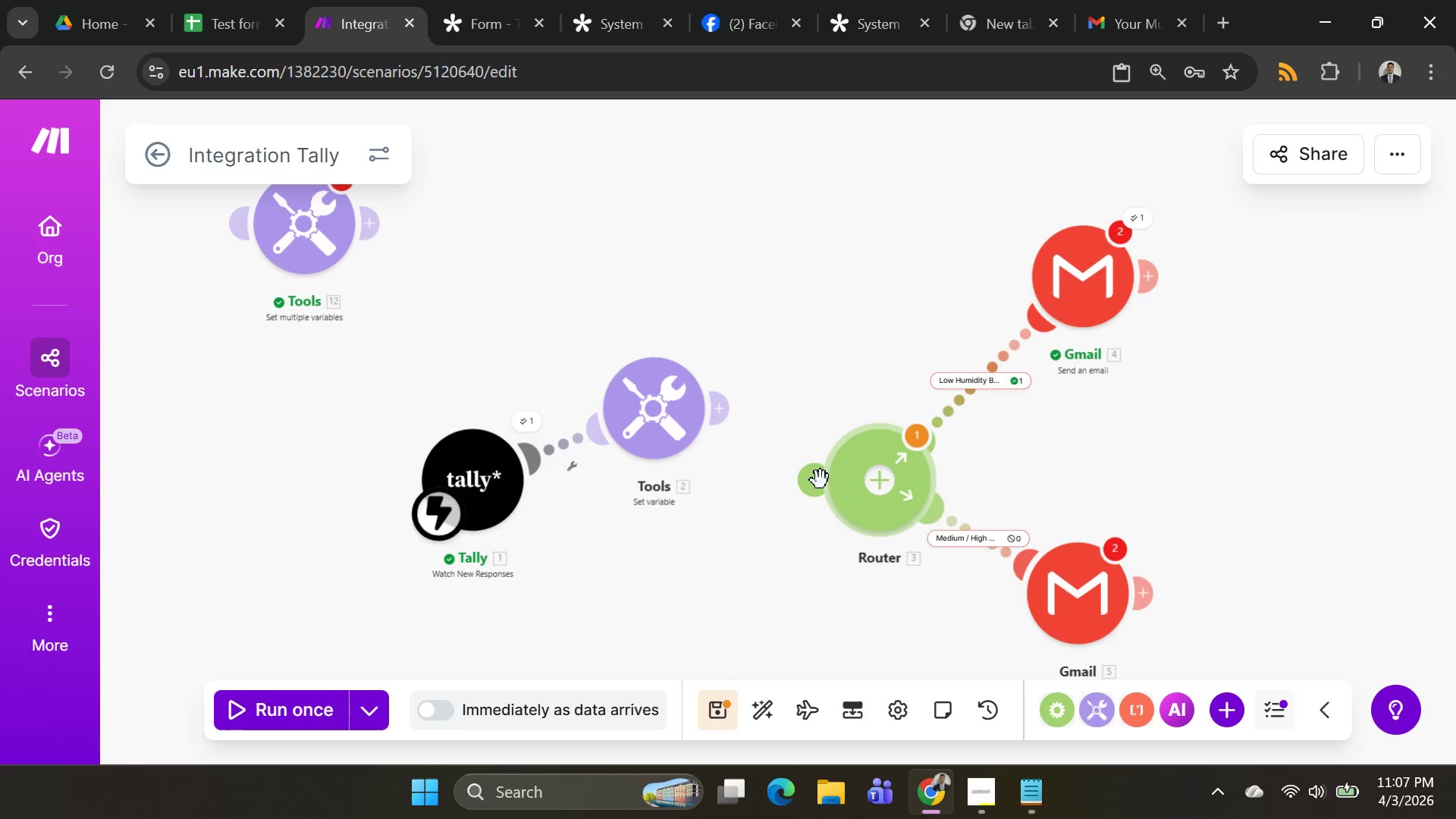 
left_click_drag(start_coordinate=[819, 484], to_coordinate=[753, 419])
 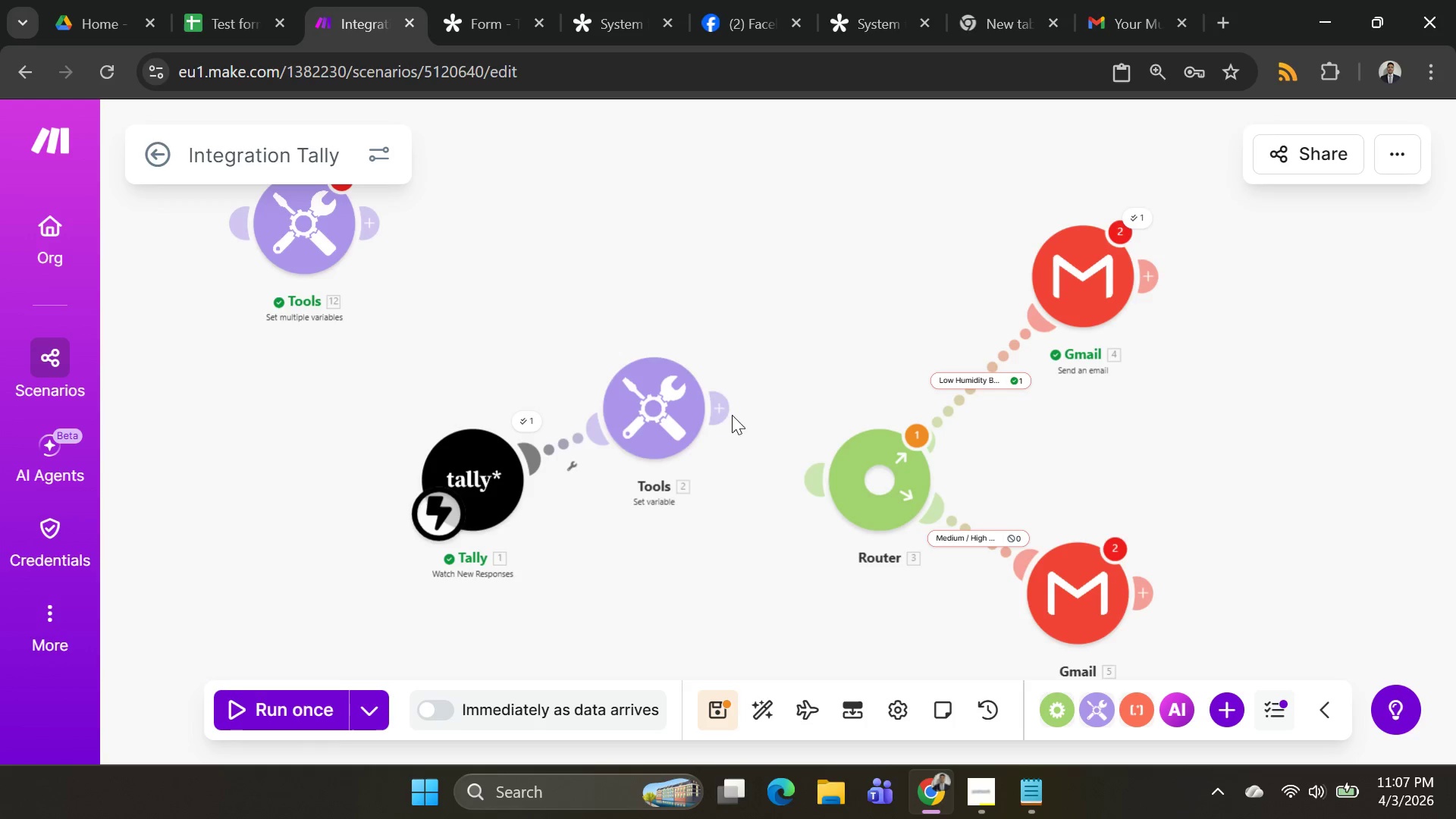 
left_click_drag(start_coordinate=[723, 413], to_coordinate=[832, 498])
 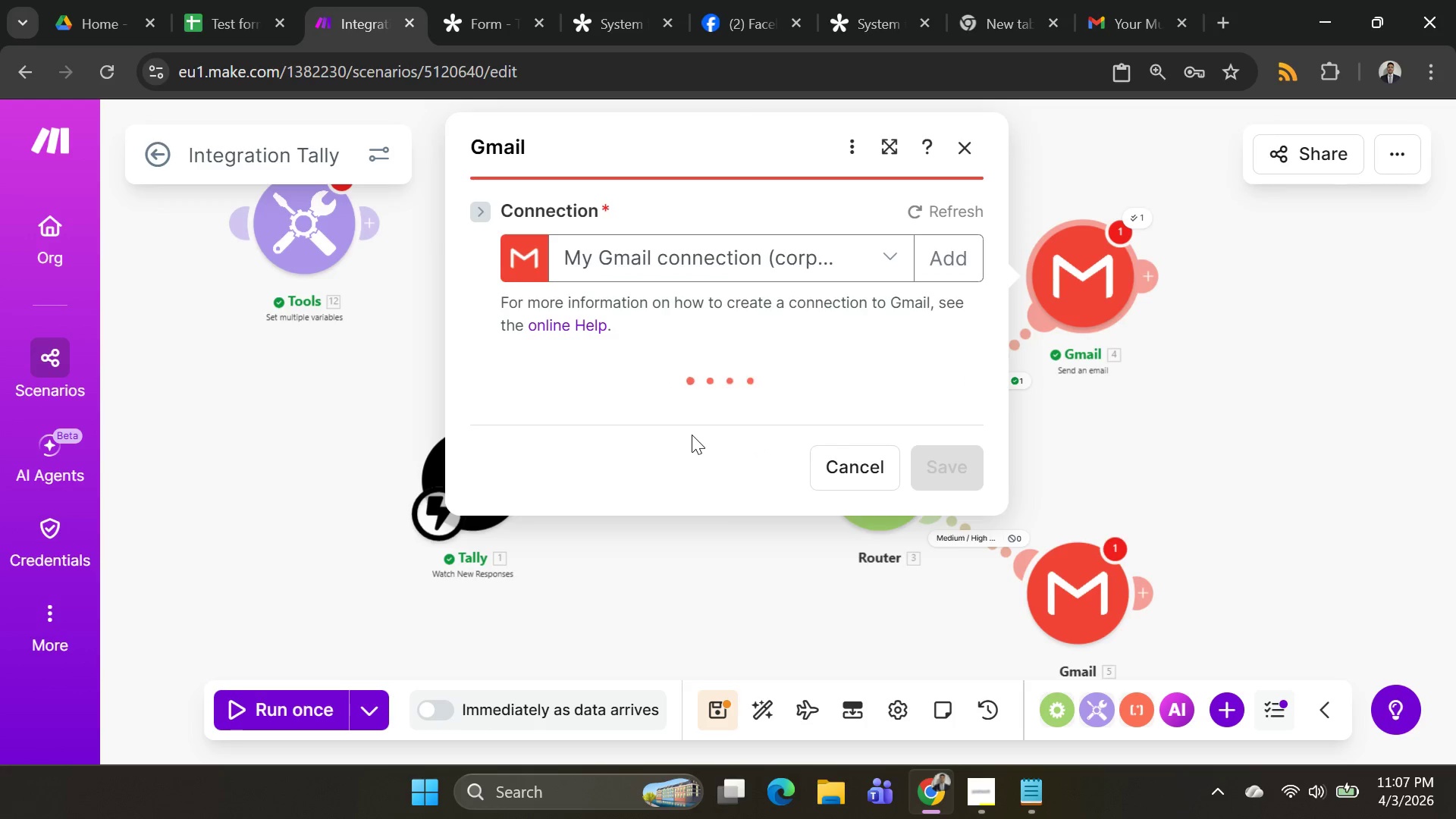 
scroll: coordinate [752, 452], scroll_direction: down, amount: 5.0
 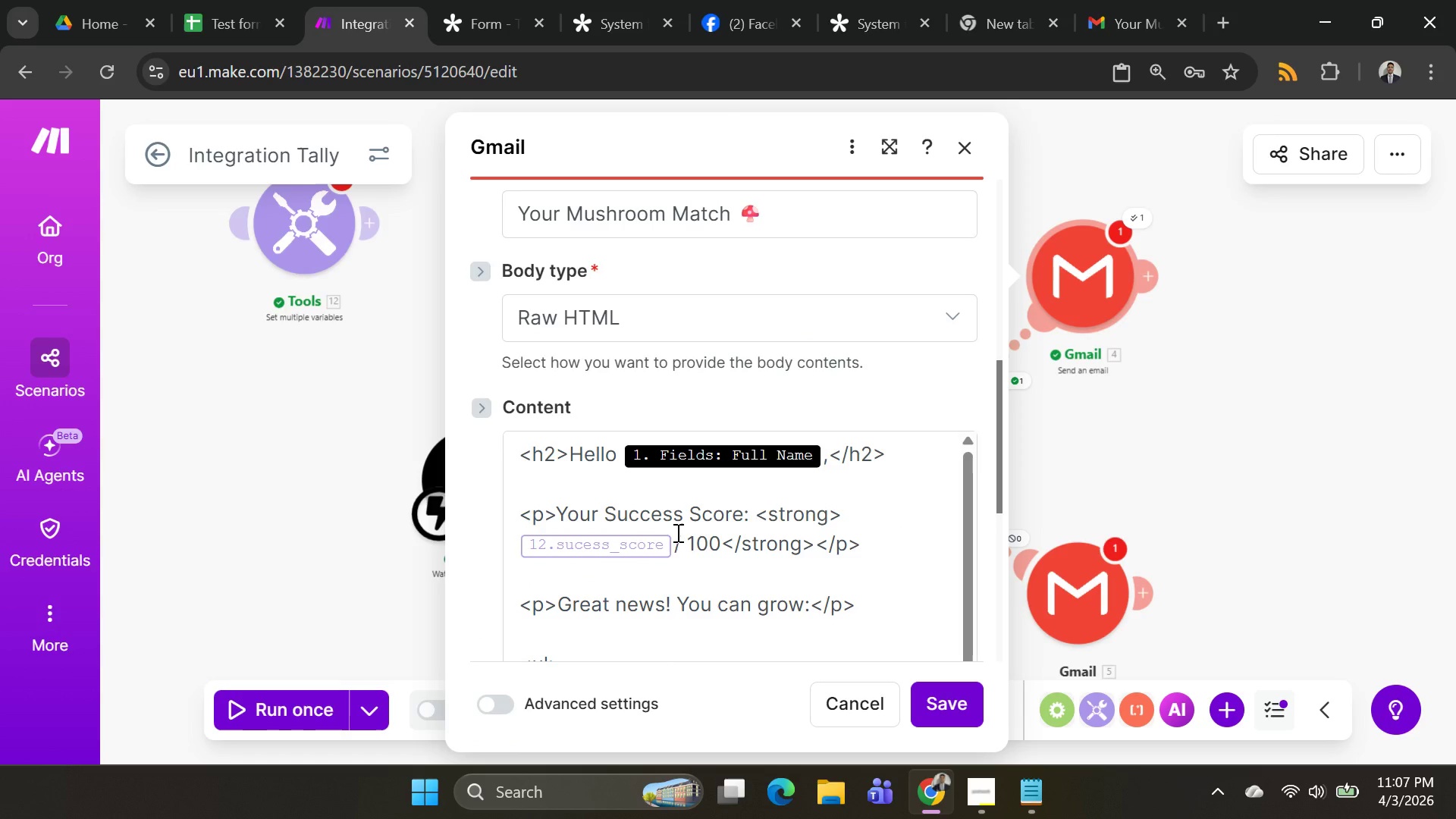 
left_click([676, 532])
 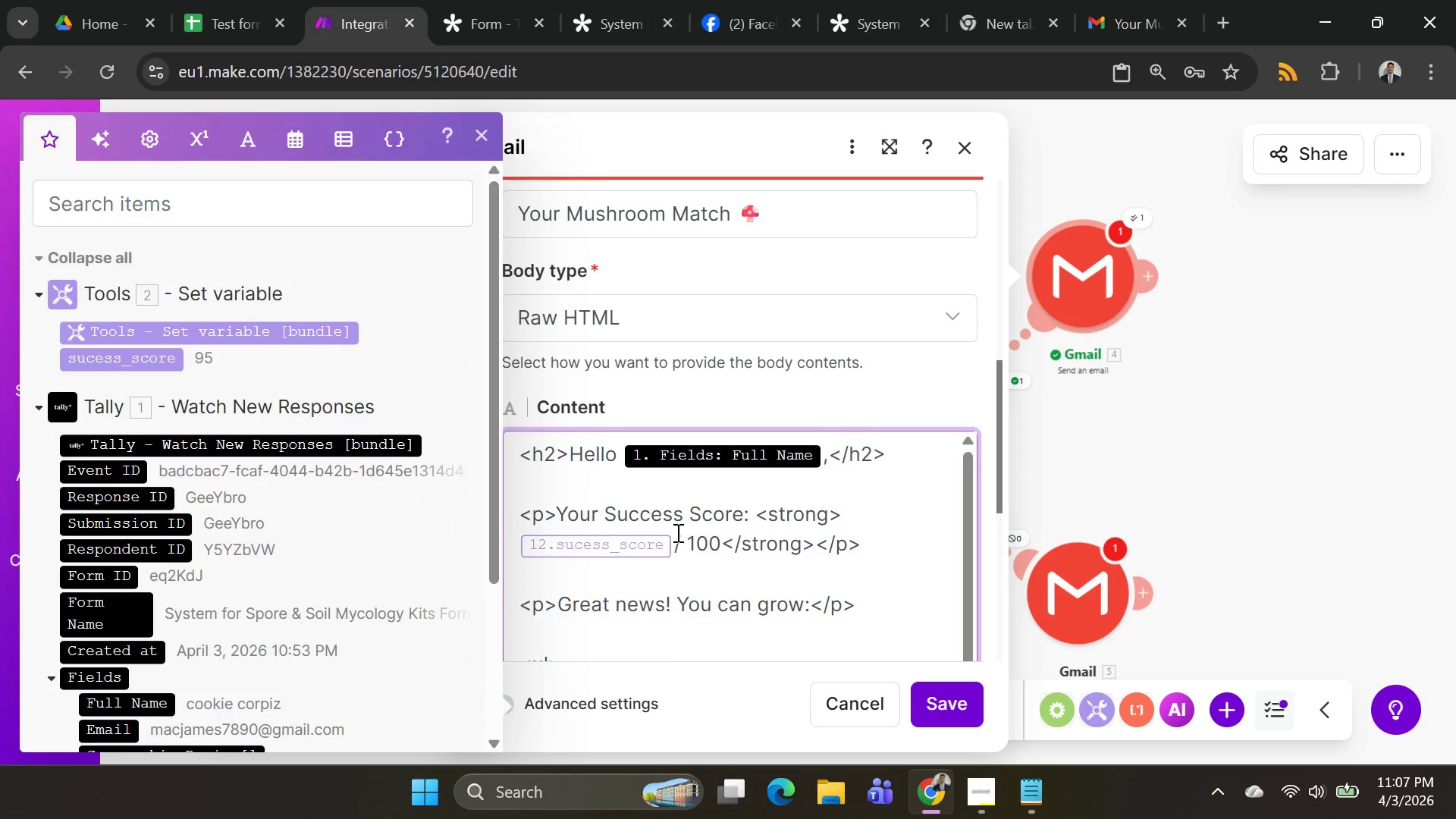 
key(Backspace)
 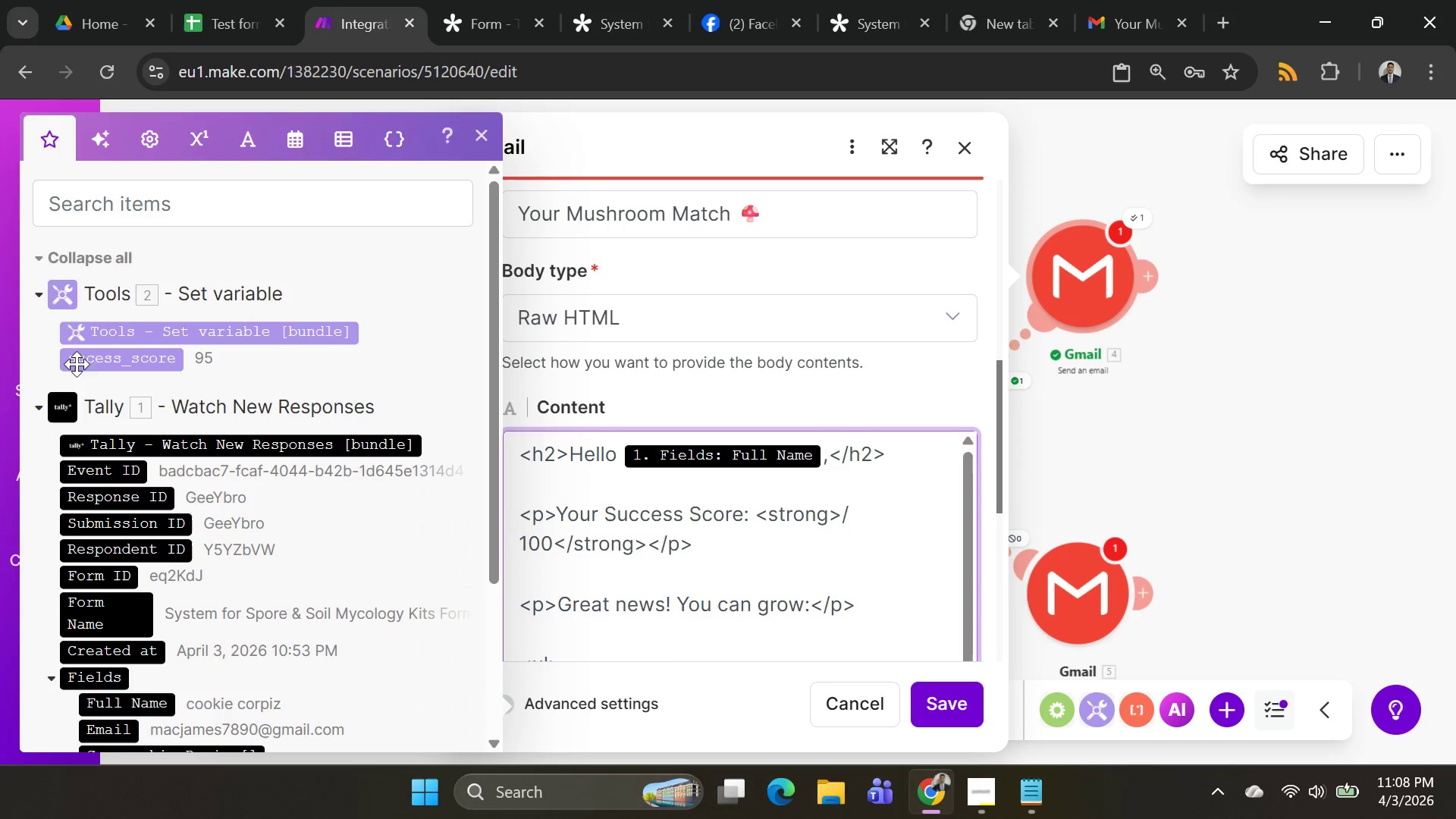 
left_click([89, 360])
 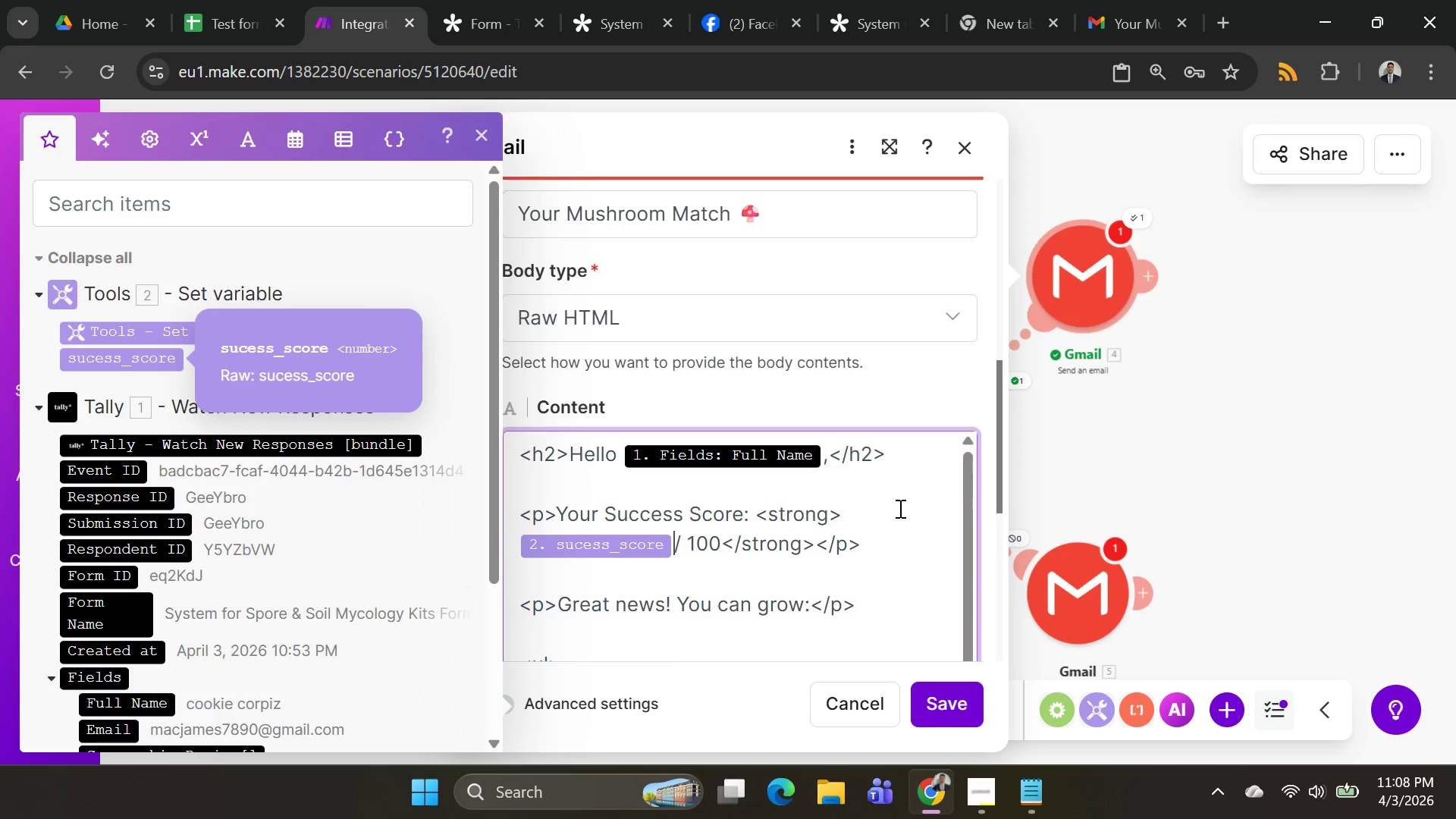 
scroll: coordinate [994, 533], scroll_direction: down, amount: 2.0
 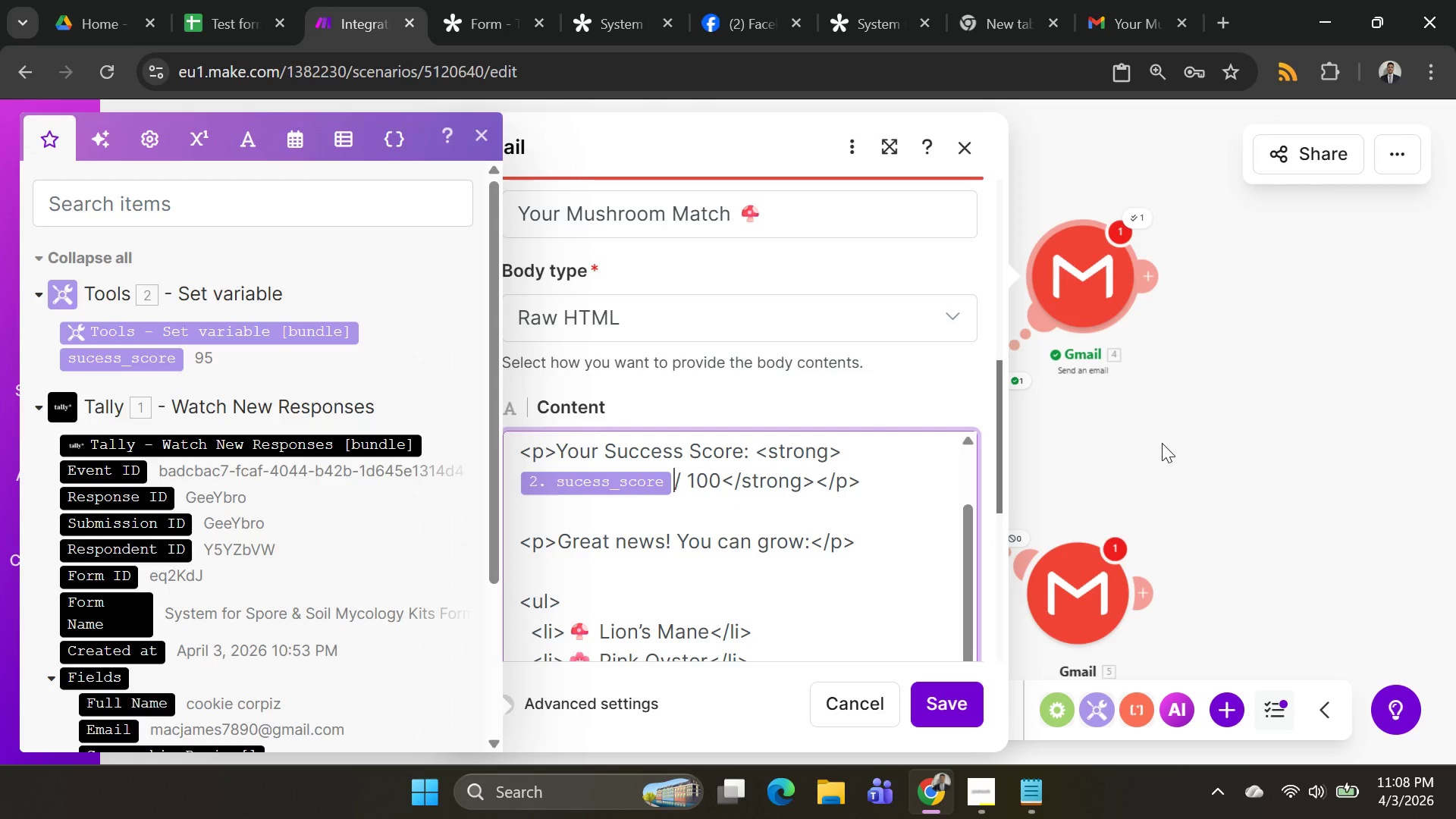 
left_click([1162, 443])
 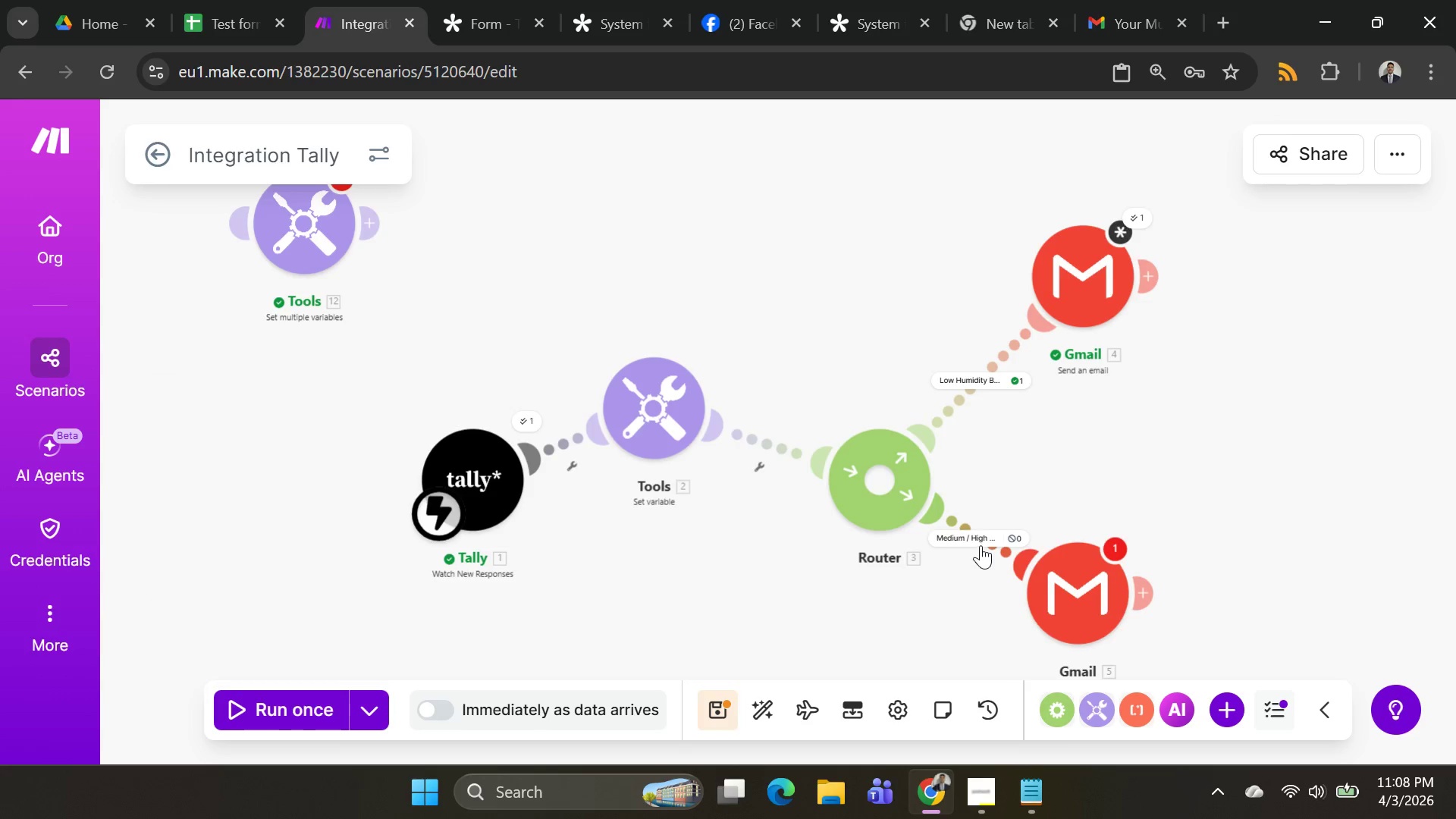 
right_click([981, 545])
 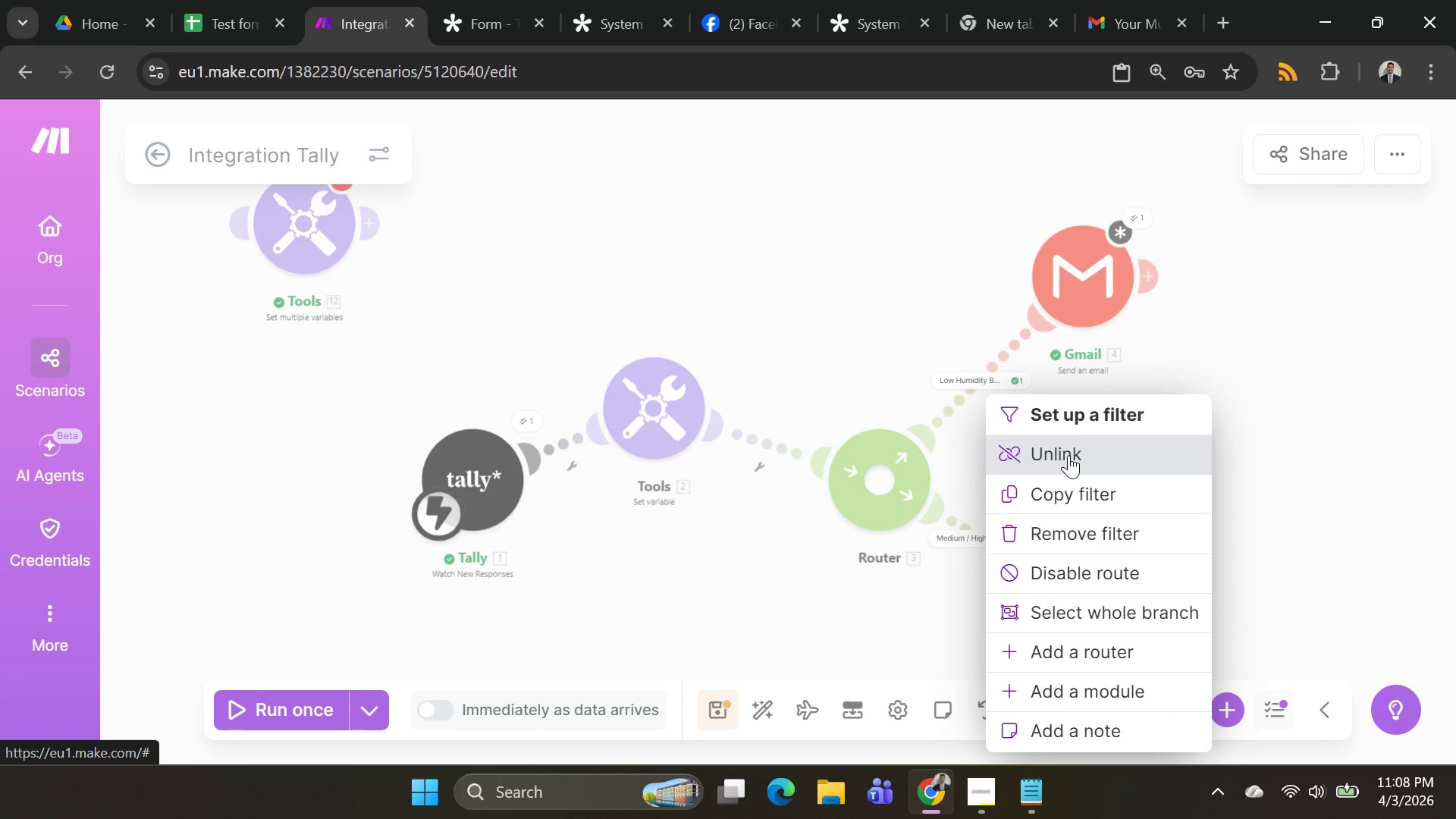 
left_click([1316, 460])
 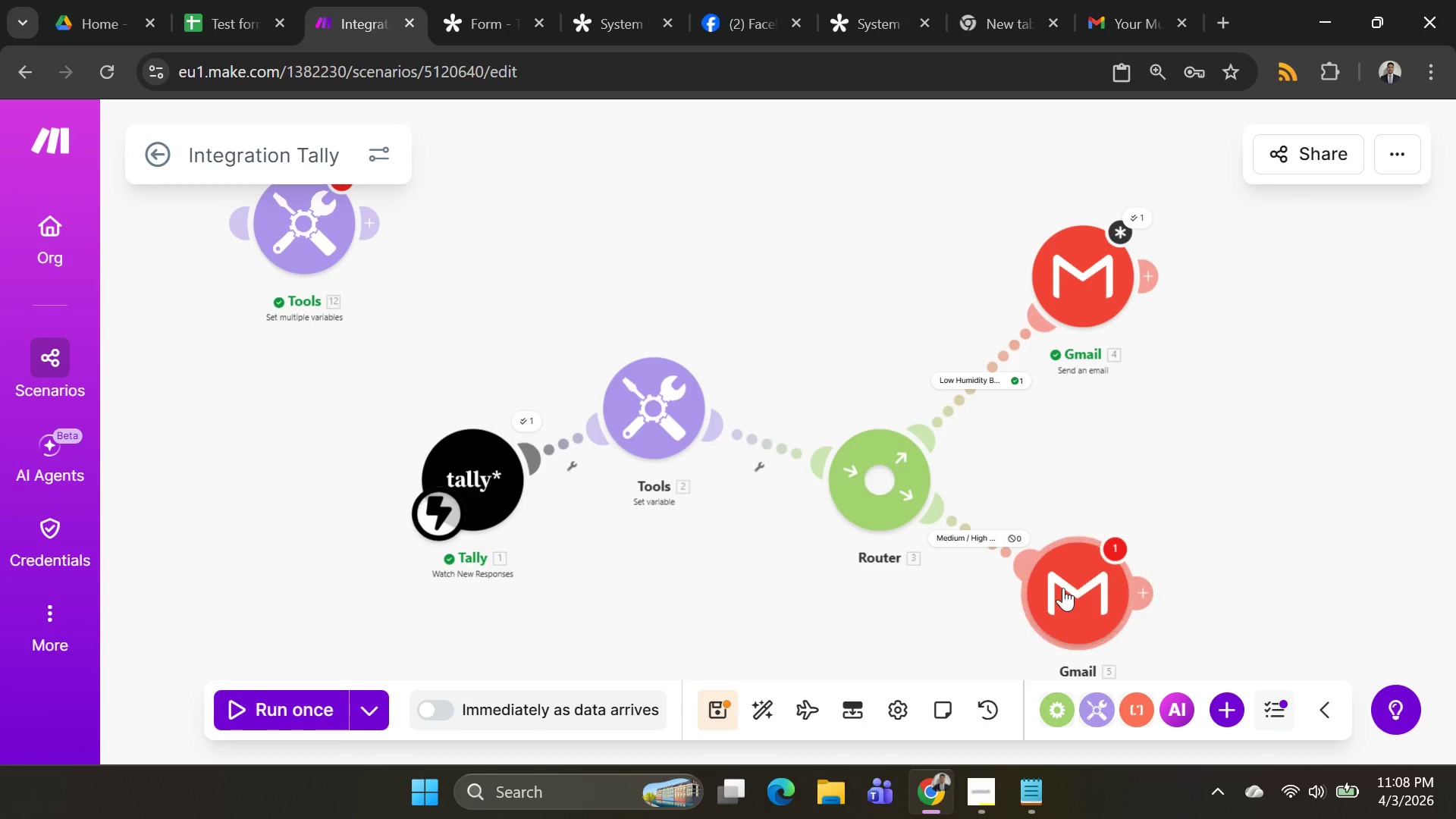 
left_click([1063, 588])
 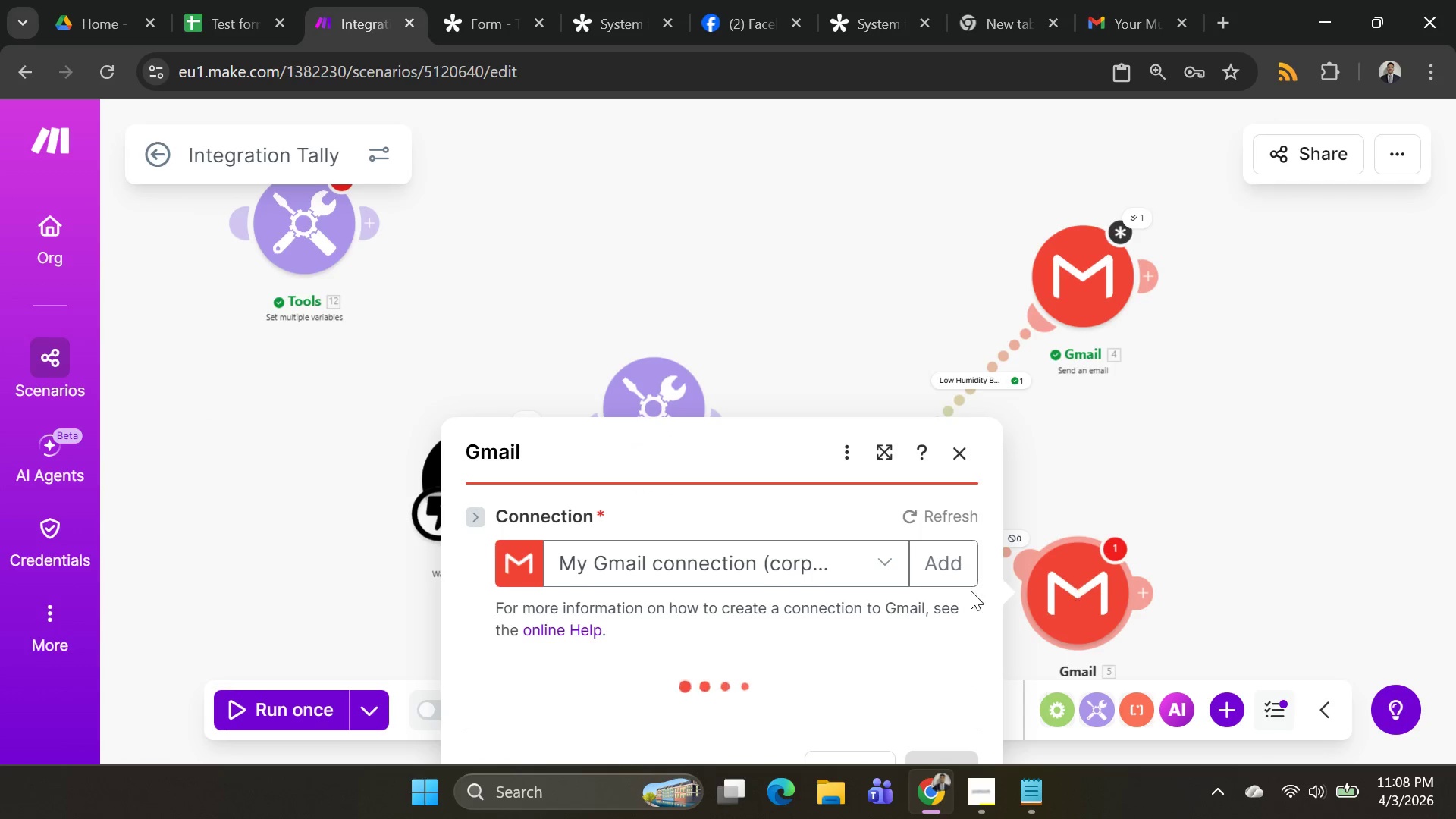 
scroll: coordinate [857, 564], scroll_direction: down, amount: 10.0
 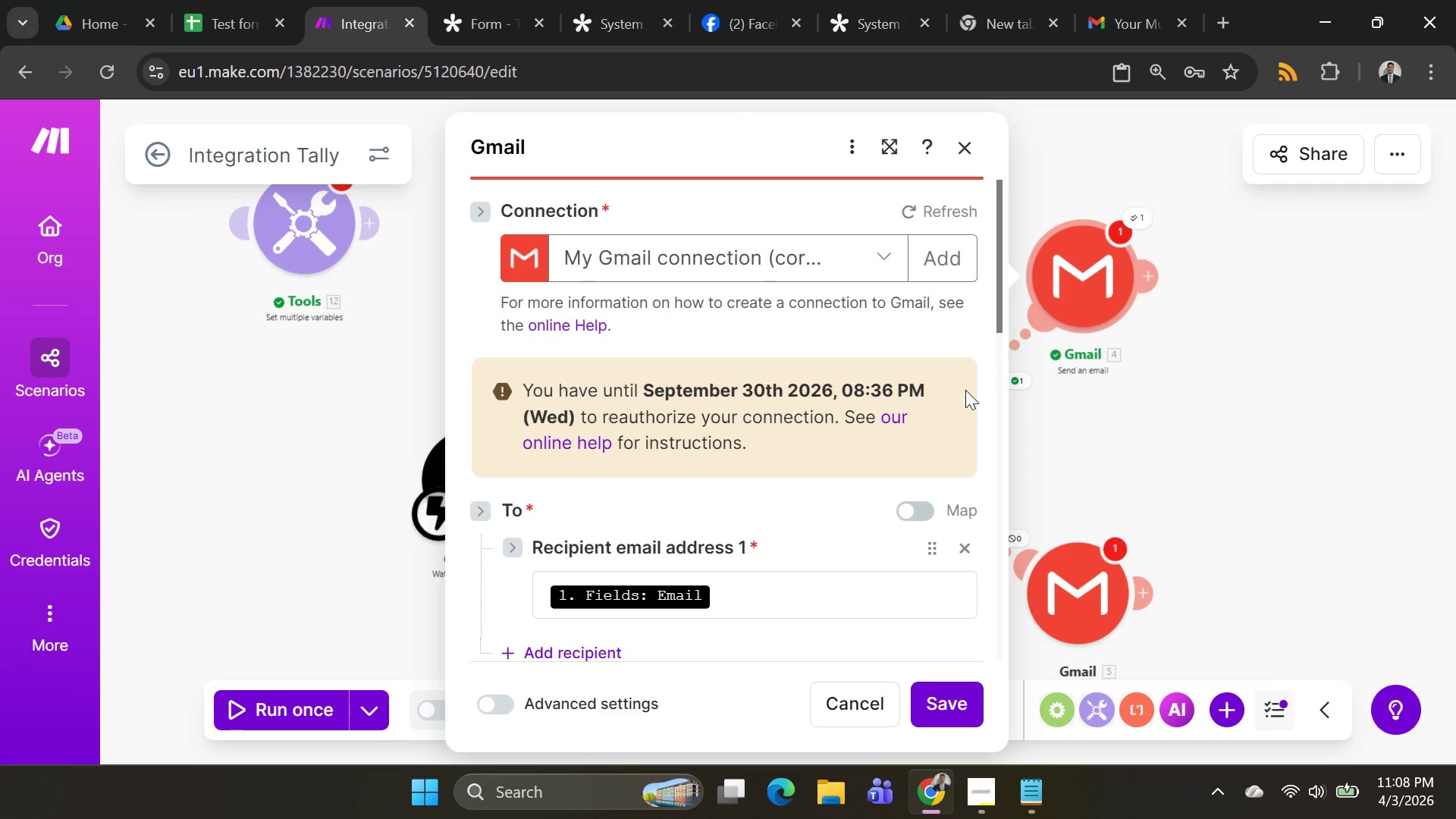 
left_click([1068, 284])
 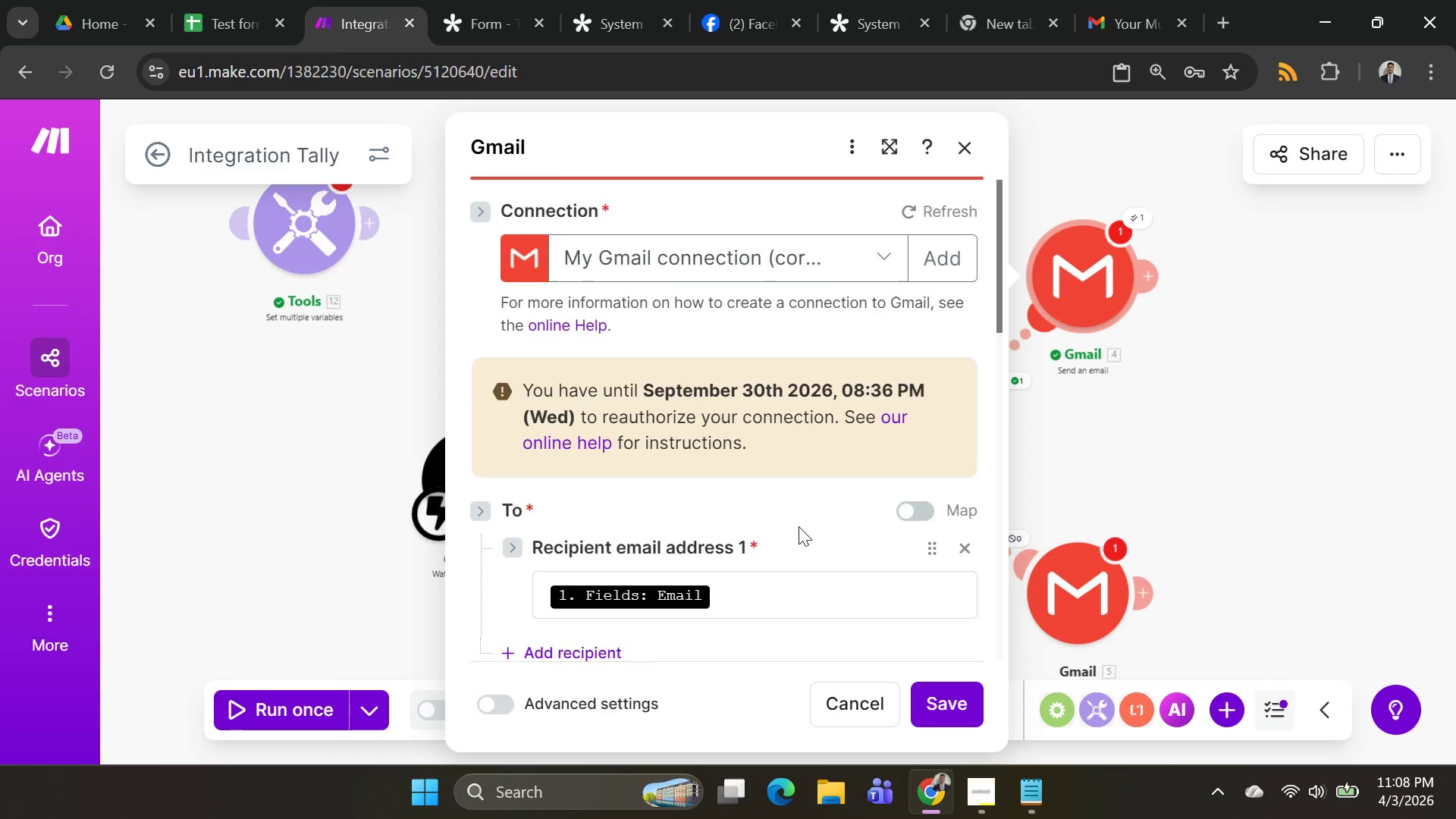 
scroll: coordinate [799, 533], scroll_direction: down, amount: 6.0
 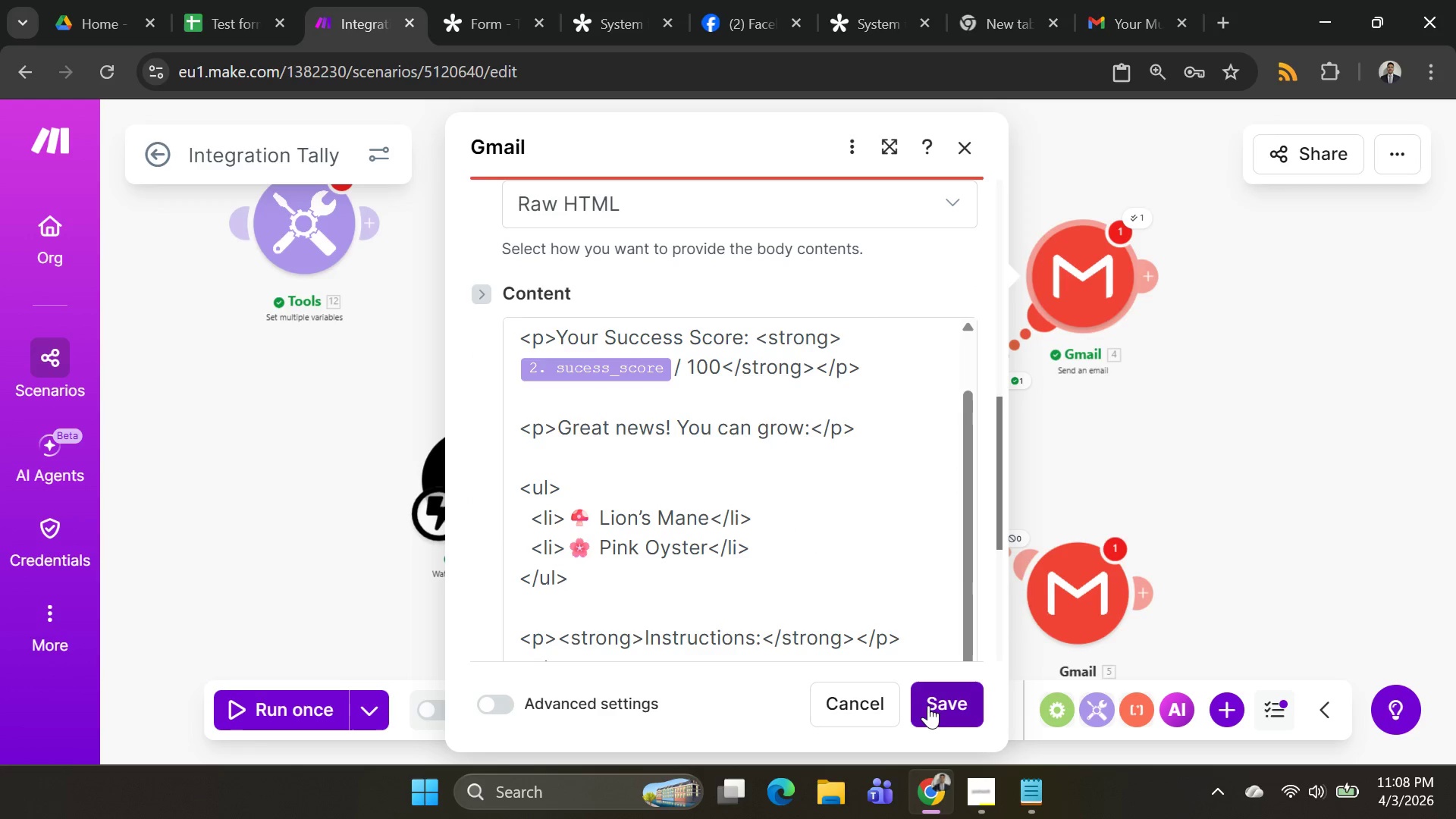 
left_click([943, 707])
 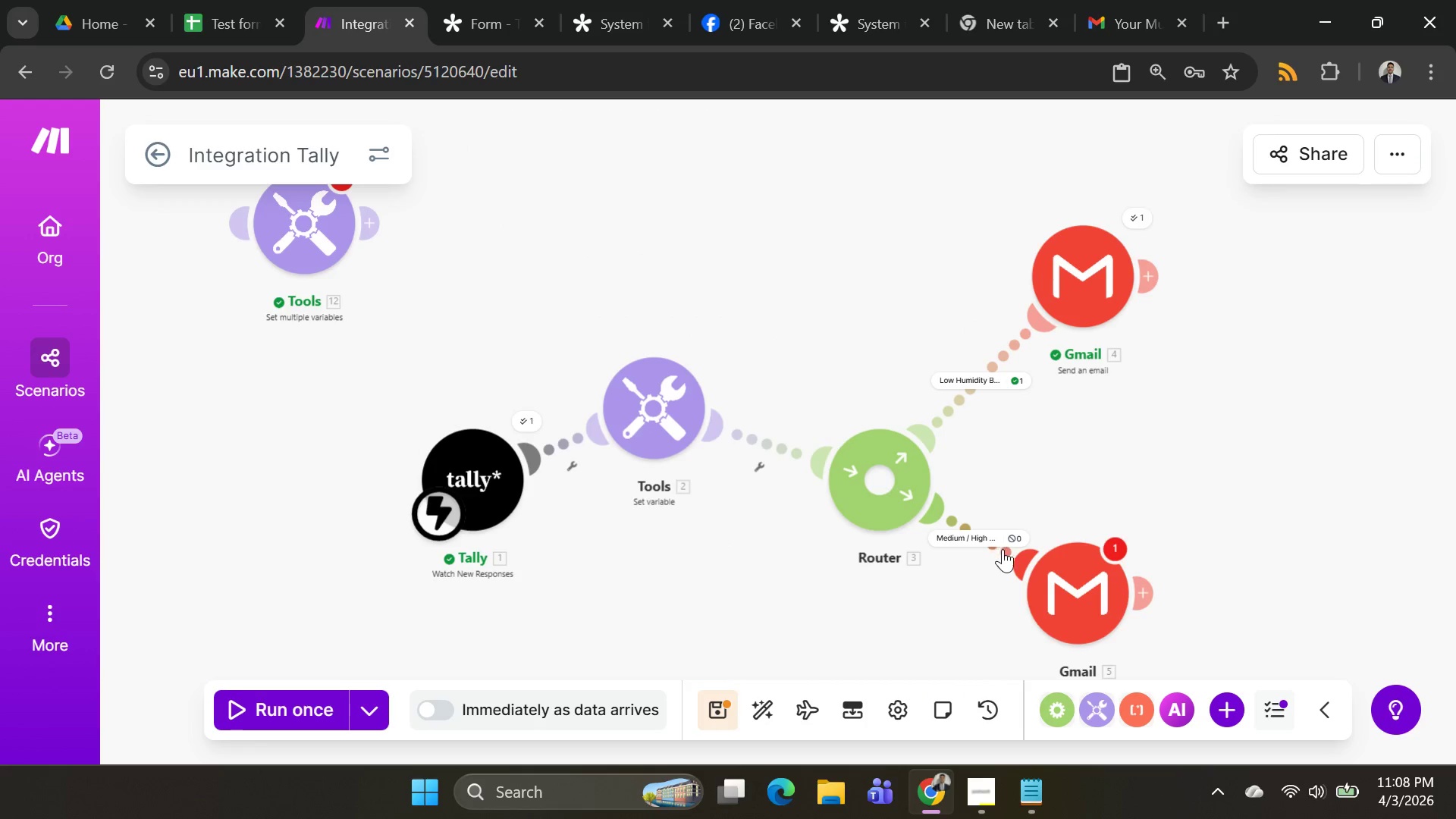 
left_click([1056, 560])
 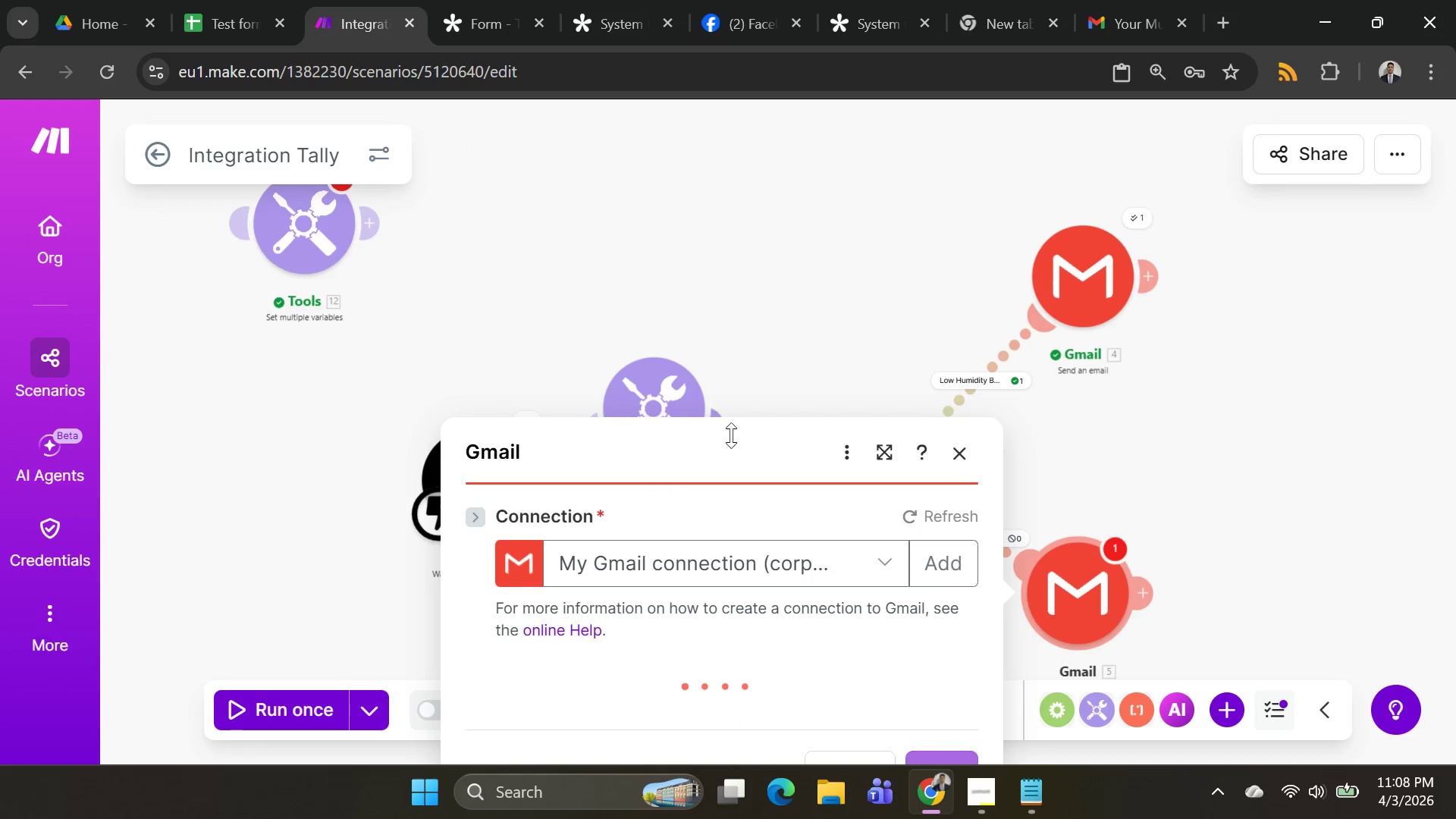 
scroll: coordinate [811, 517], scroll_direction: down, amount: 36.0
 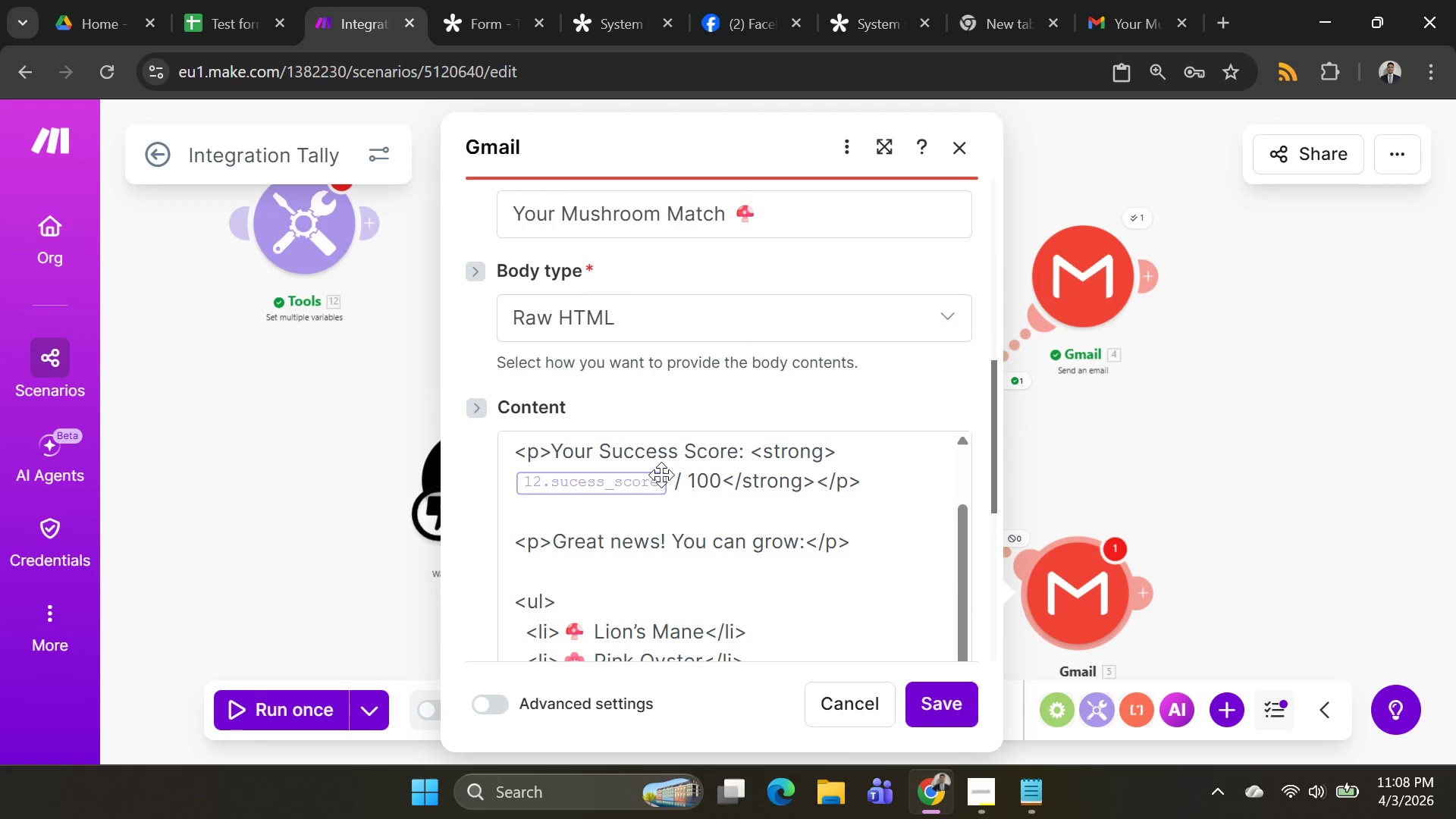 
left_click([670, 477])
 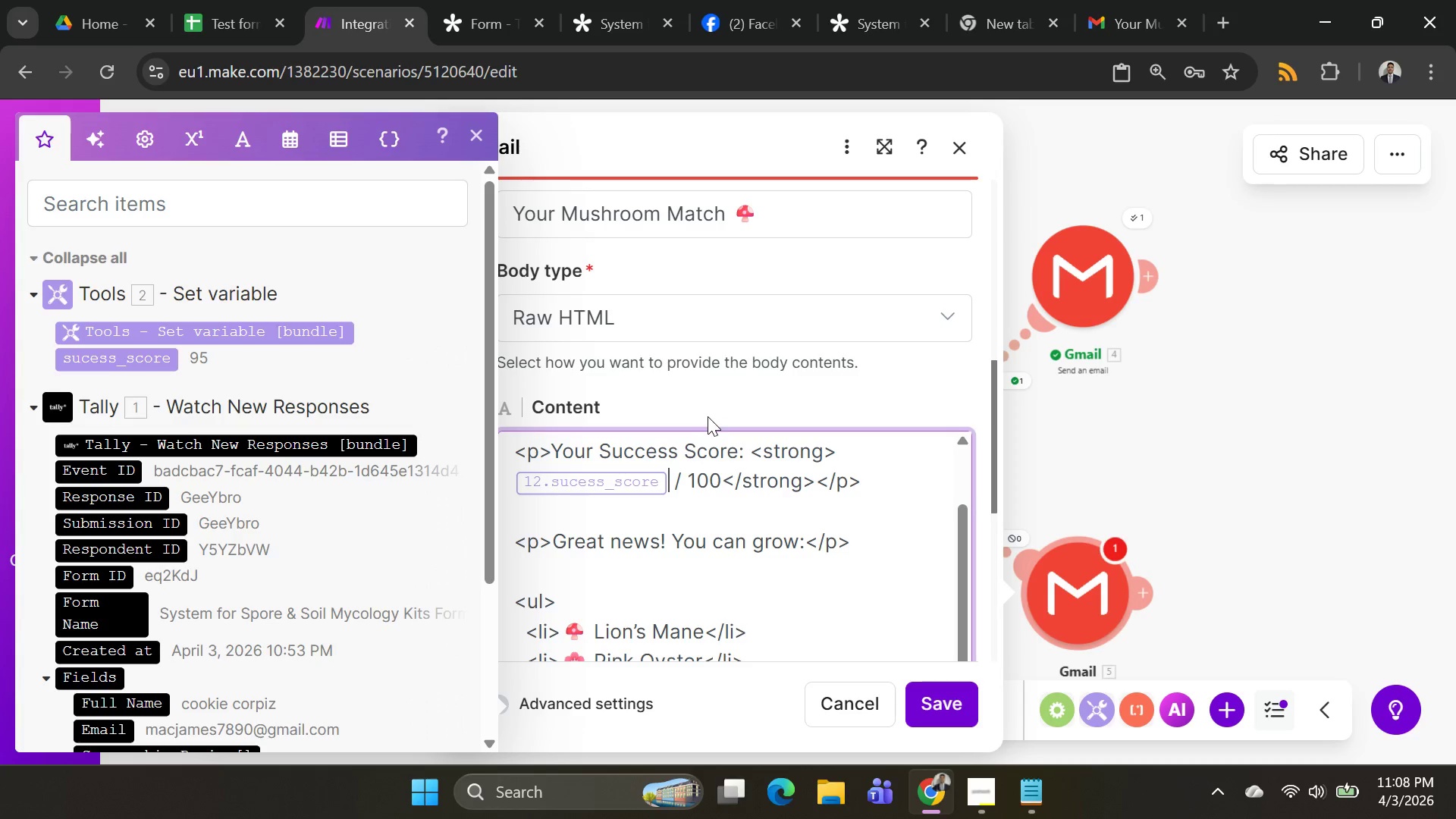 
key(Backspace)
 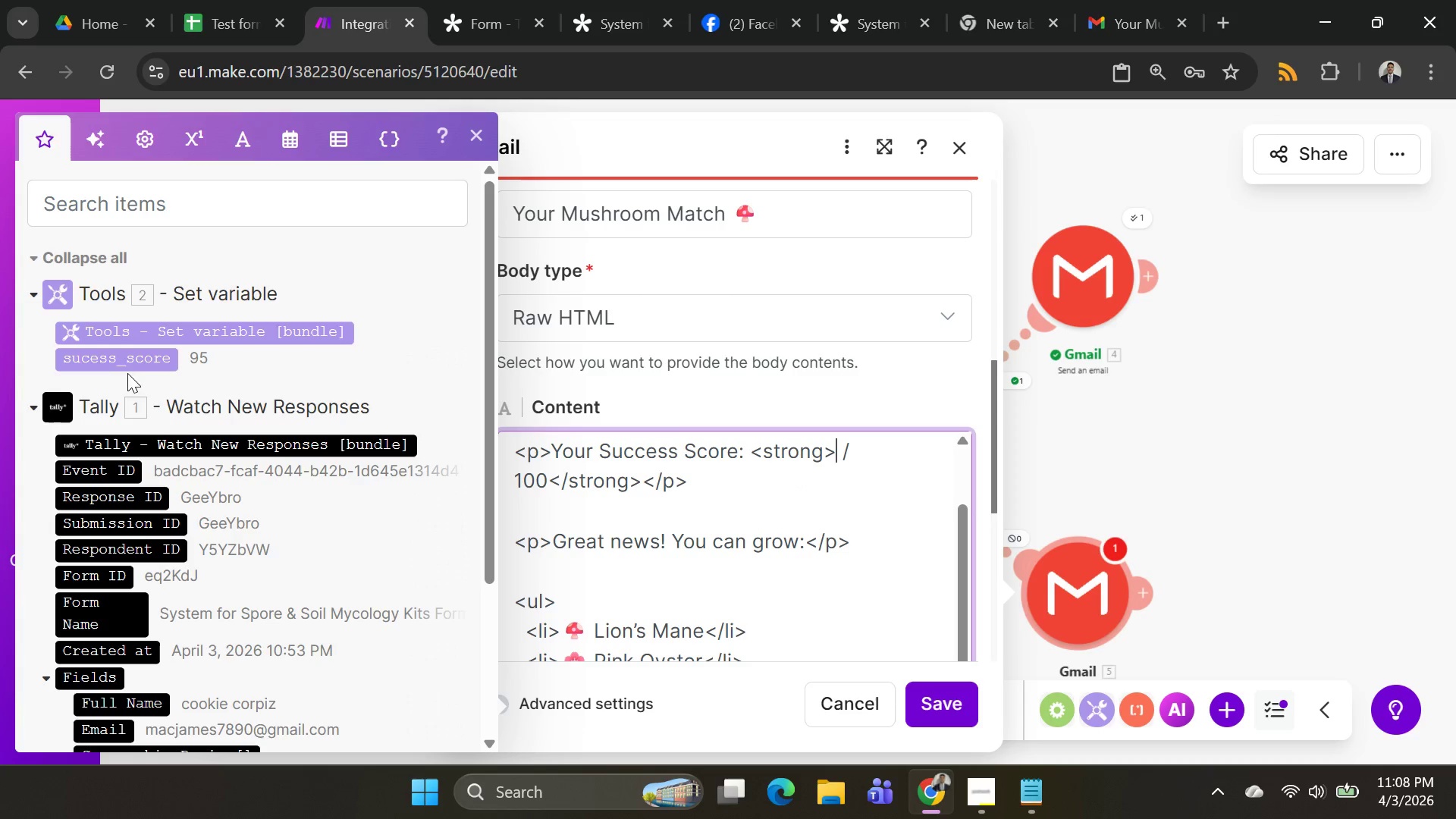 
left_click([125, 356])
 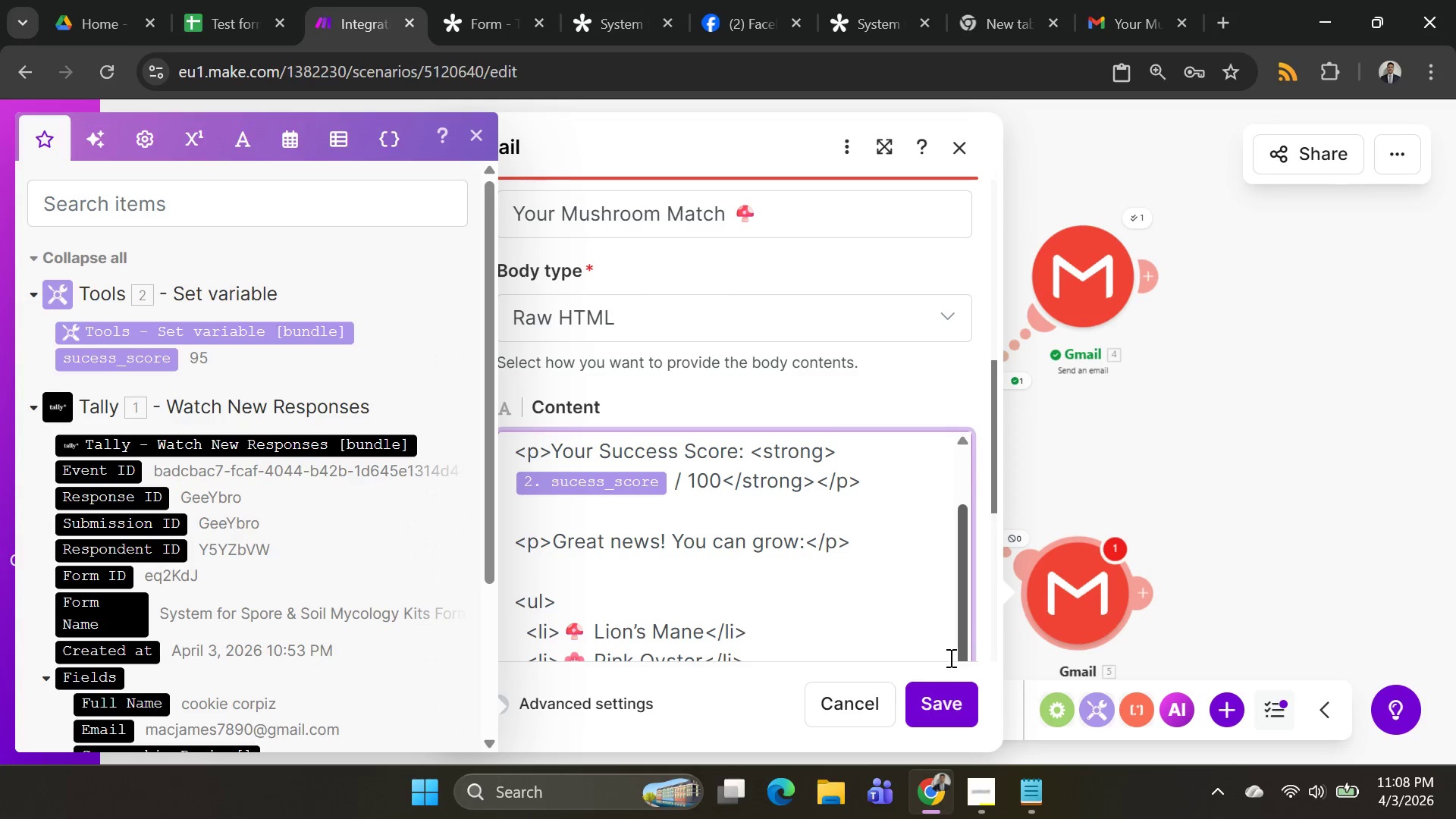 
left_click([935, 694])
 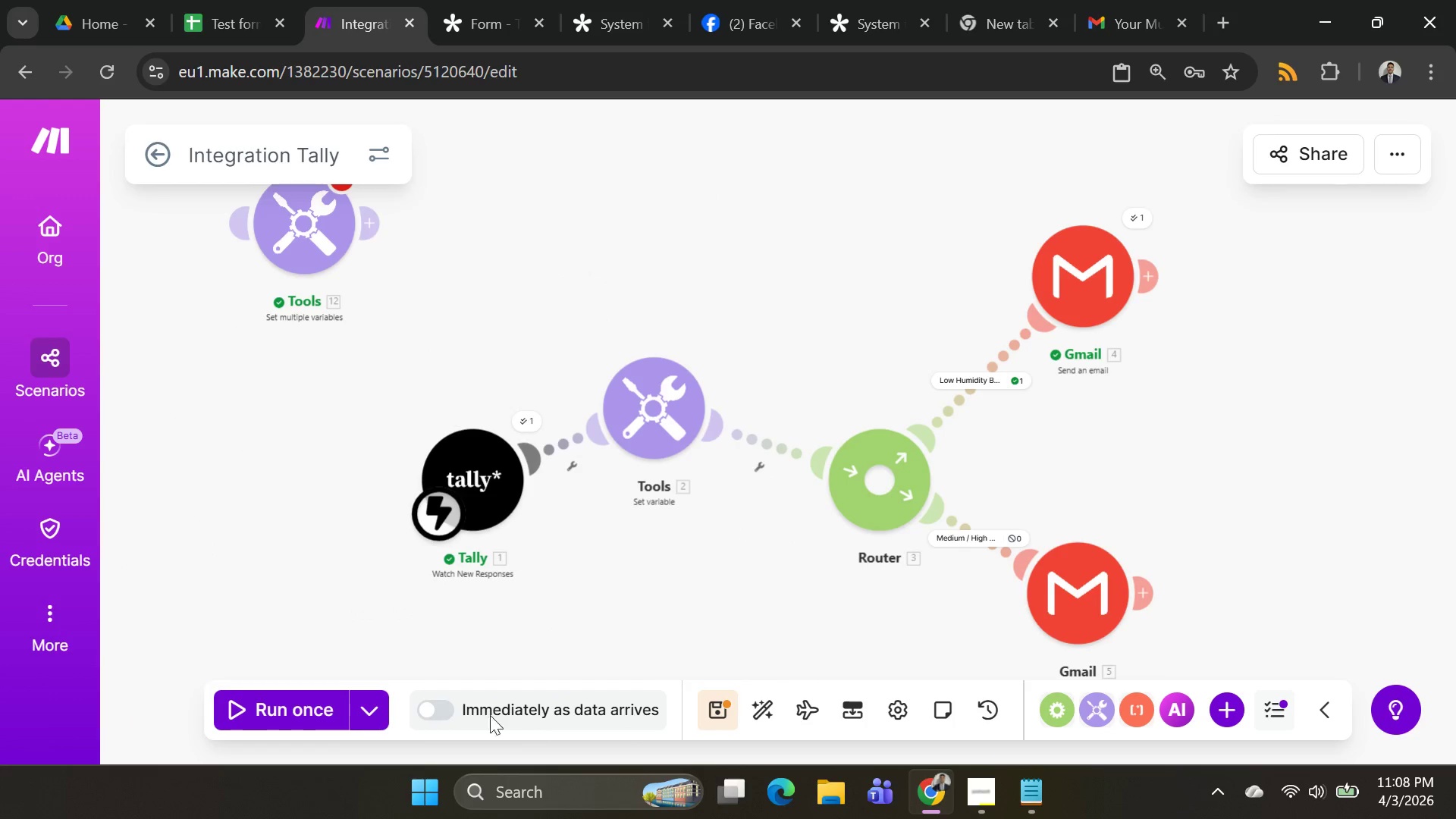 
left_click([370, 704])
 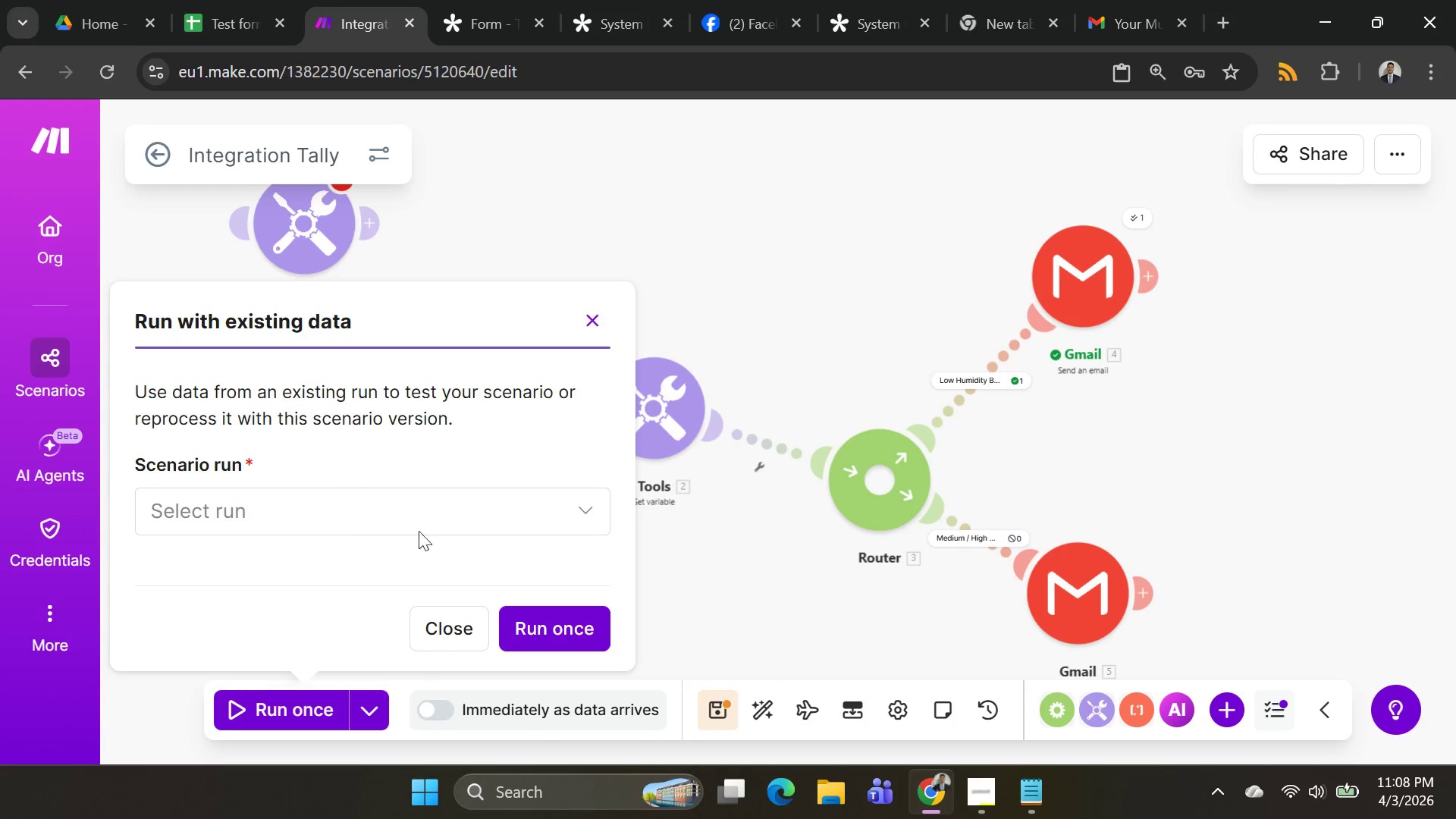 
left_click([422, 519])
 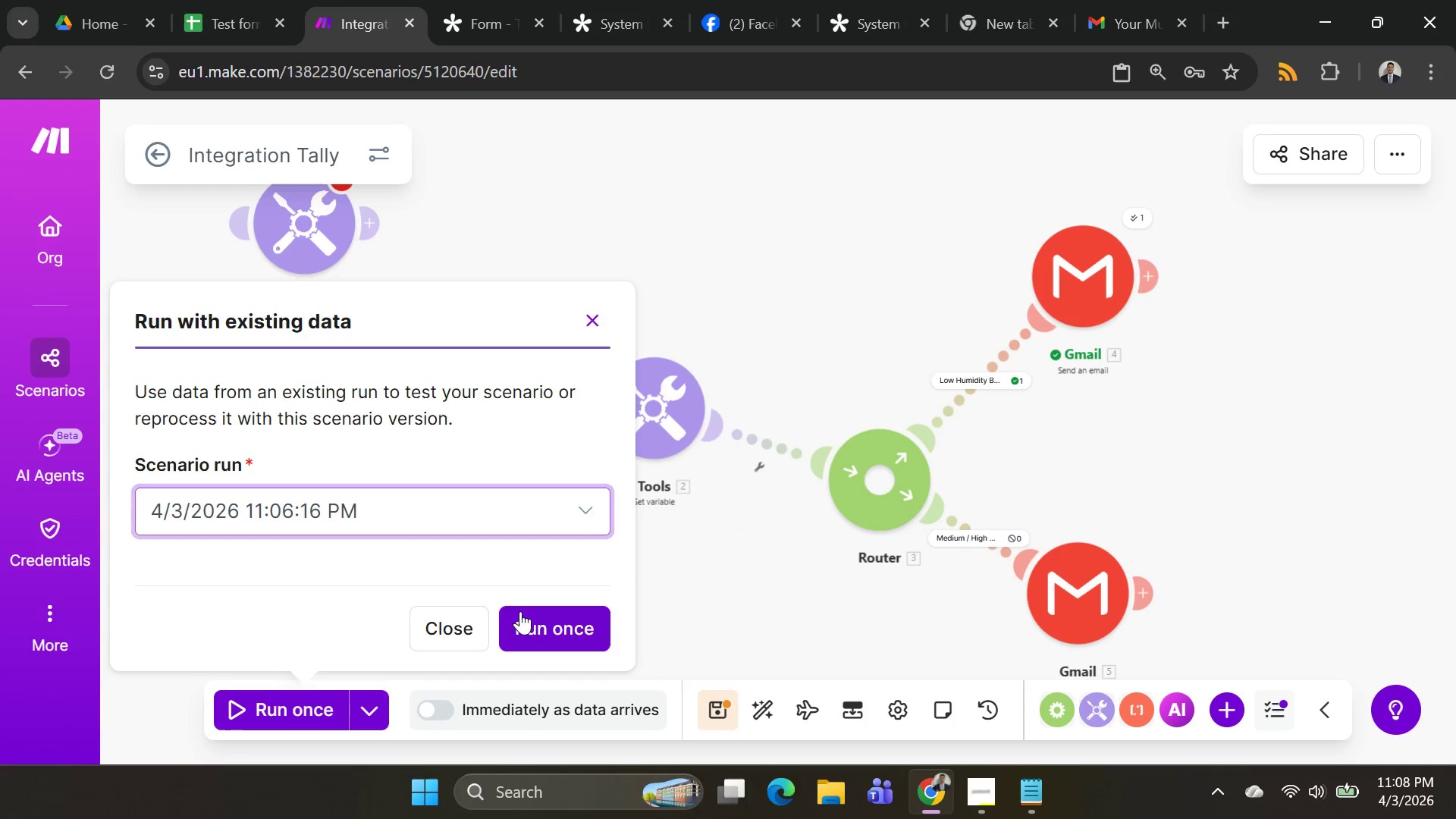 
left_click([531, 618])
 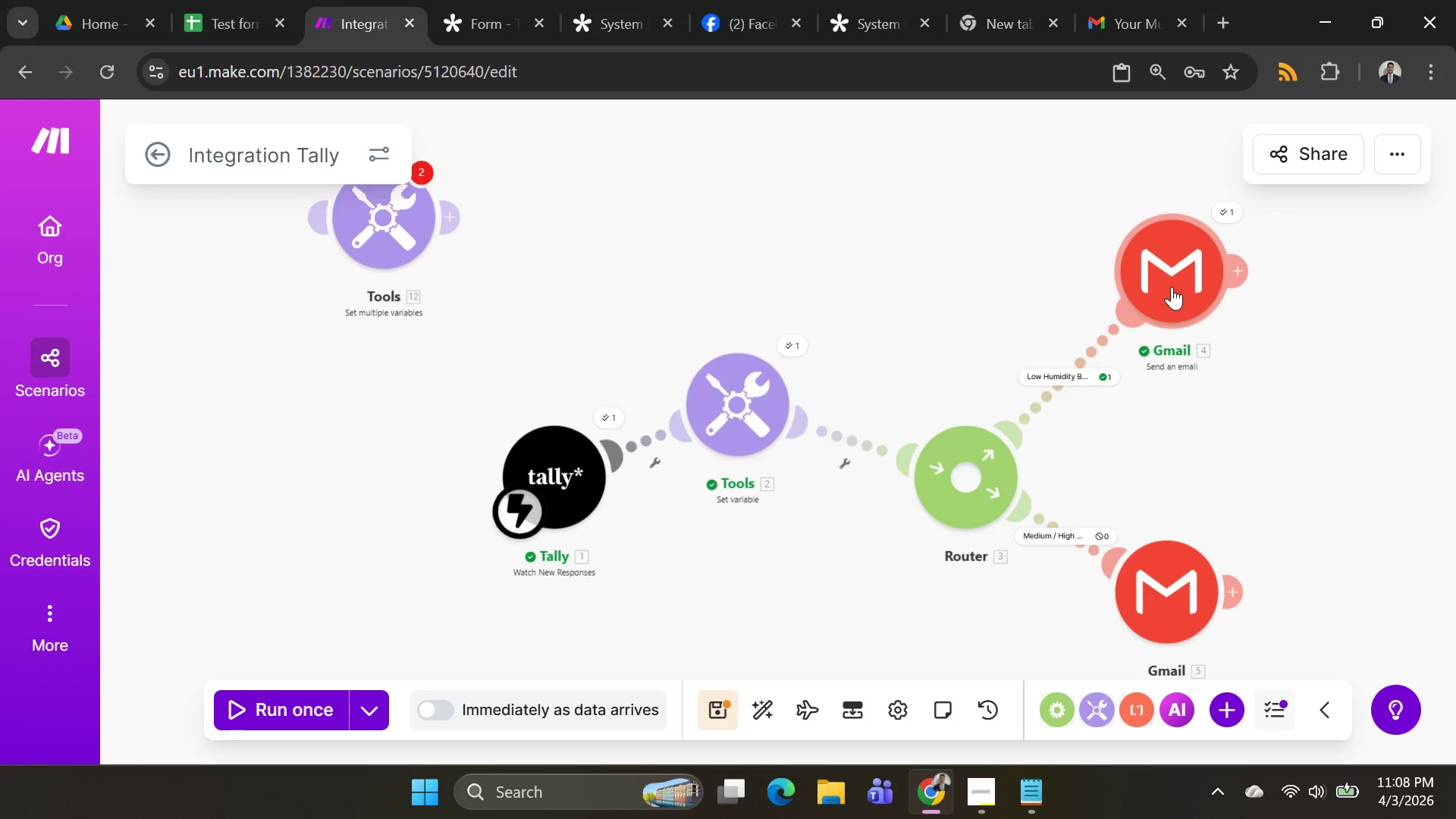 
wait(25.55)
 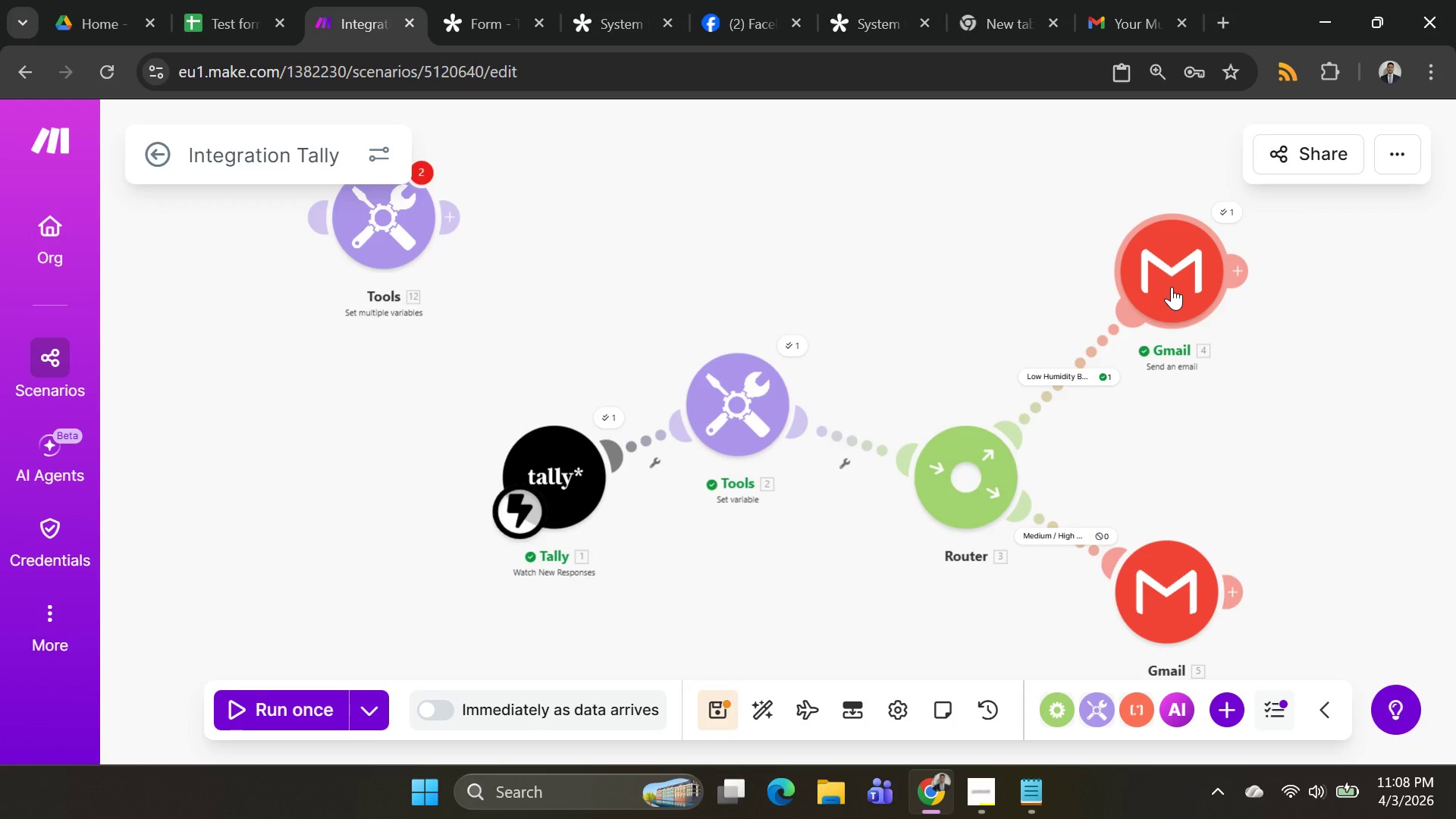 
left_click([715, 424])
 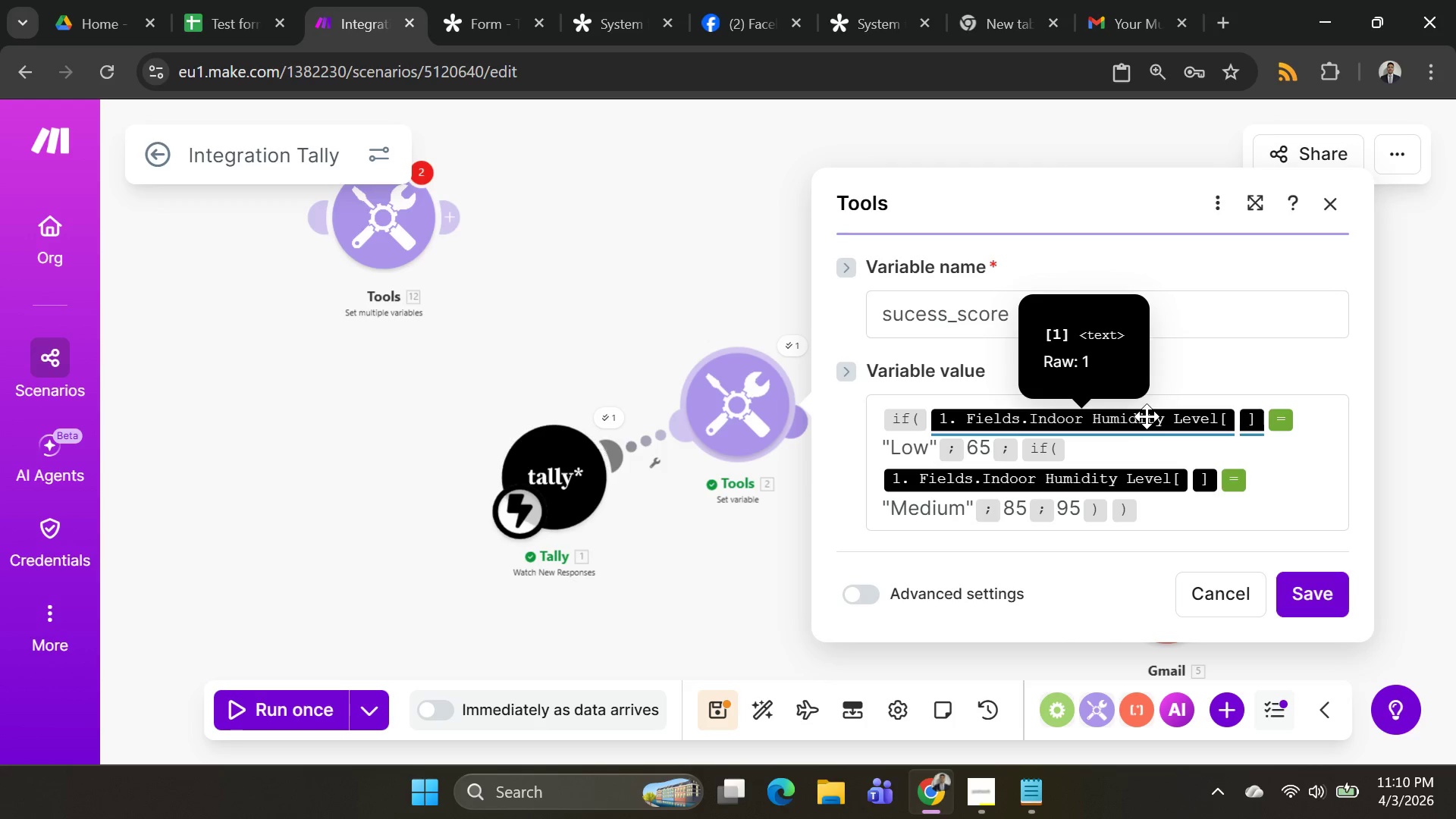 
wait(88.66)
 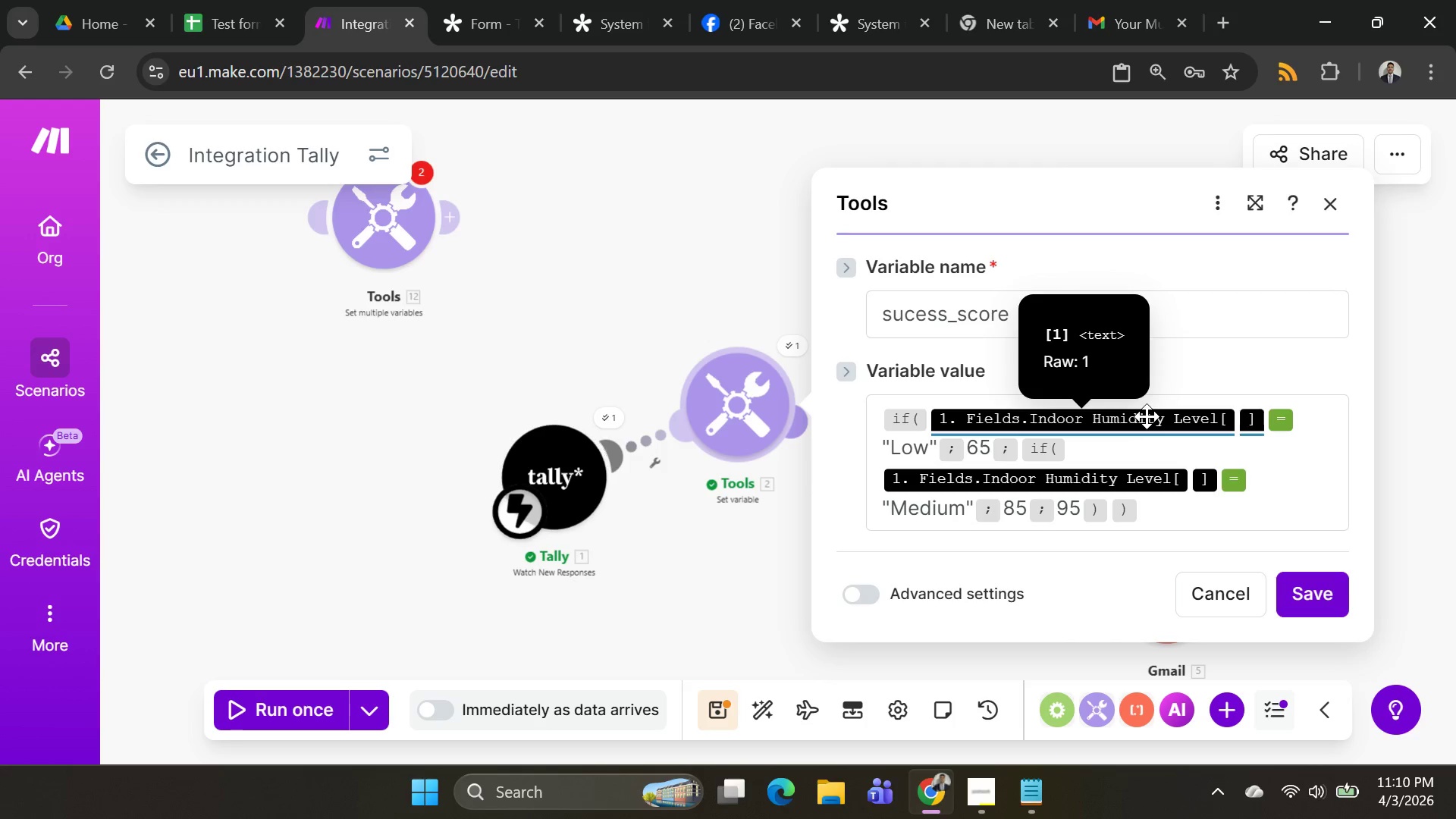 
left_click_drag(start_coordinate=[977, 467], to_coordinate=[943, 470])
 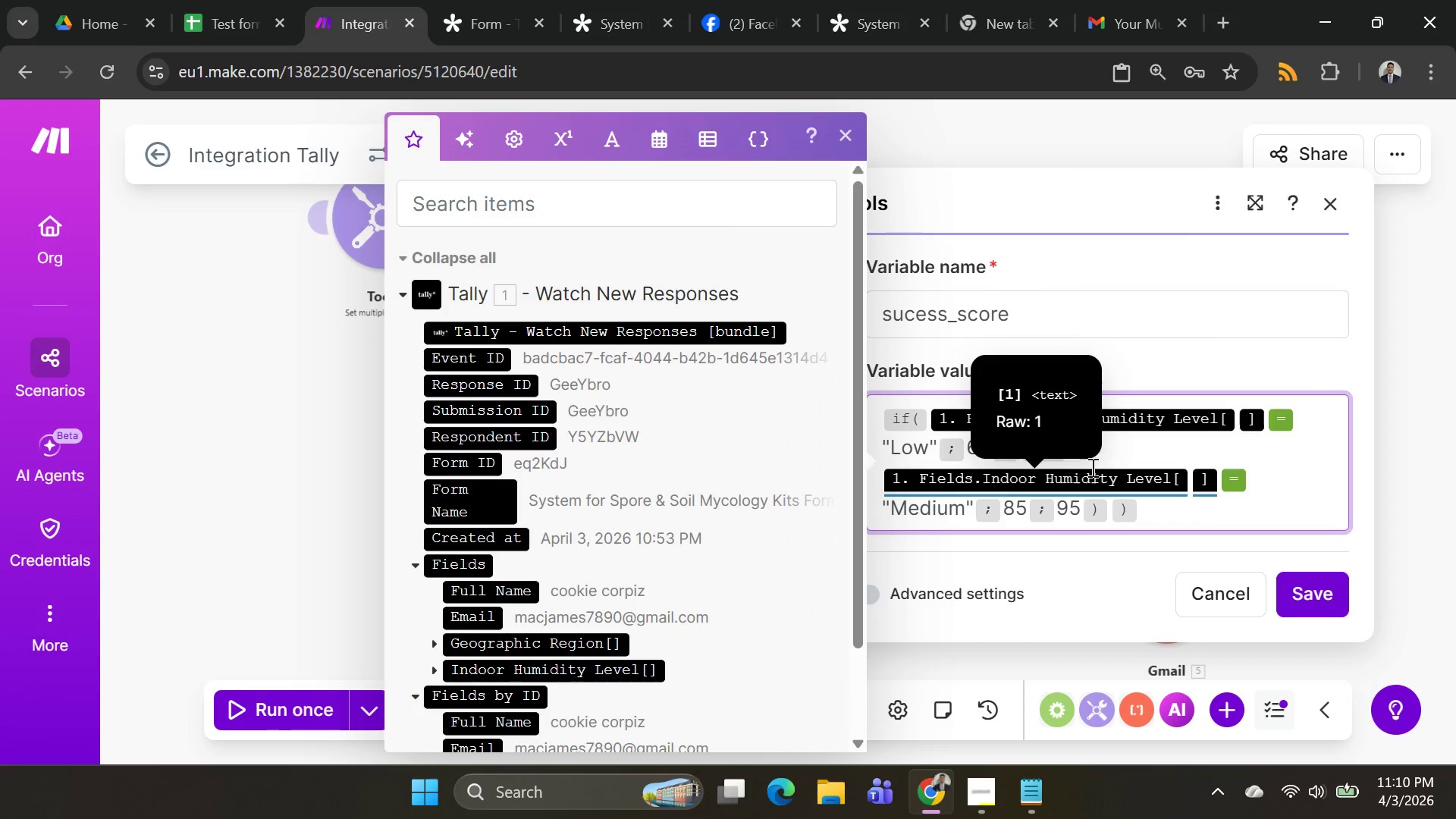 
left_click([1074, 469])
 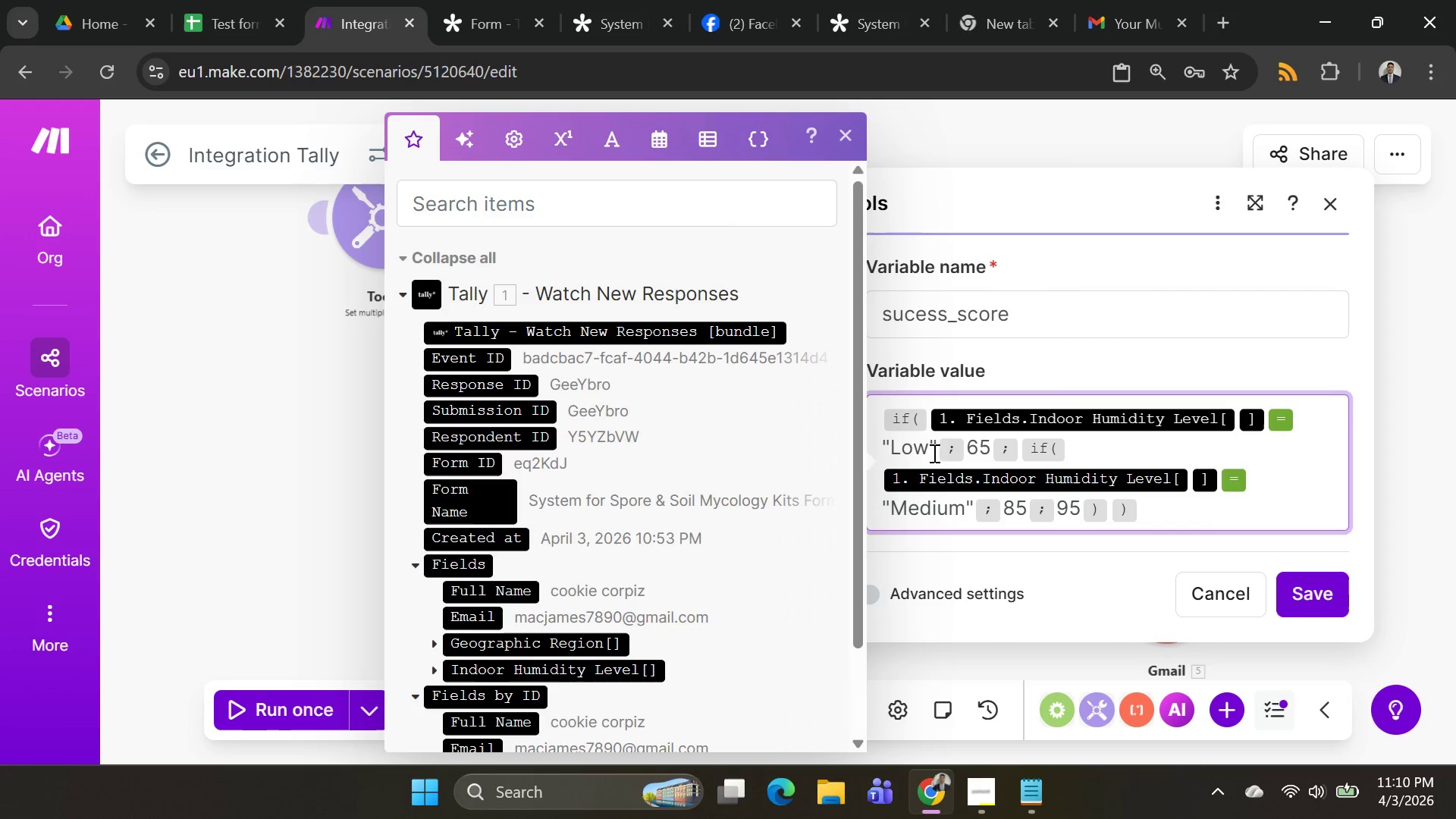 
left_click([930, 444])
 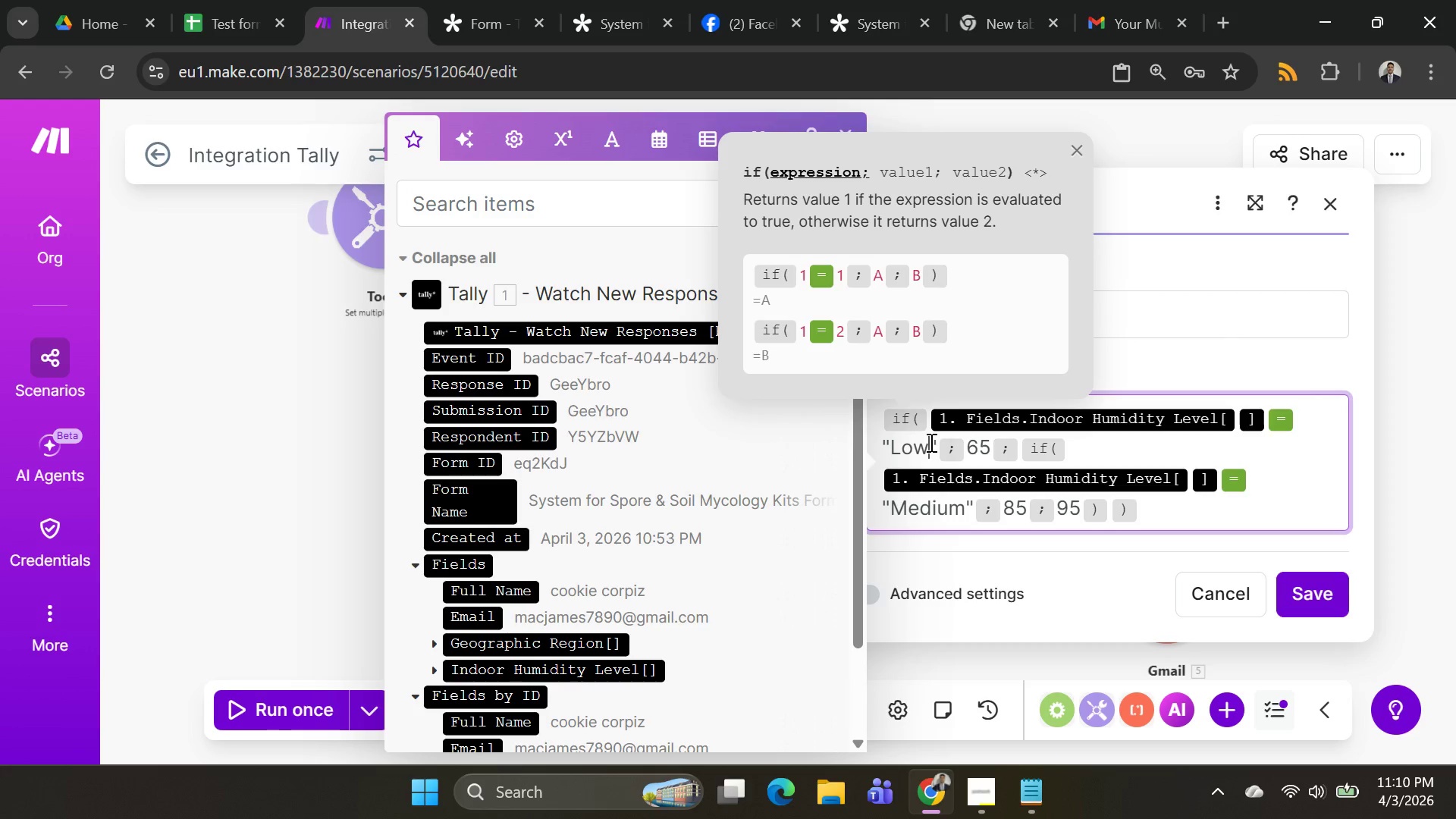 
key(Backspace)
 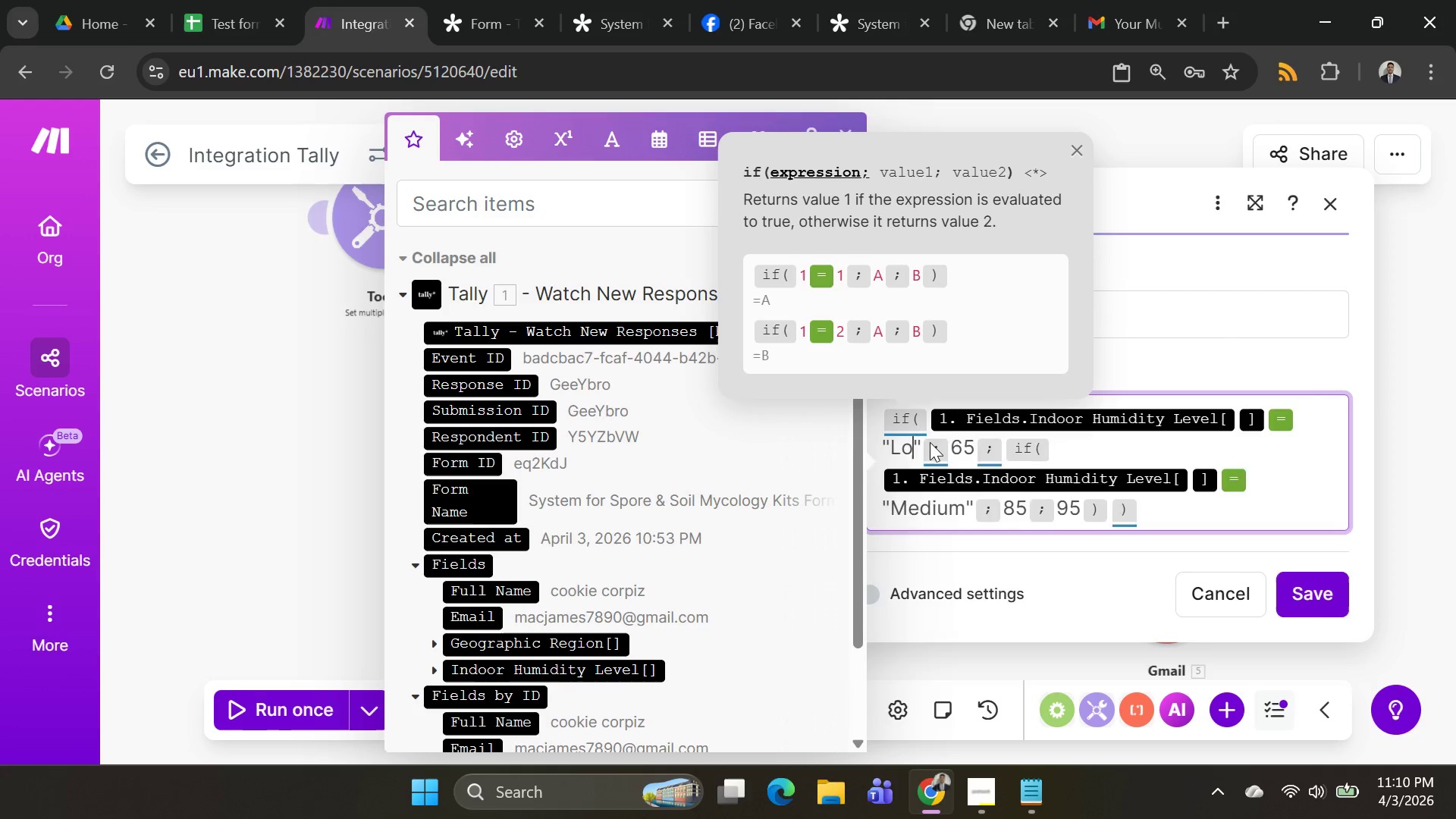 
key(Backspace)
 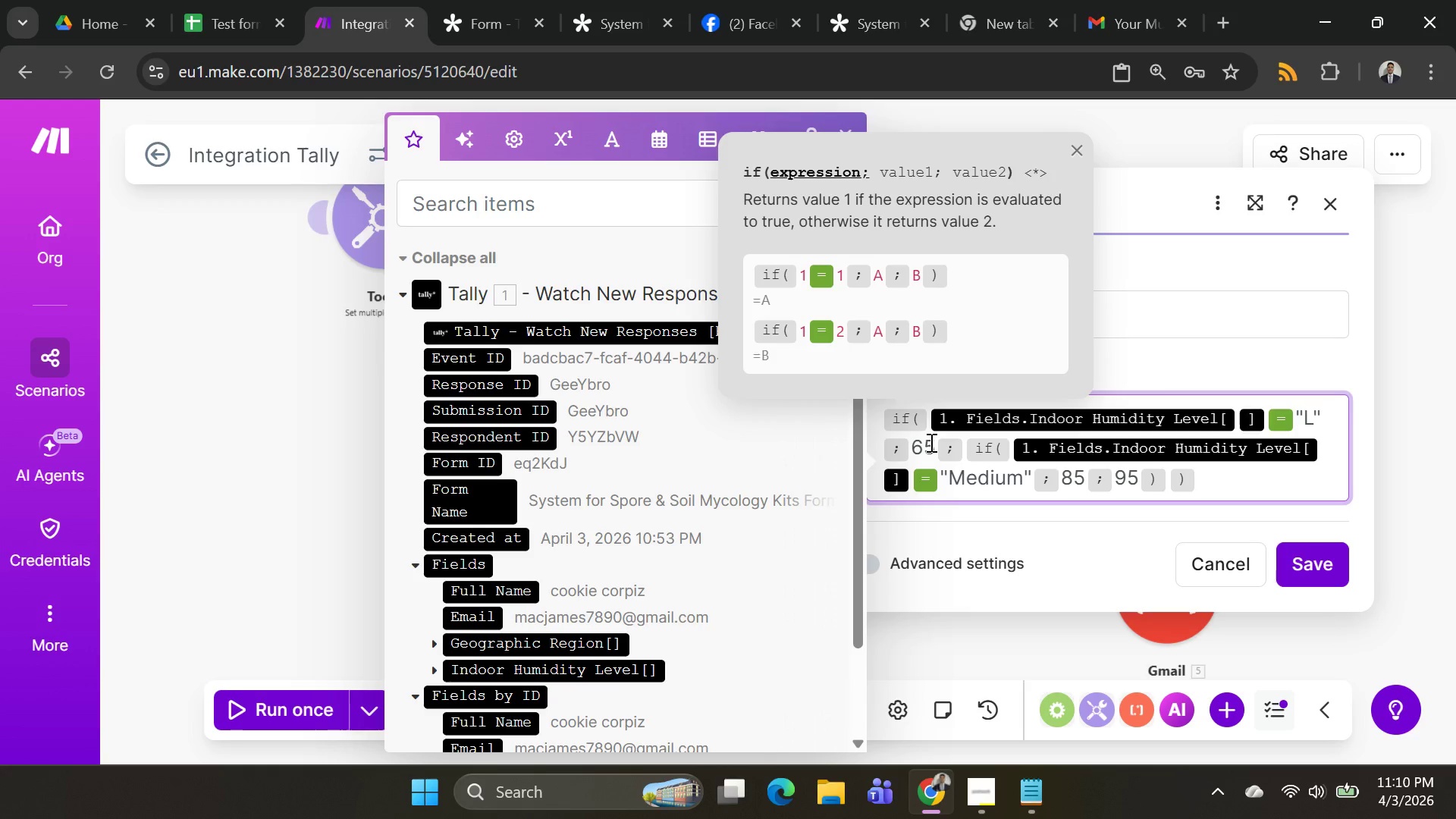 
key(ArrowRight)
 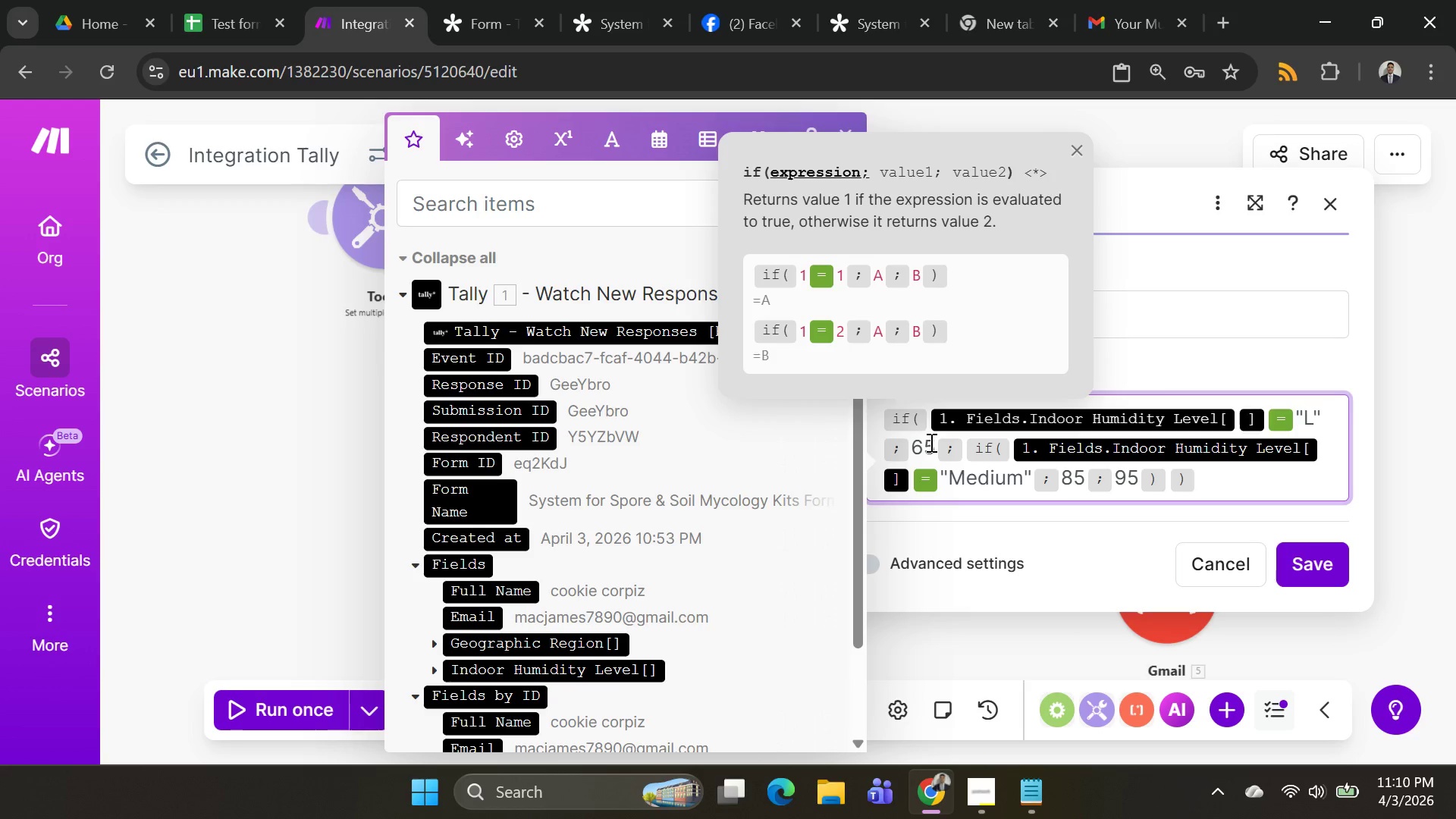 
key(Backspace)
 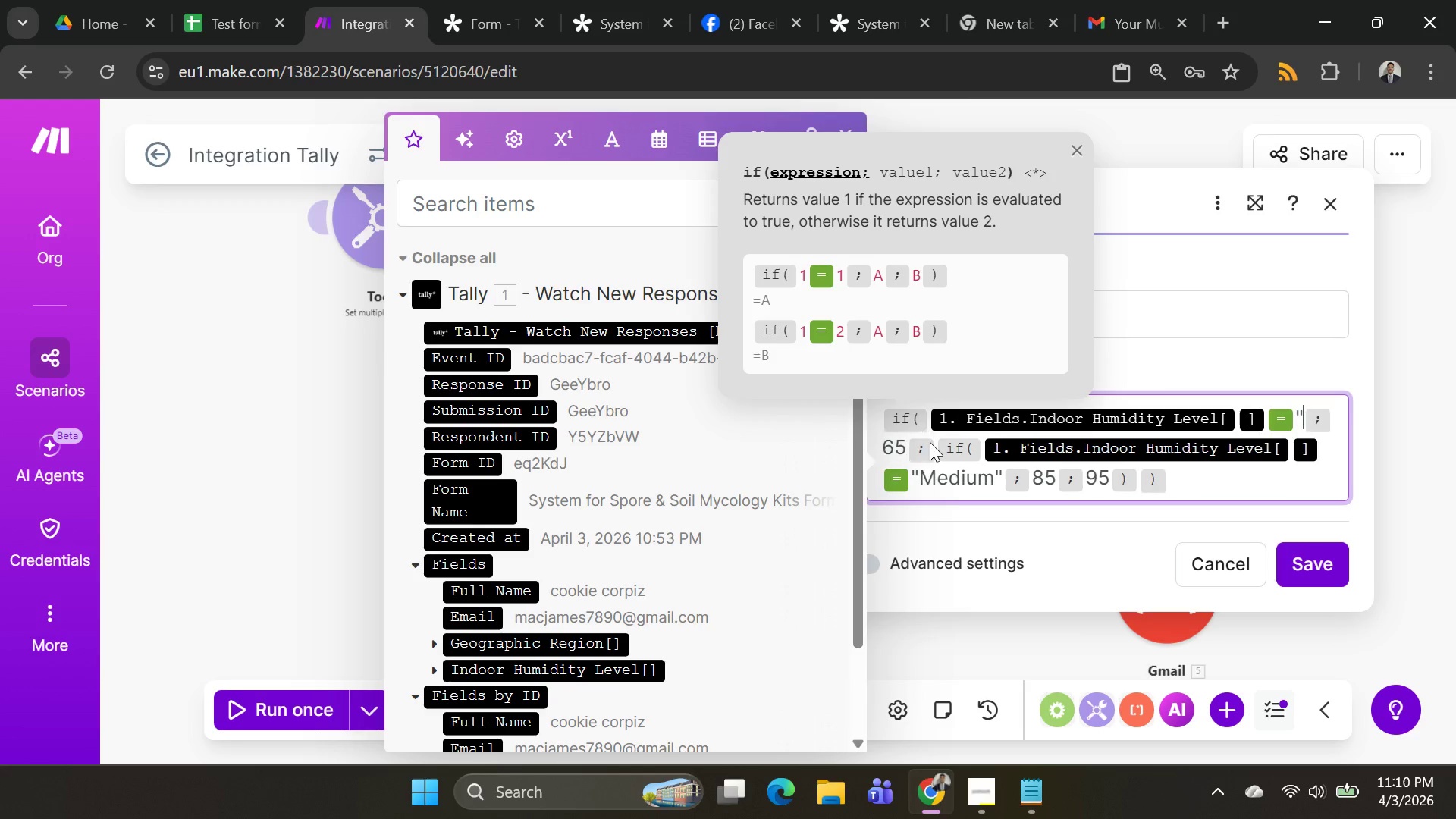 
key(Backspace)
 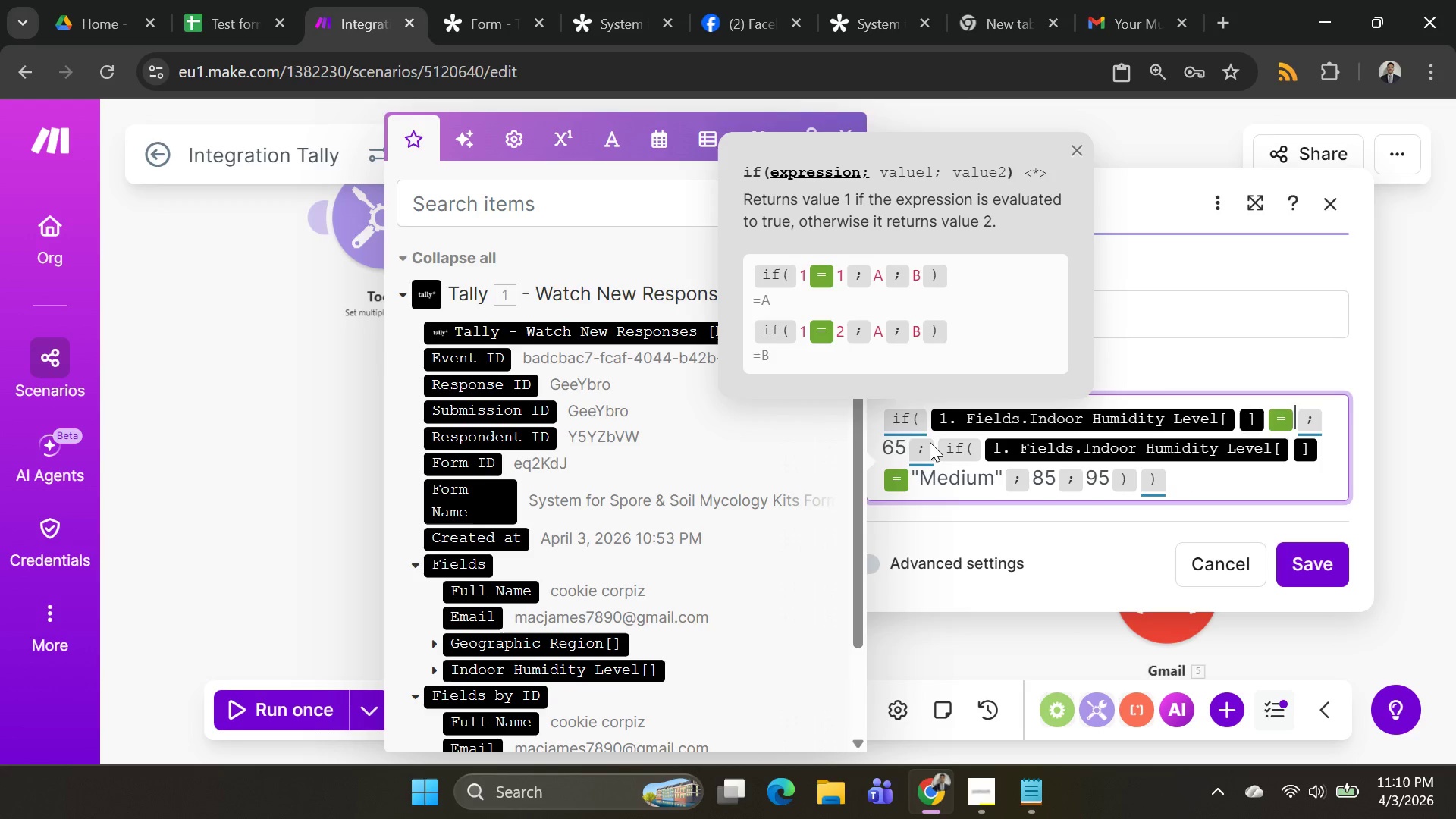 
key(Backspace)
 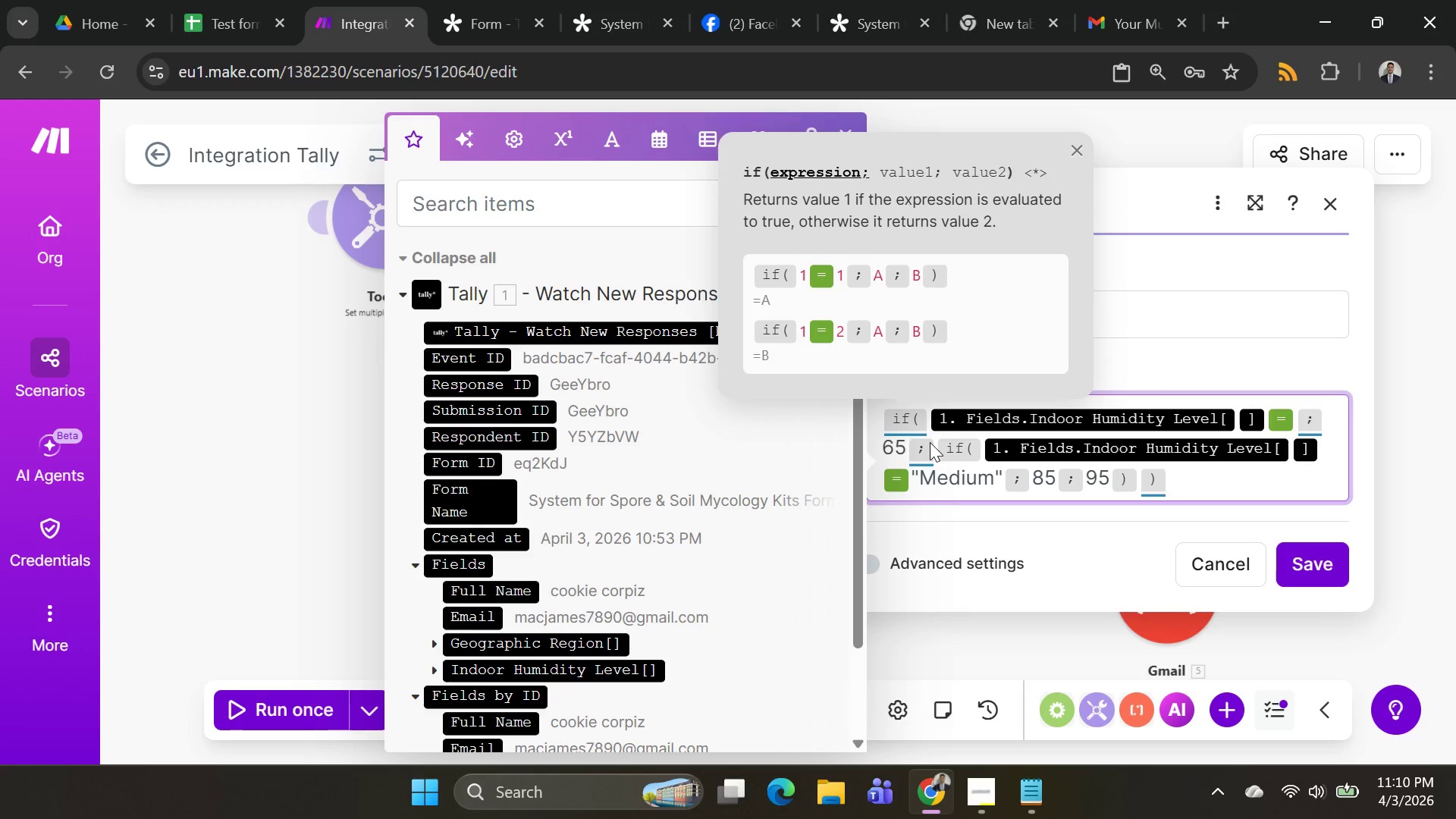 
key(1)
 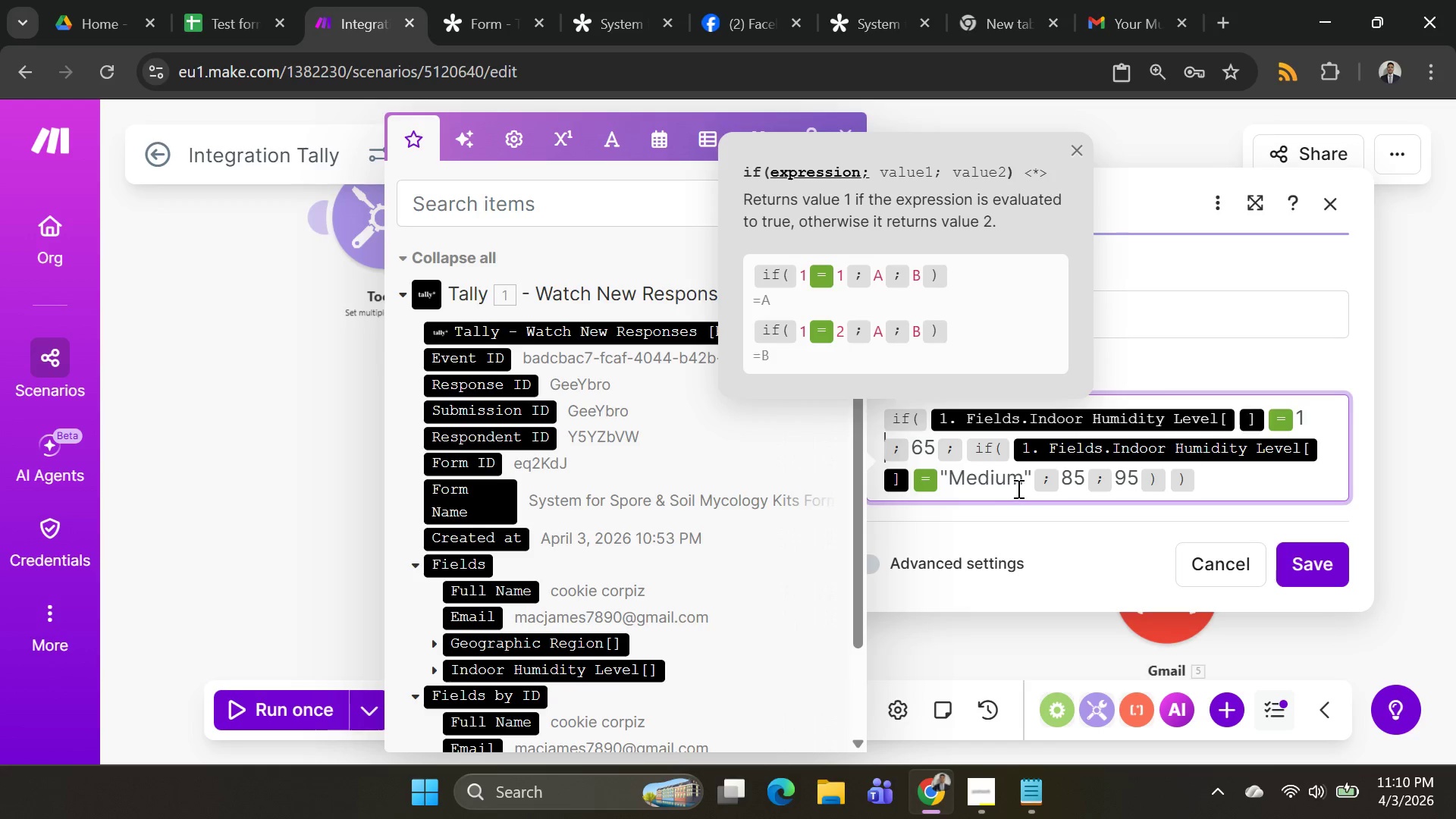 
left_click([1029, 477])
 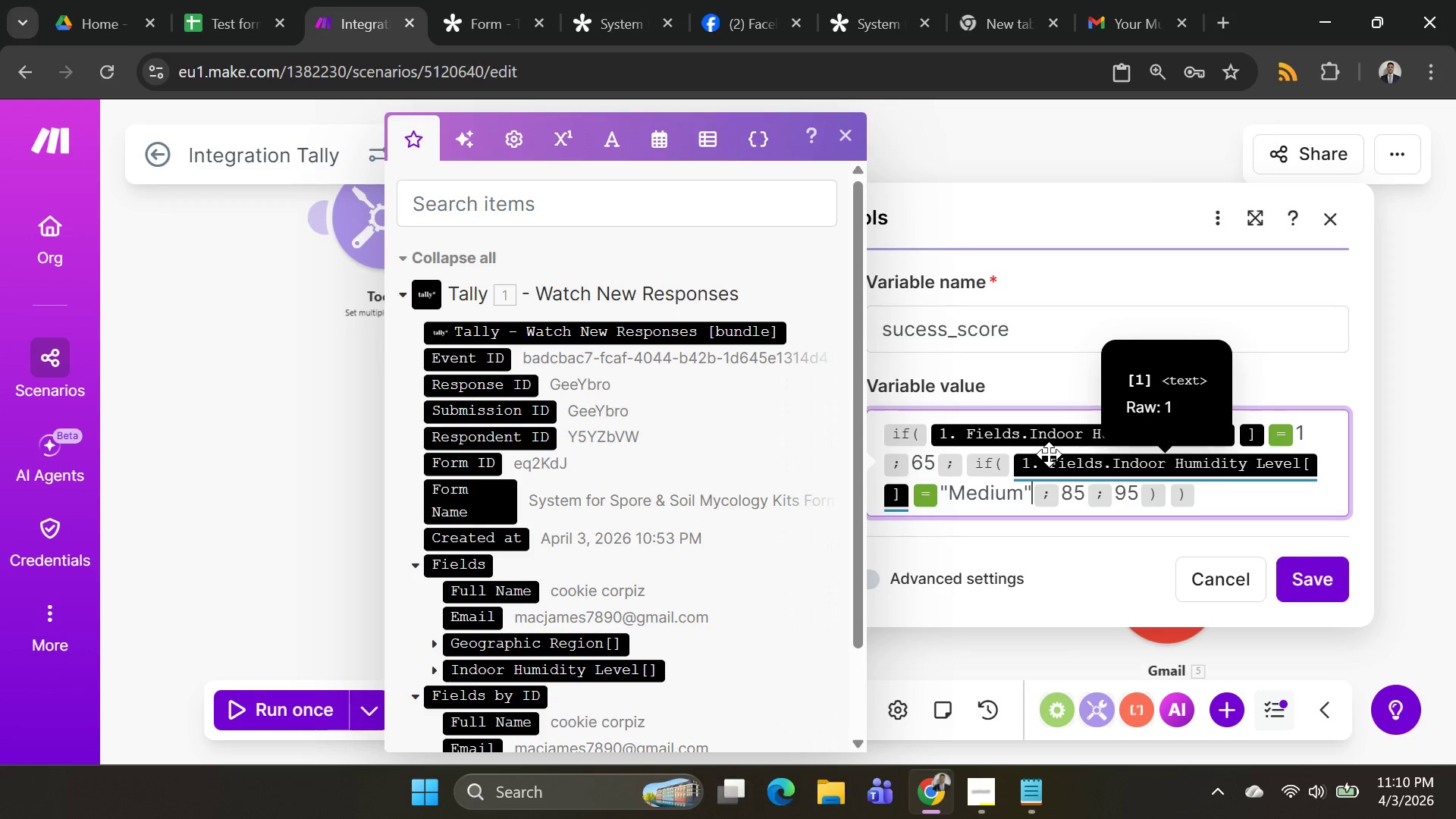 
key(Backspace)
 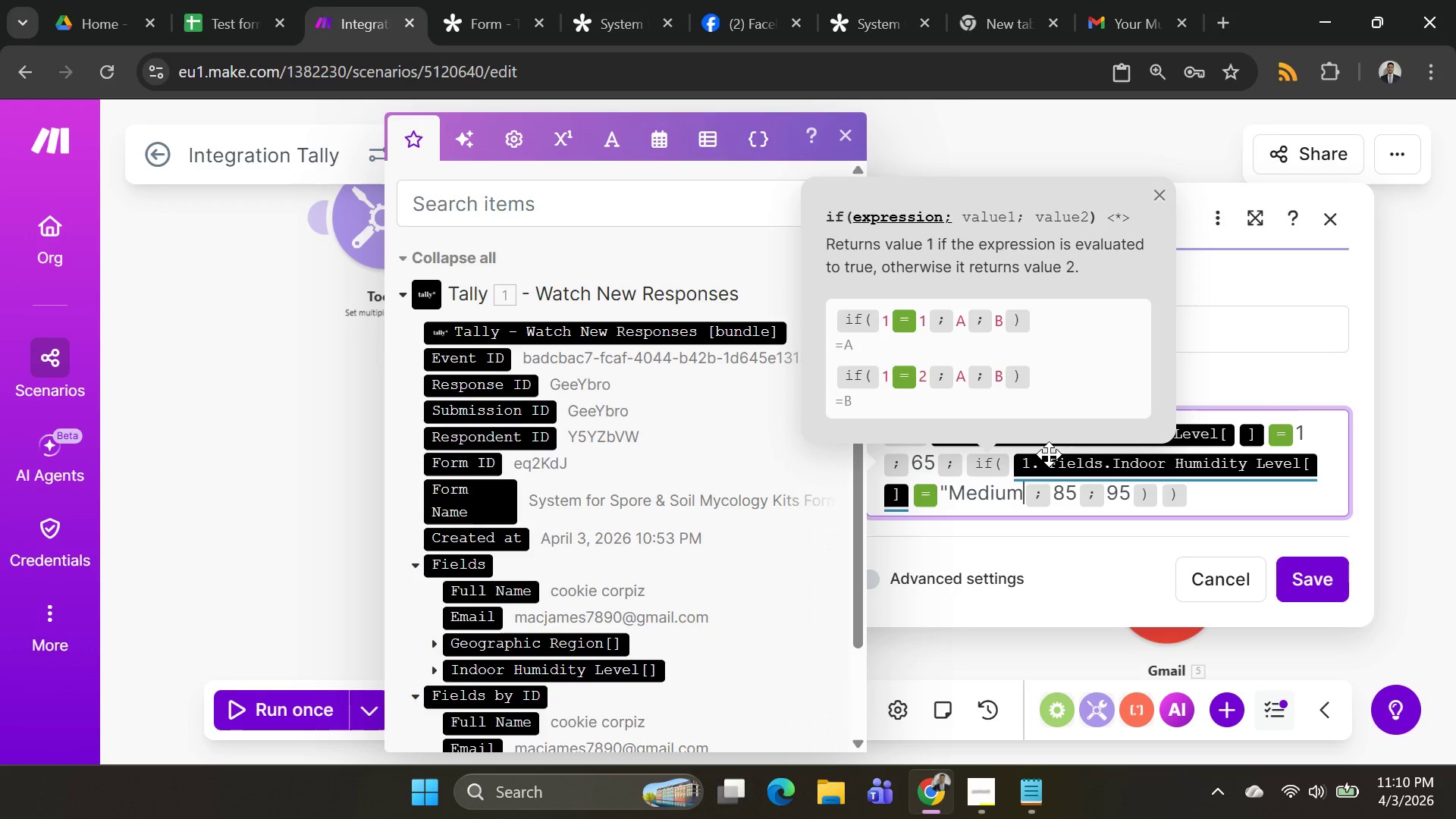 
key(Backspace)
 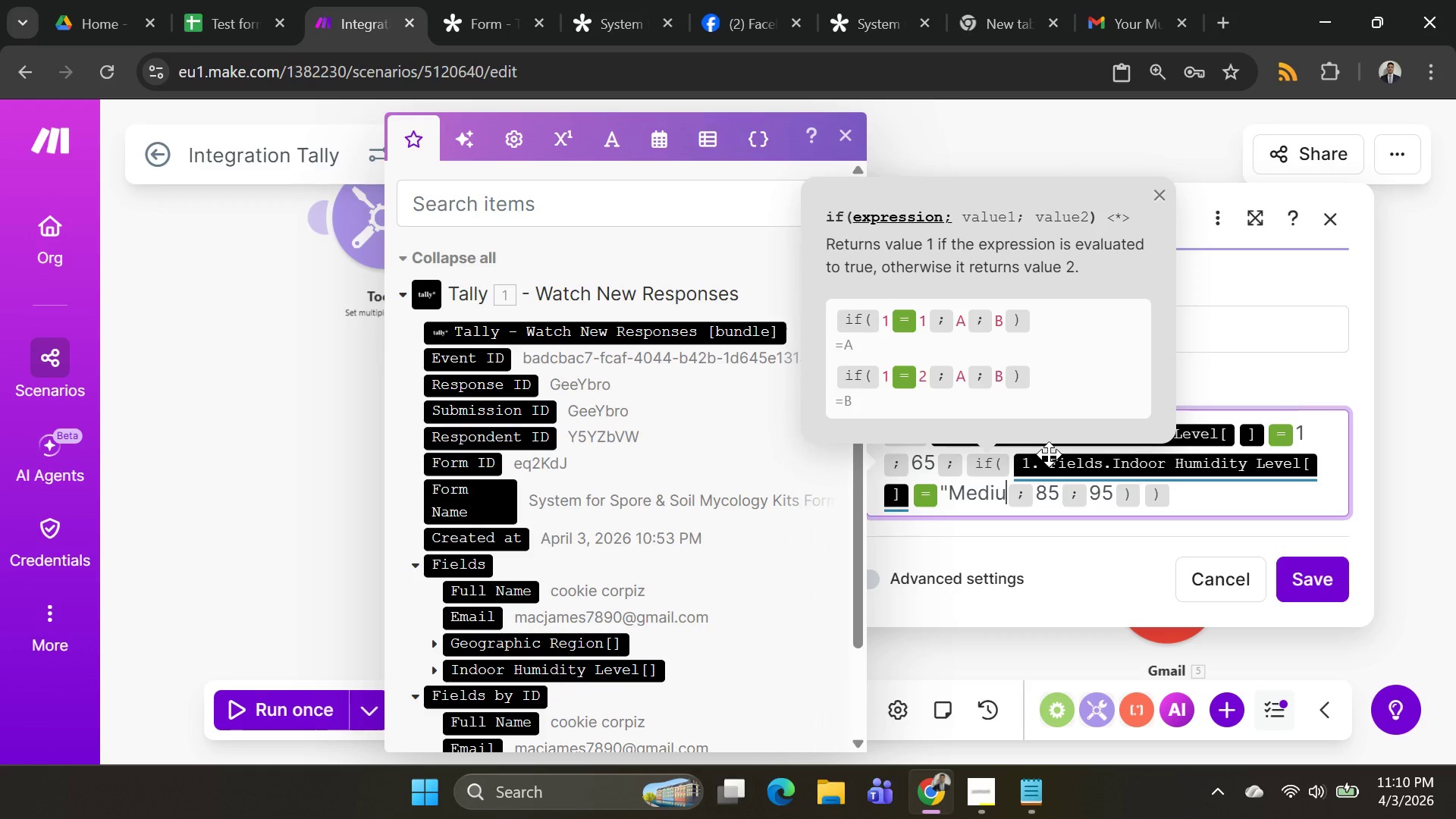 
key(Backspace)
 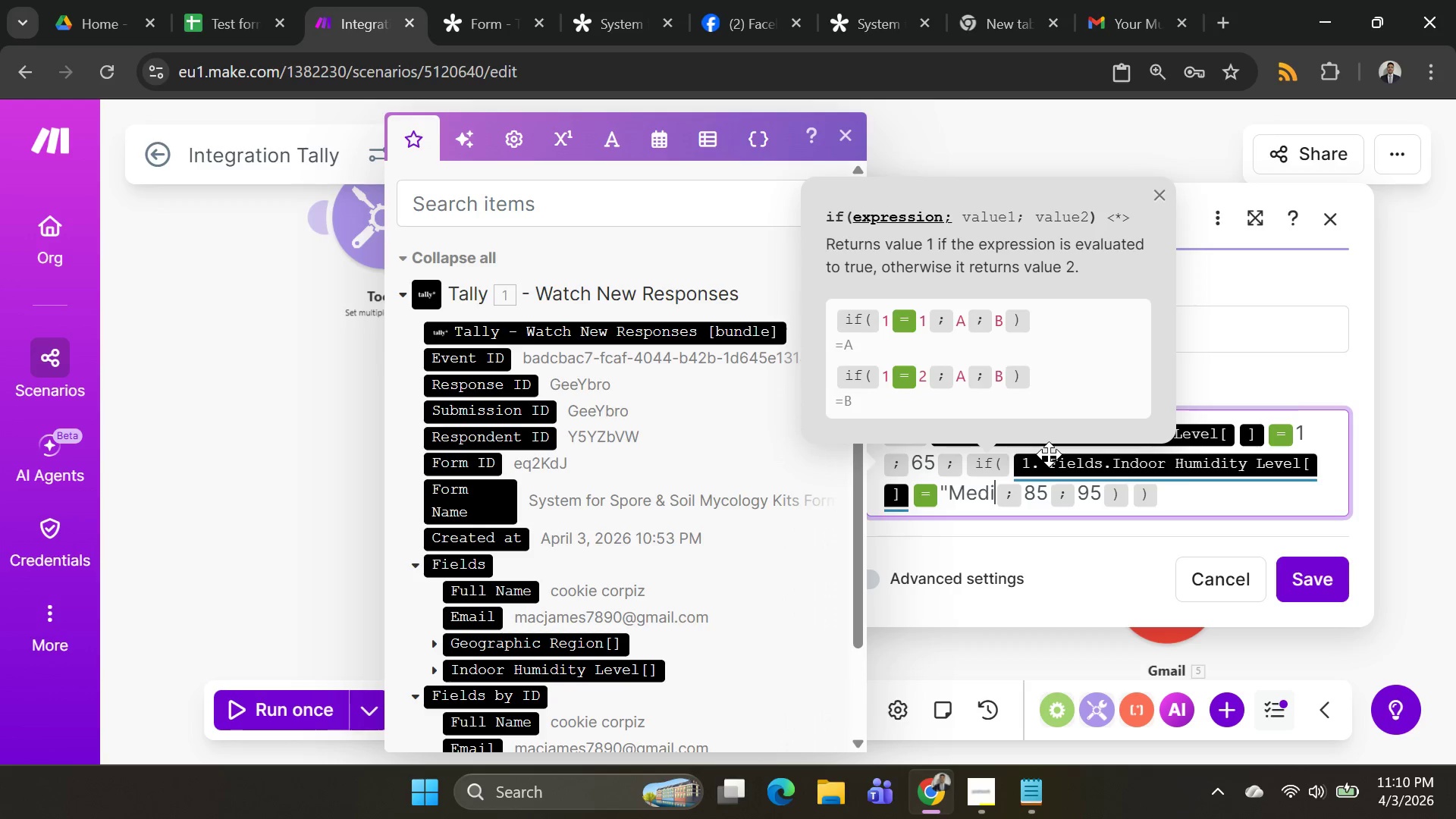 
key(Backspace)
 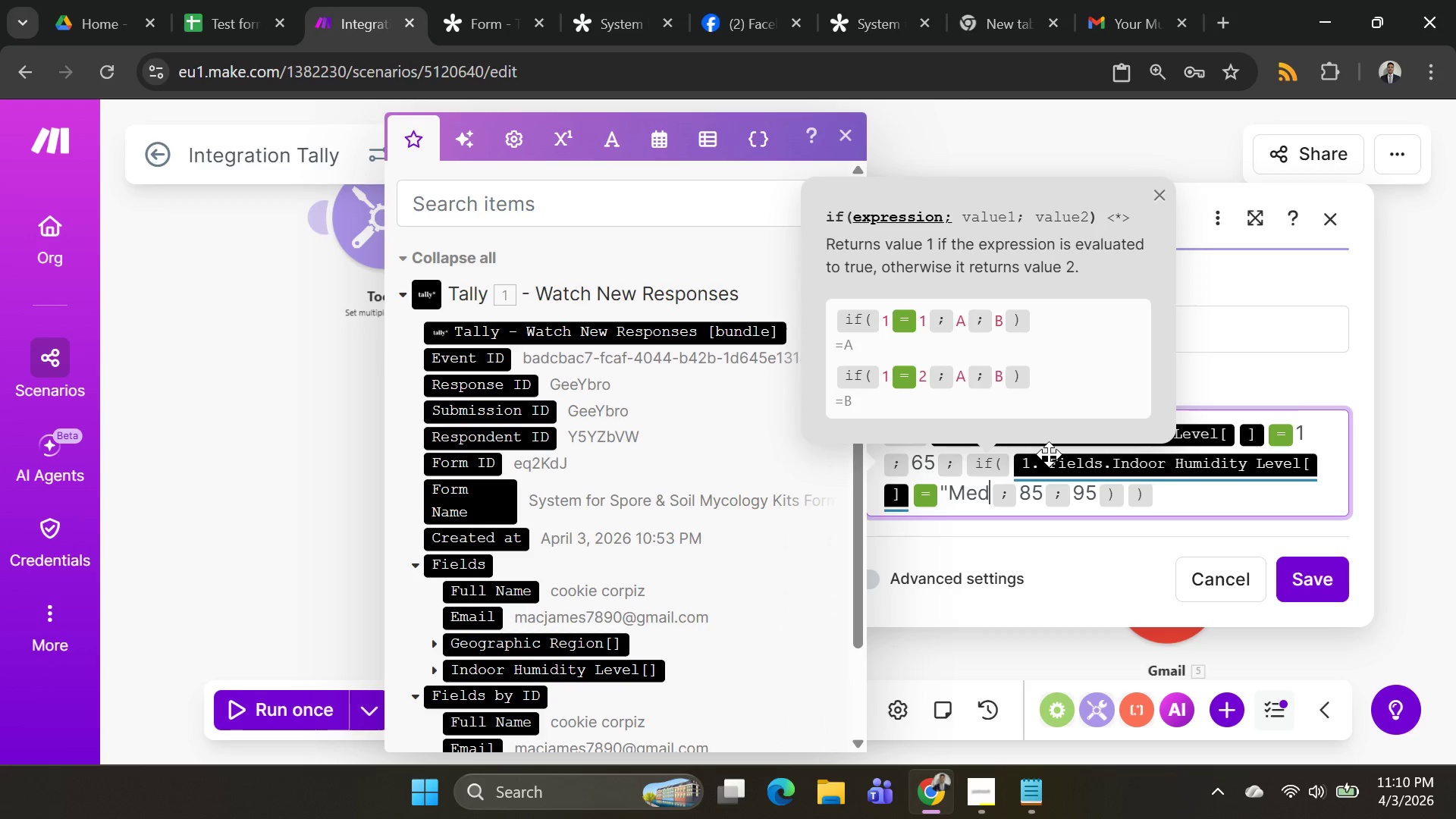 
key(Backspace)
 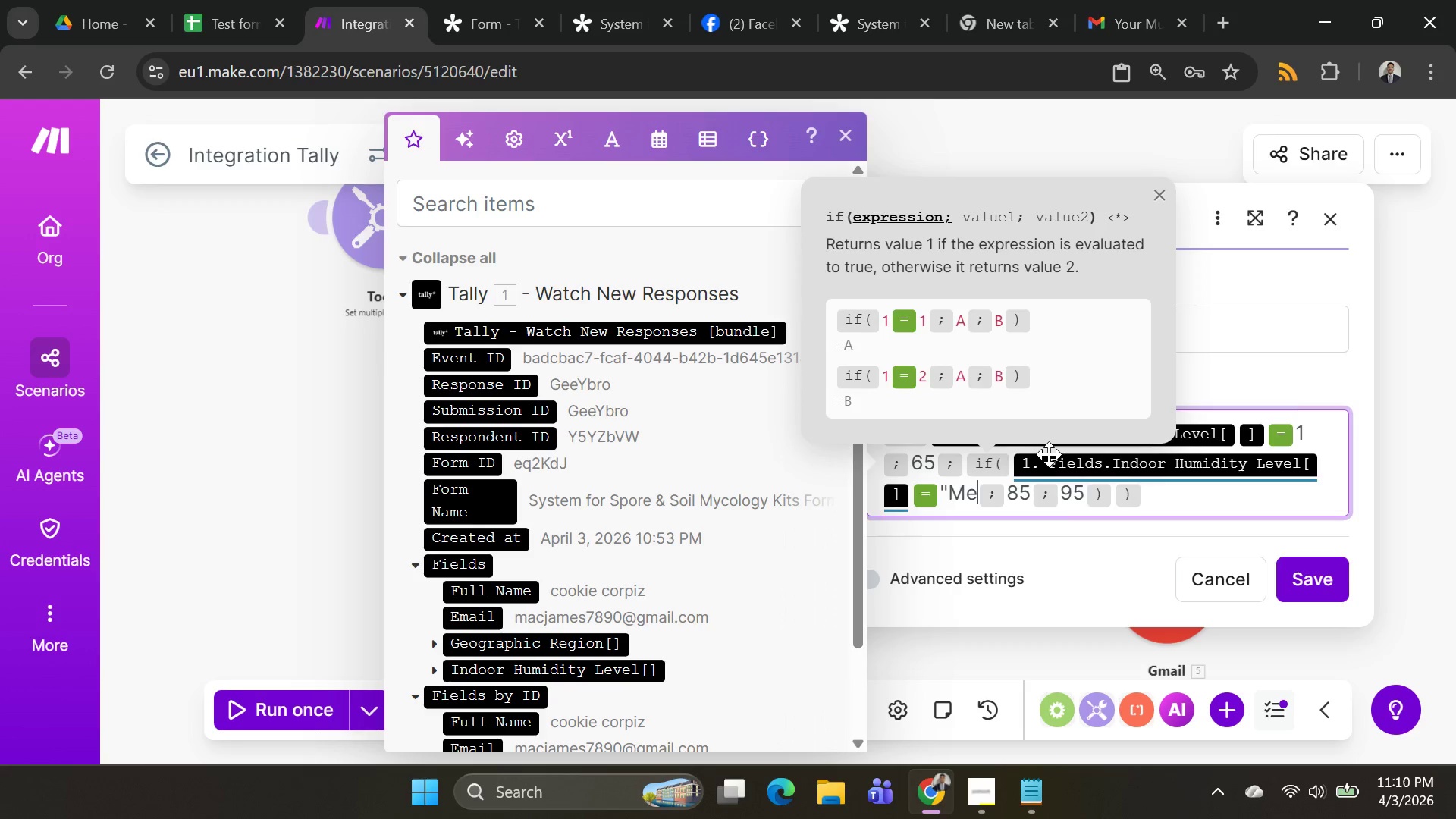 
key(Backspace)
 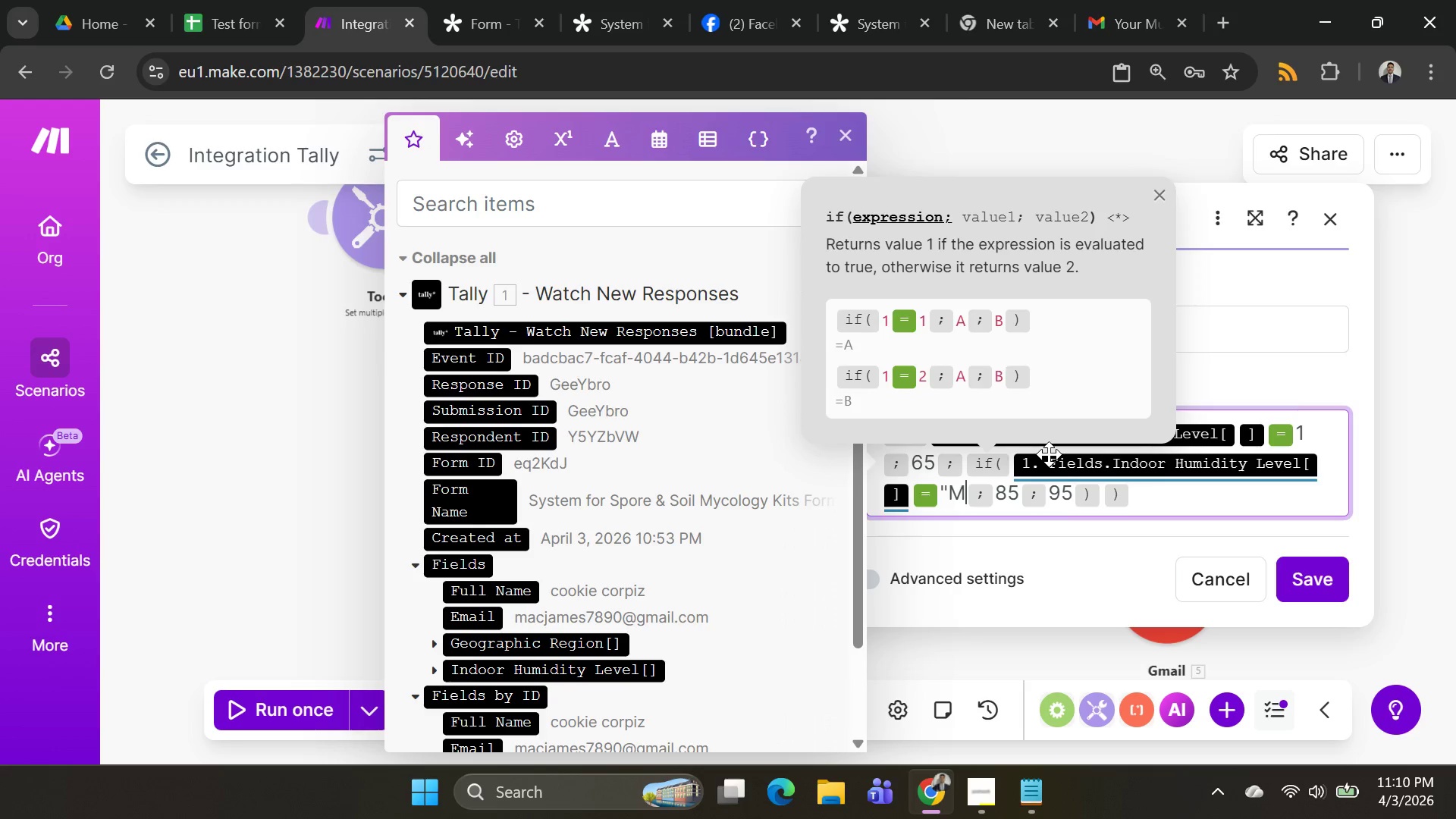 
key(Backspace)
 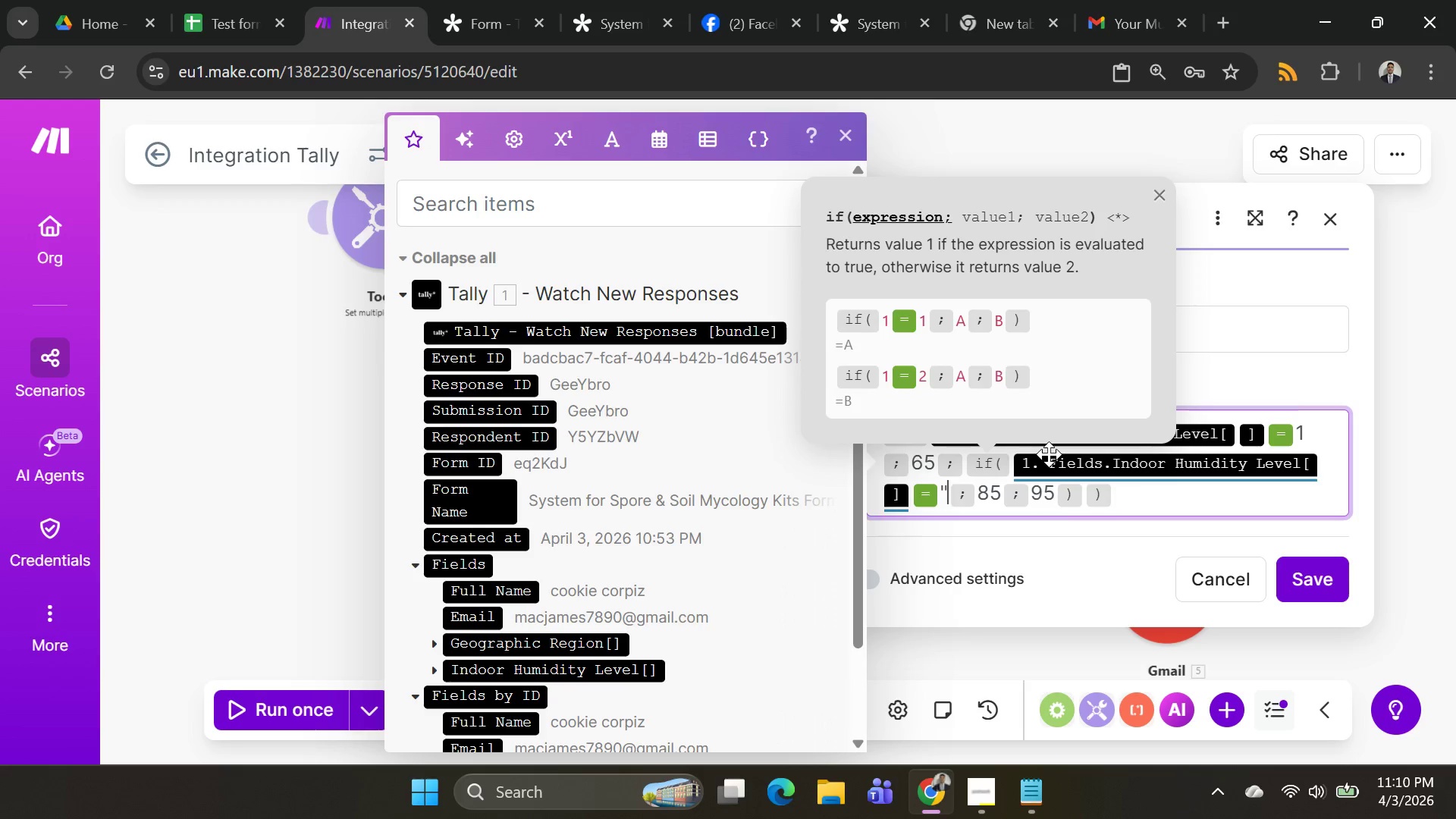 
key(Backspace)
 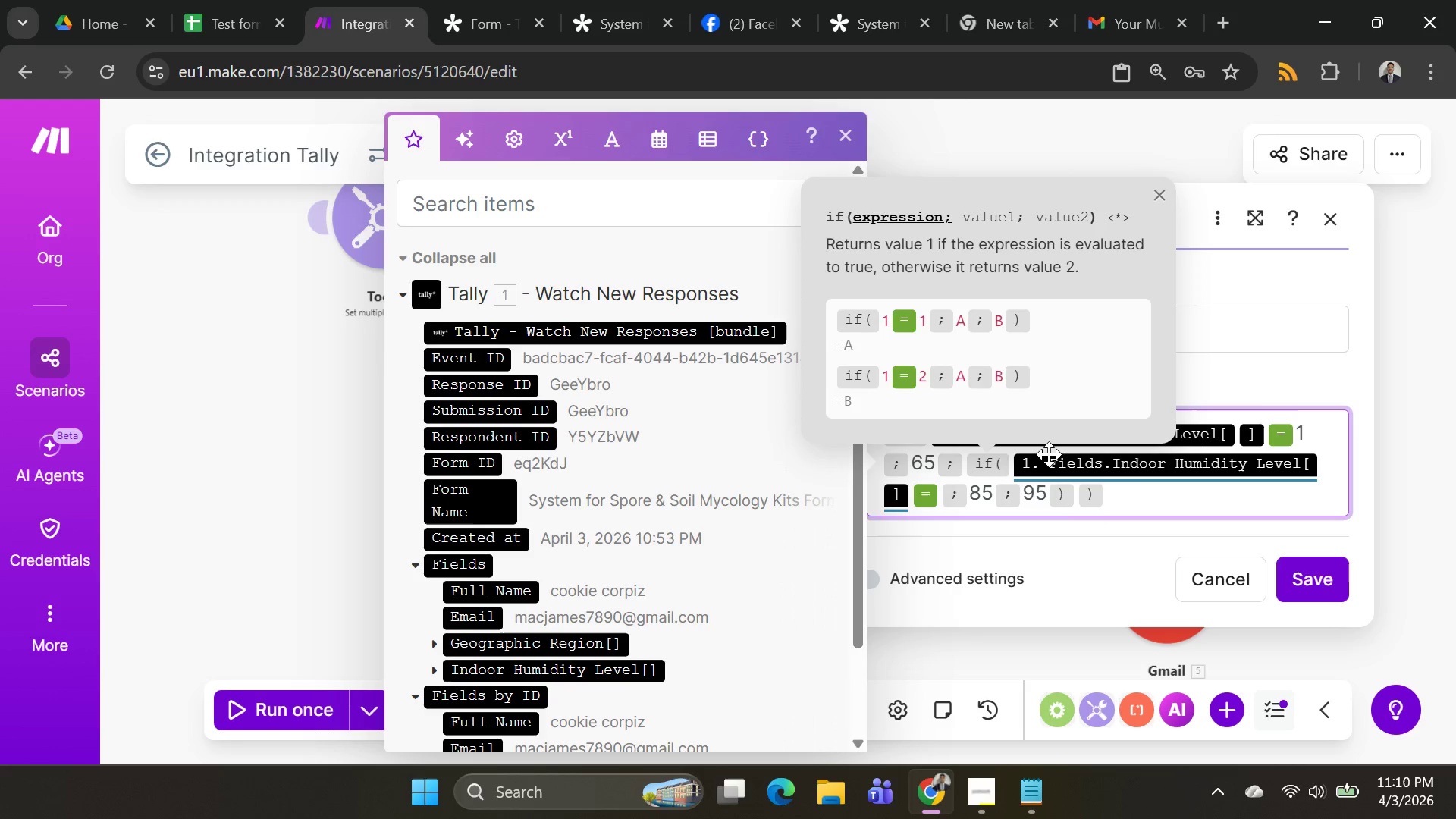 
key(2)
 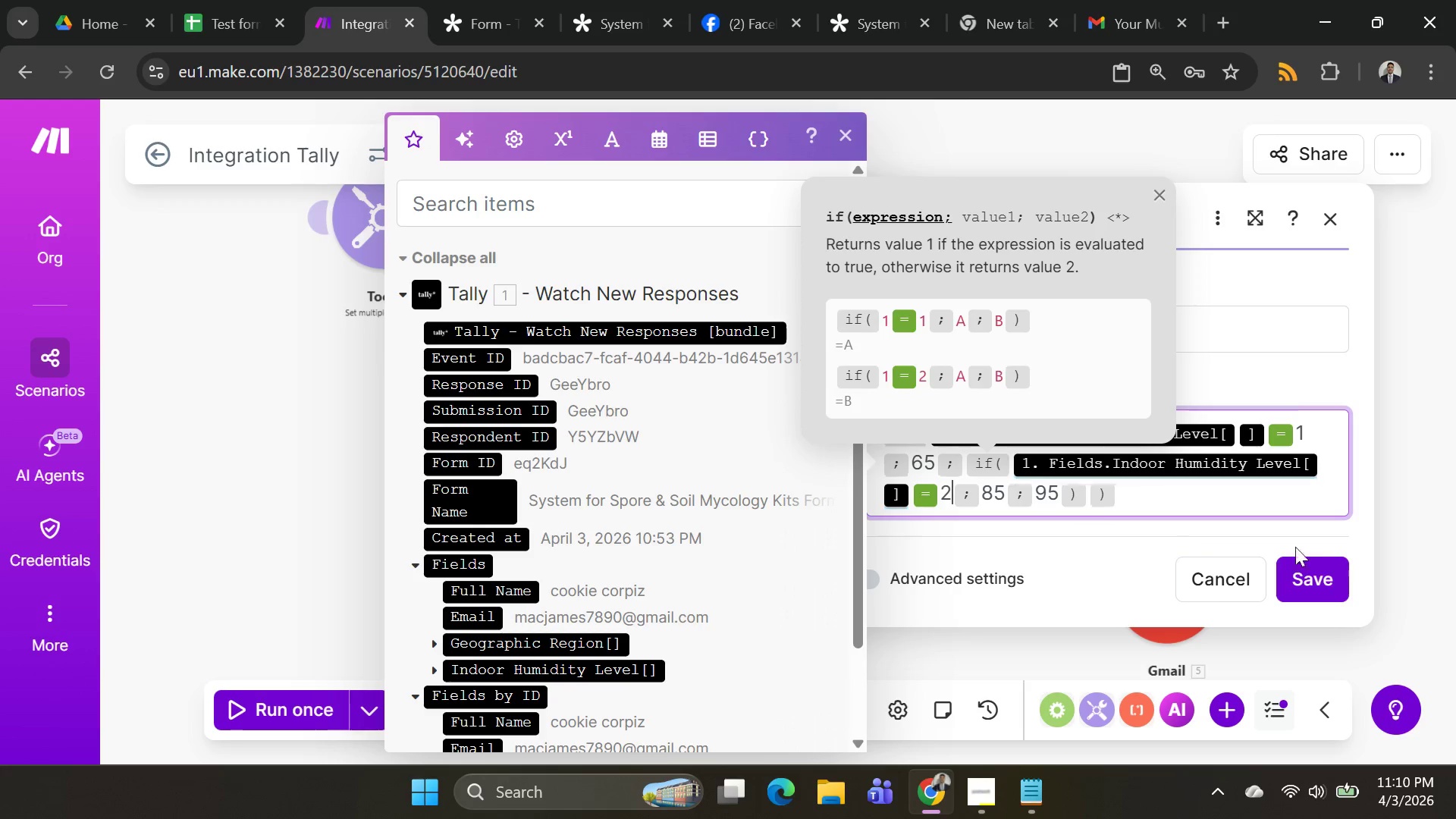 
left_click([1299, 573])
 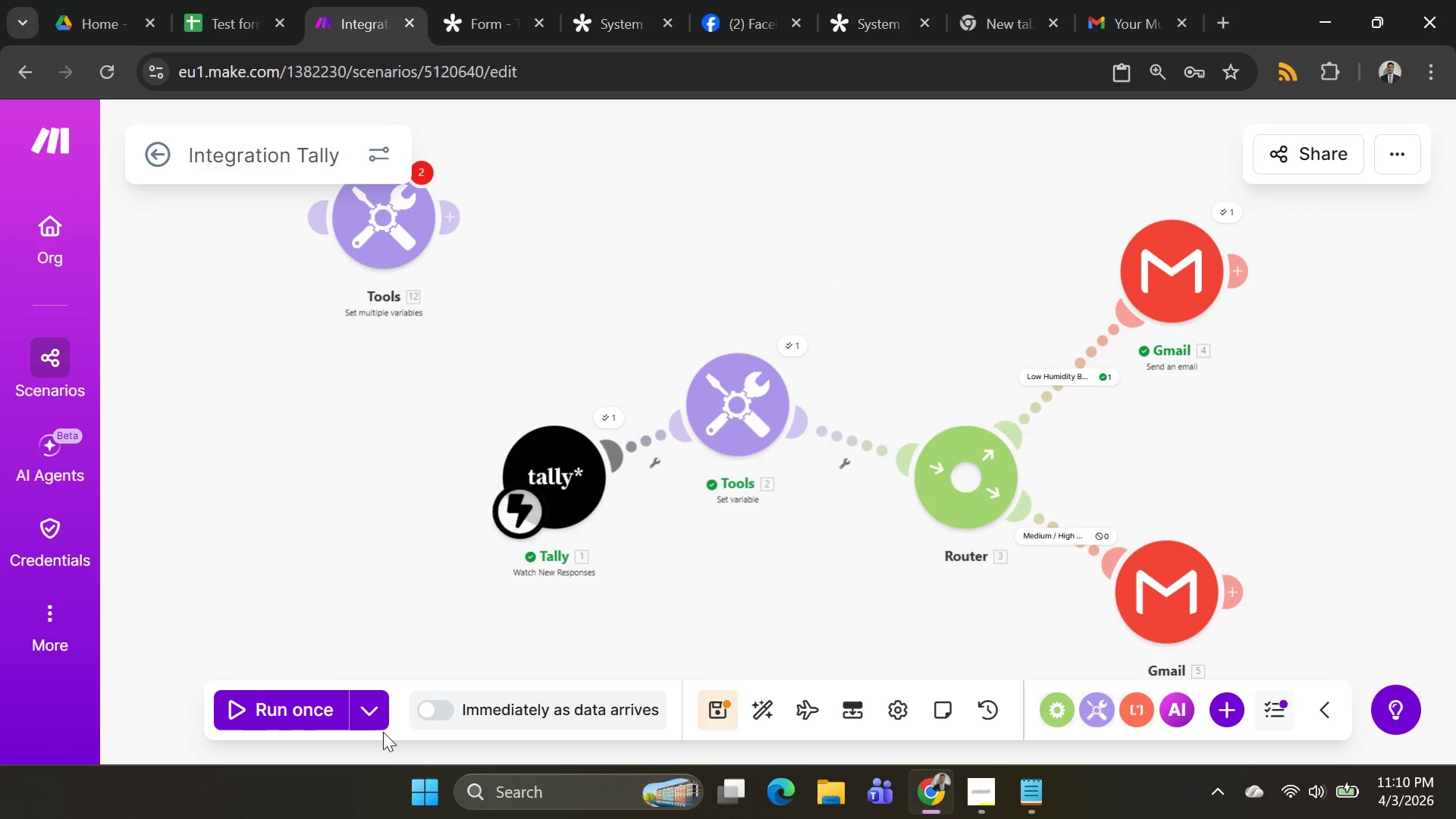 
left_click([378, 716])
 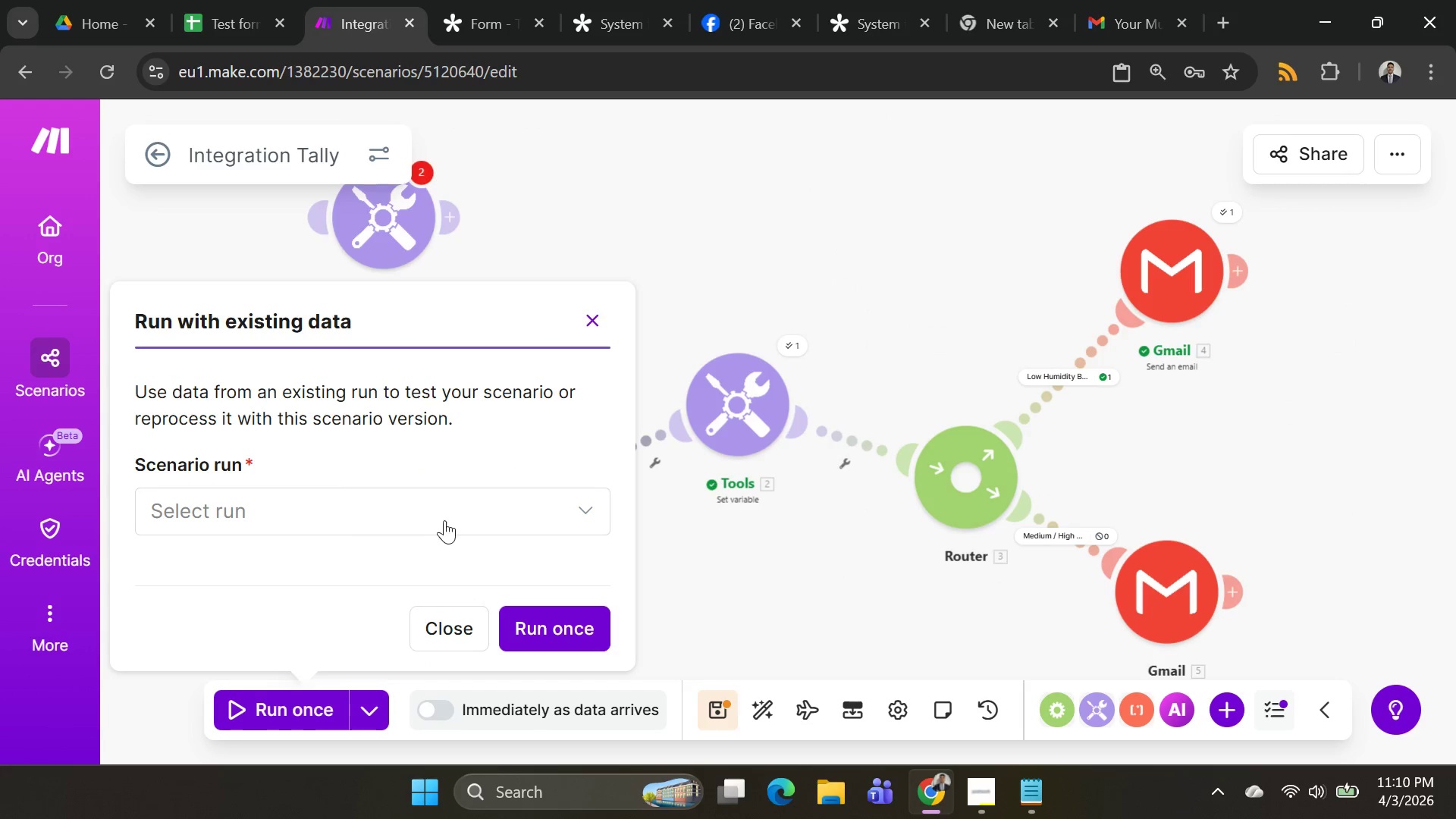 
left_click([444, 510])
 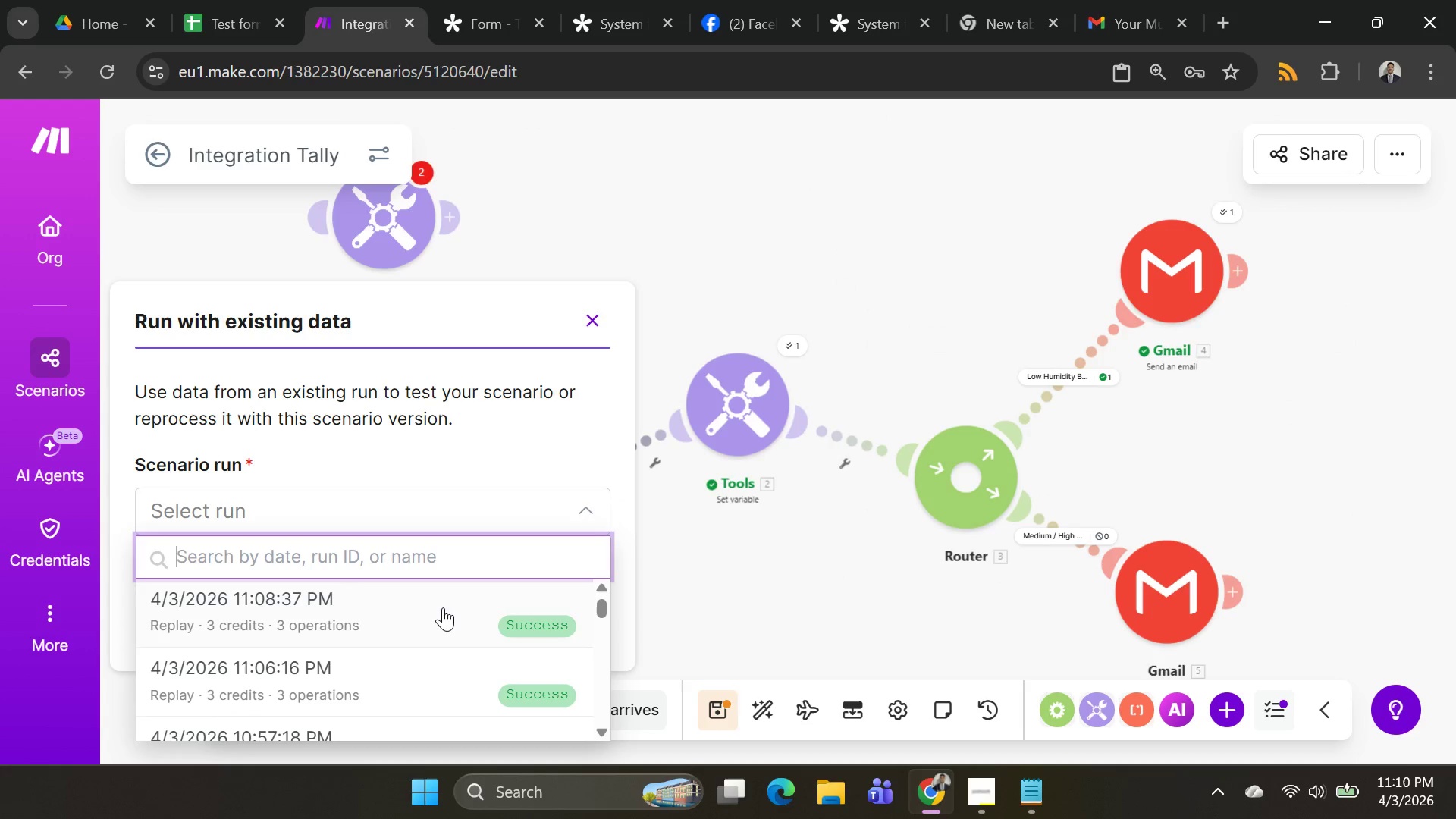 
left_click([441, 612])
 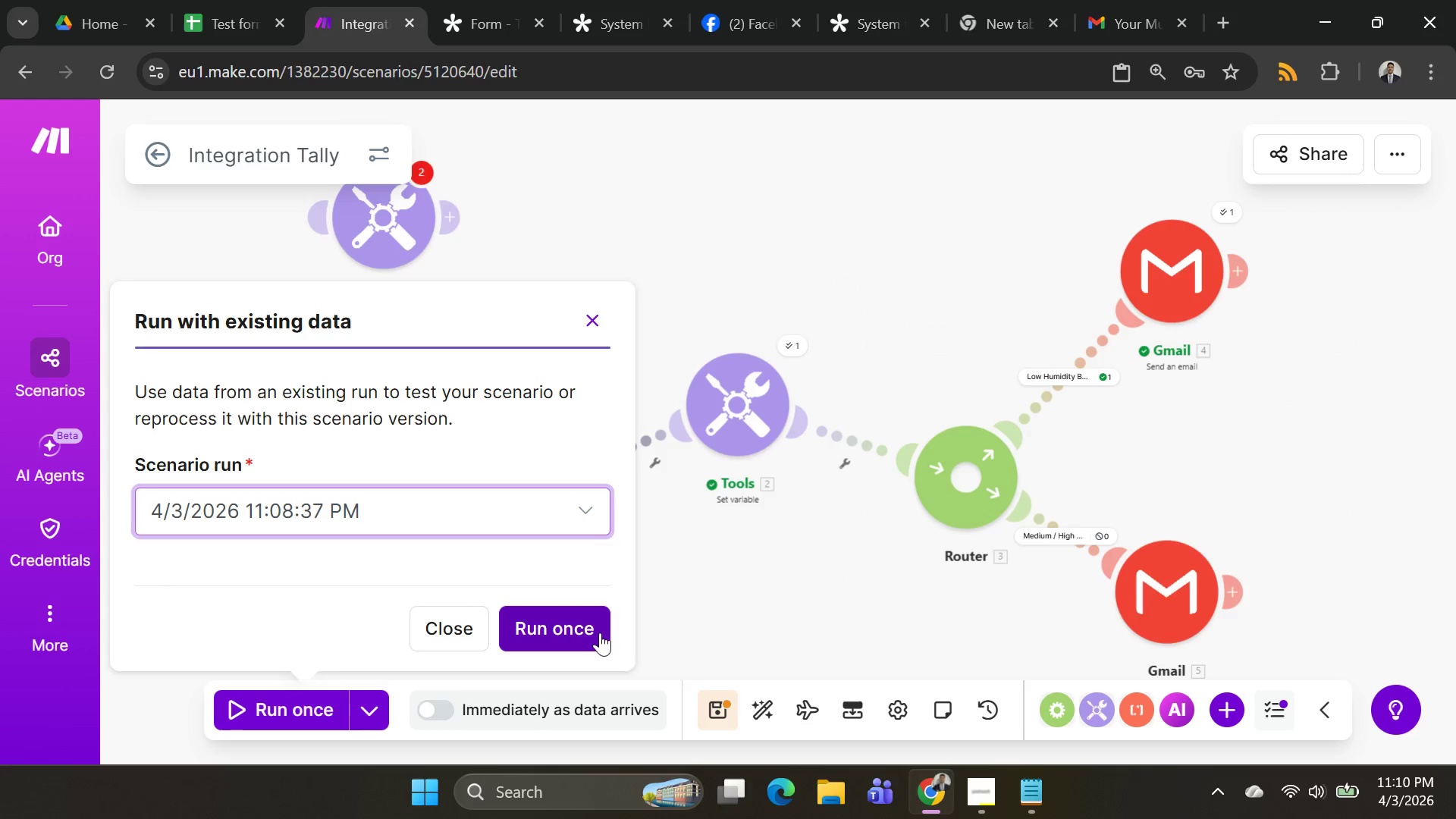 
left_click([601, 633])
 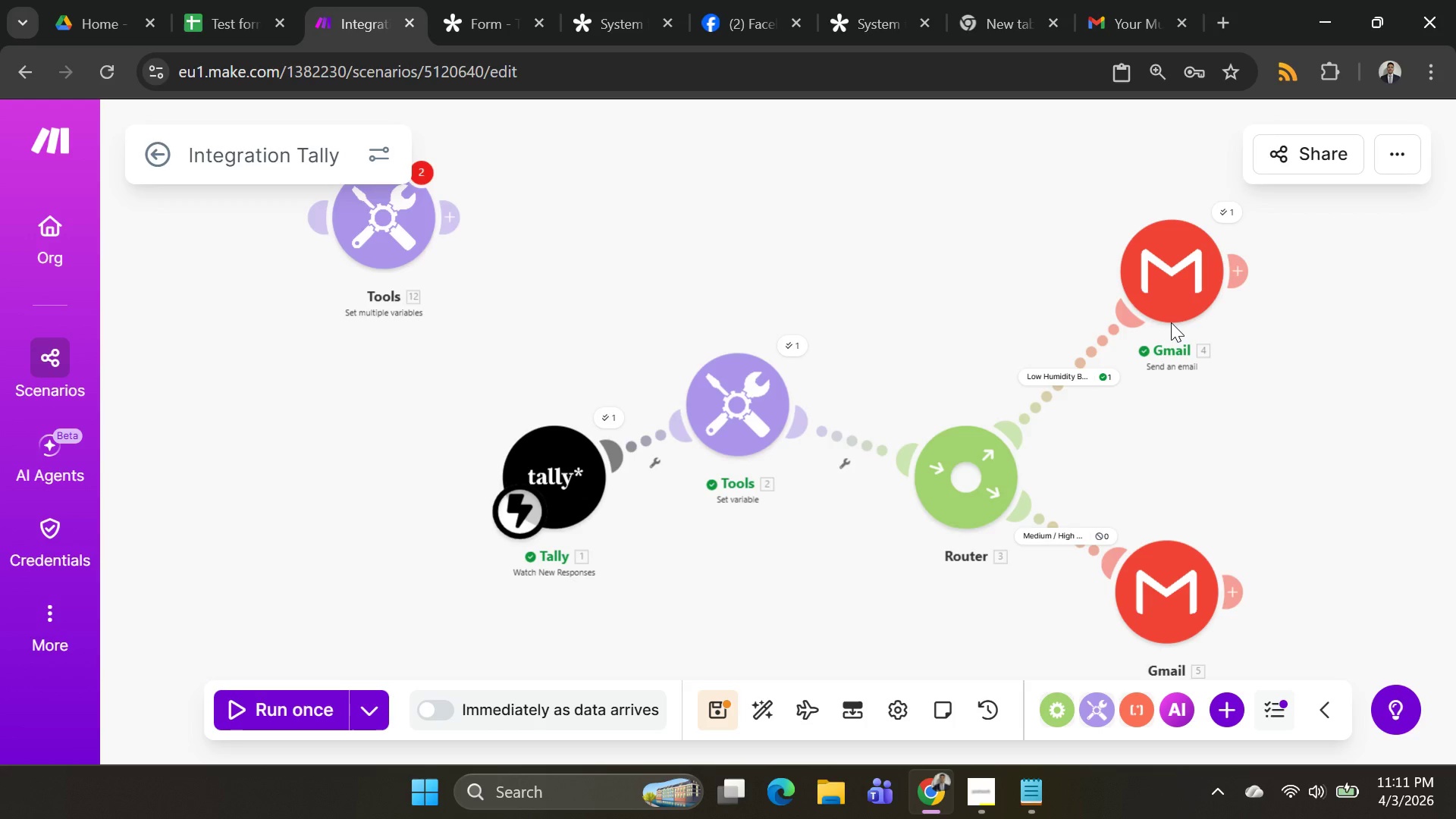 
wait(17.02)
 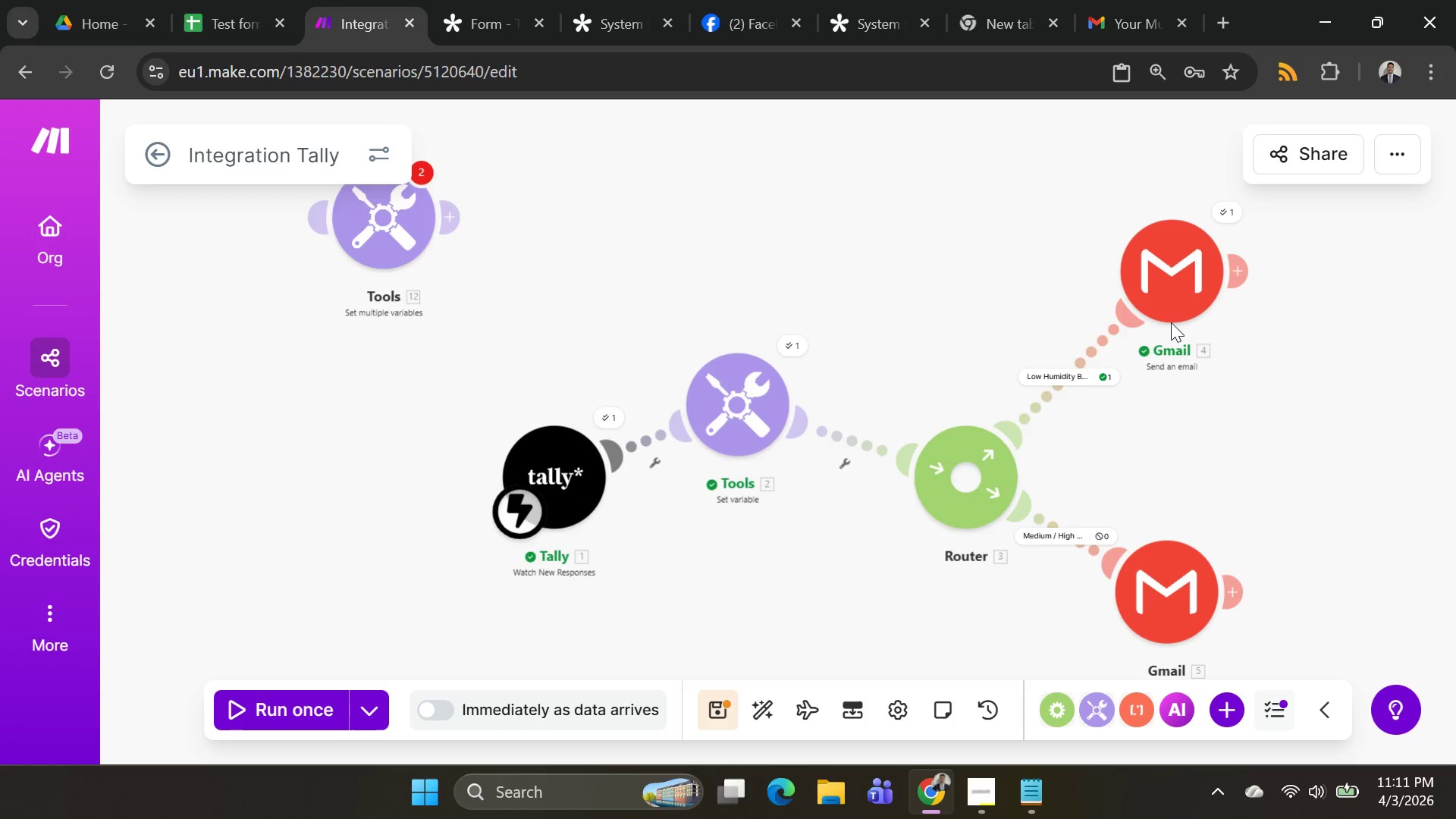 
left_click([776, 405])
 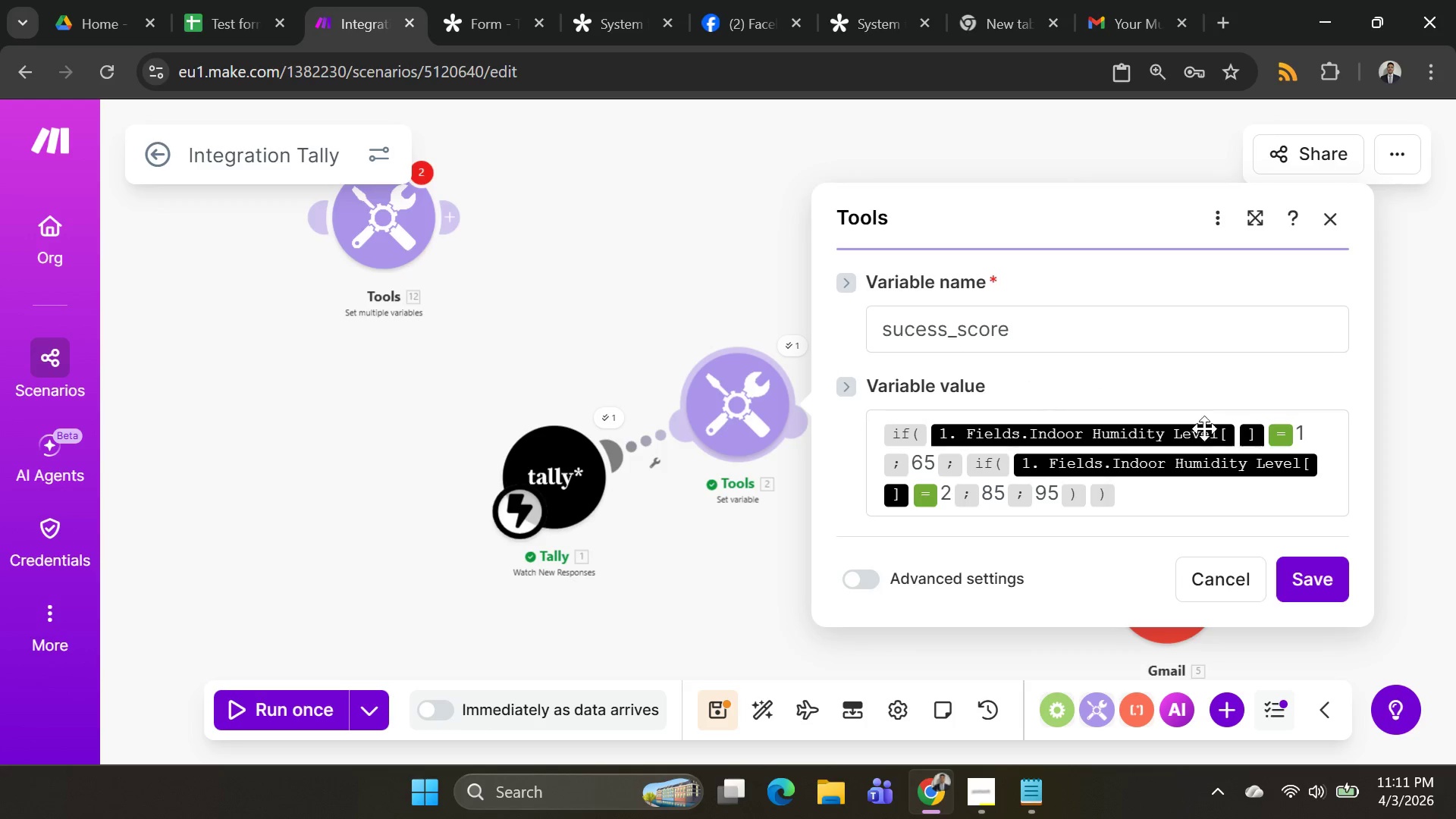 
wait(6.08)
 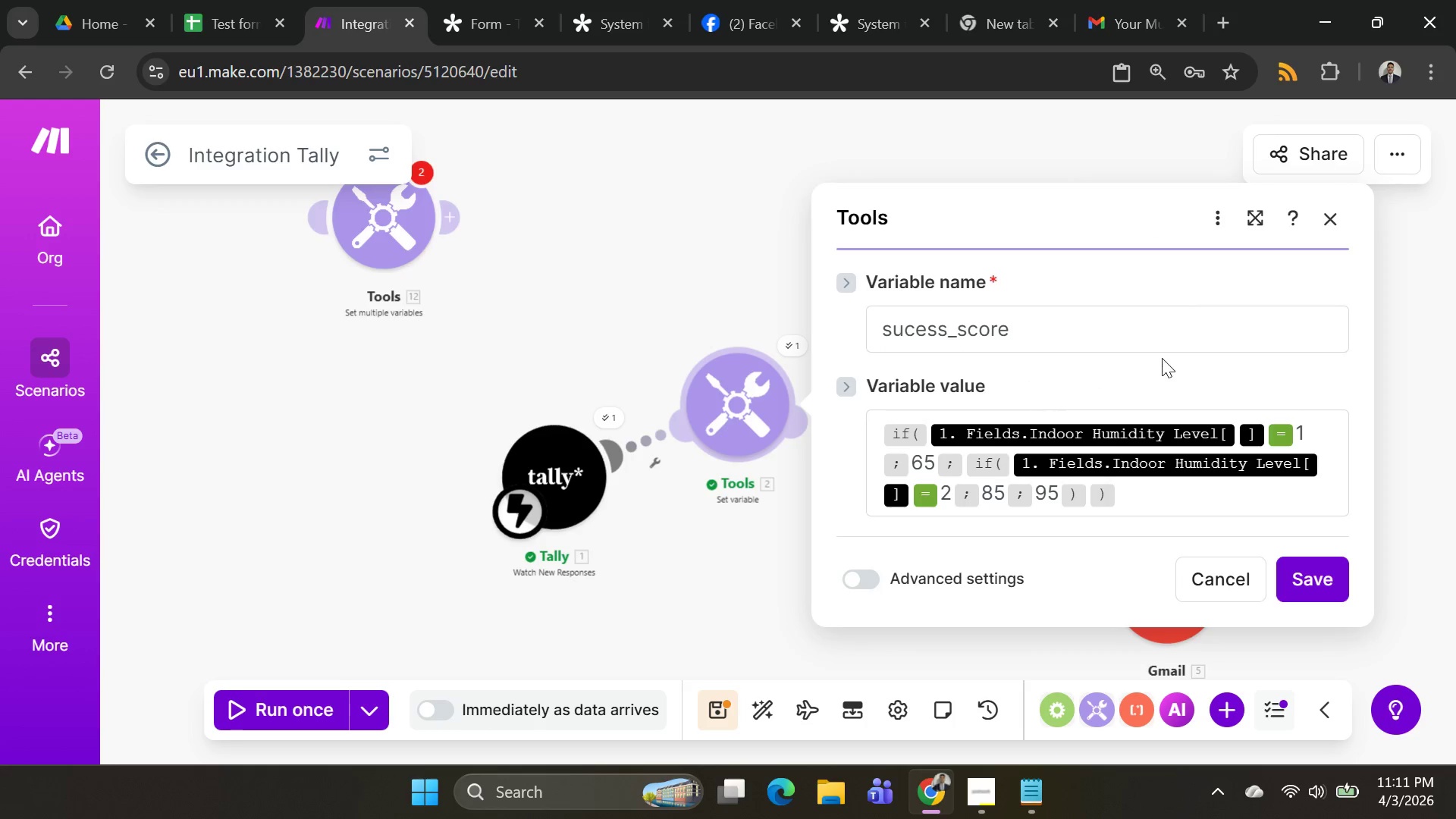 
left_click([1313, 431])
 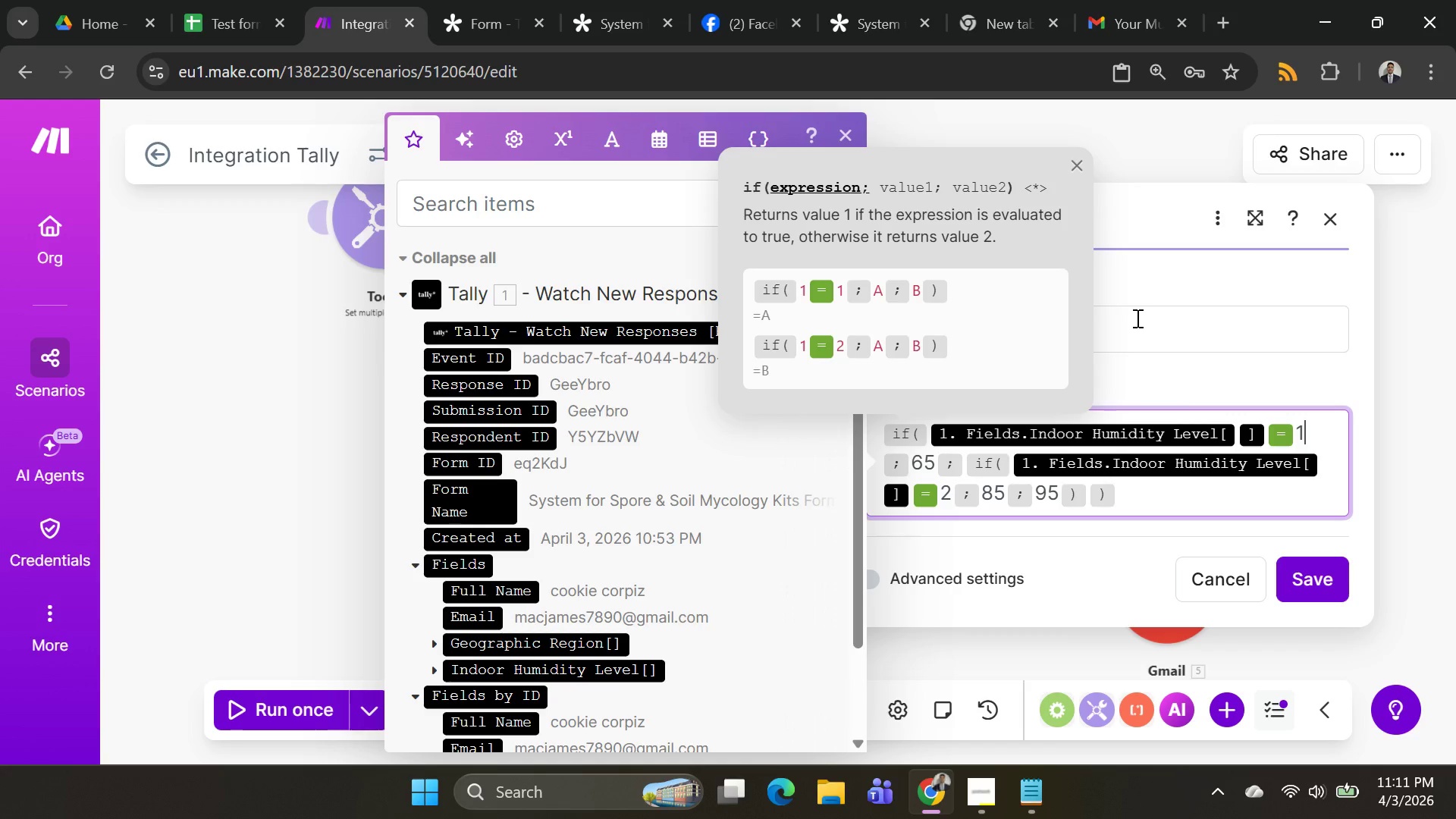 
scroll: coordinate [682, 472], scroll_direction: down, amount: 4.0
 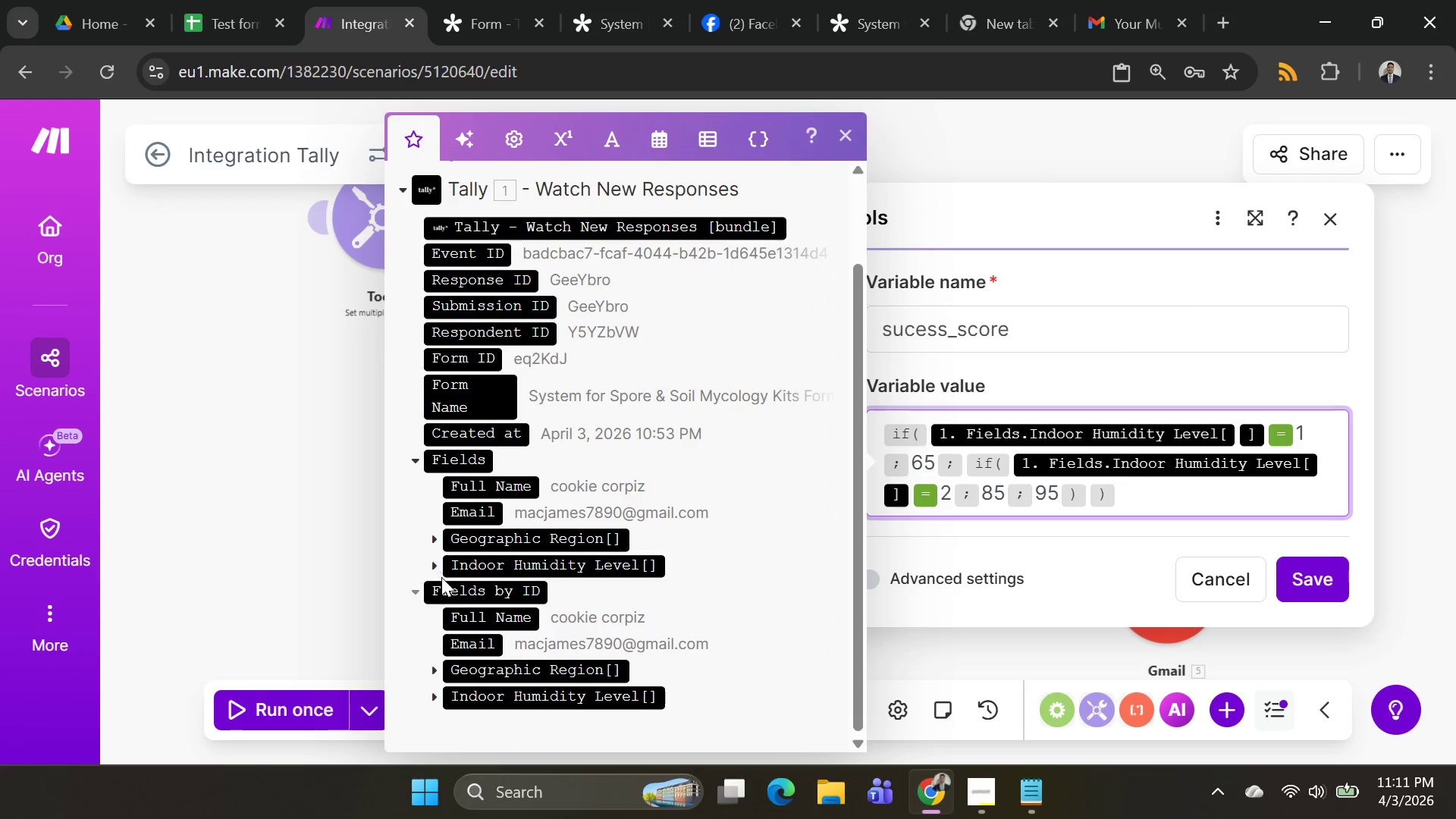 
left_click([435, 564])
 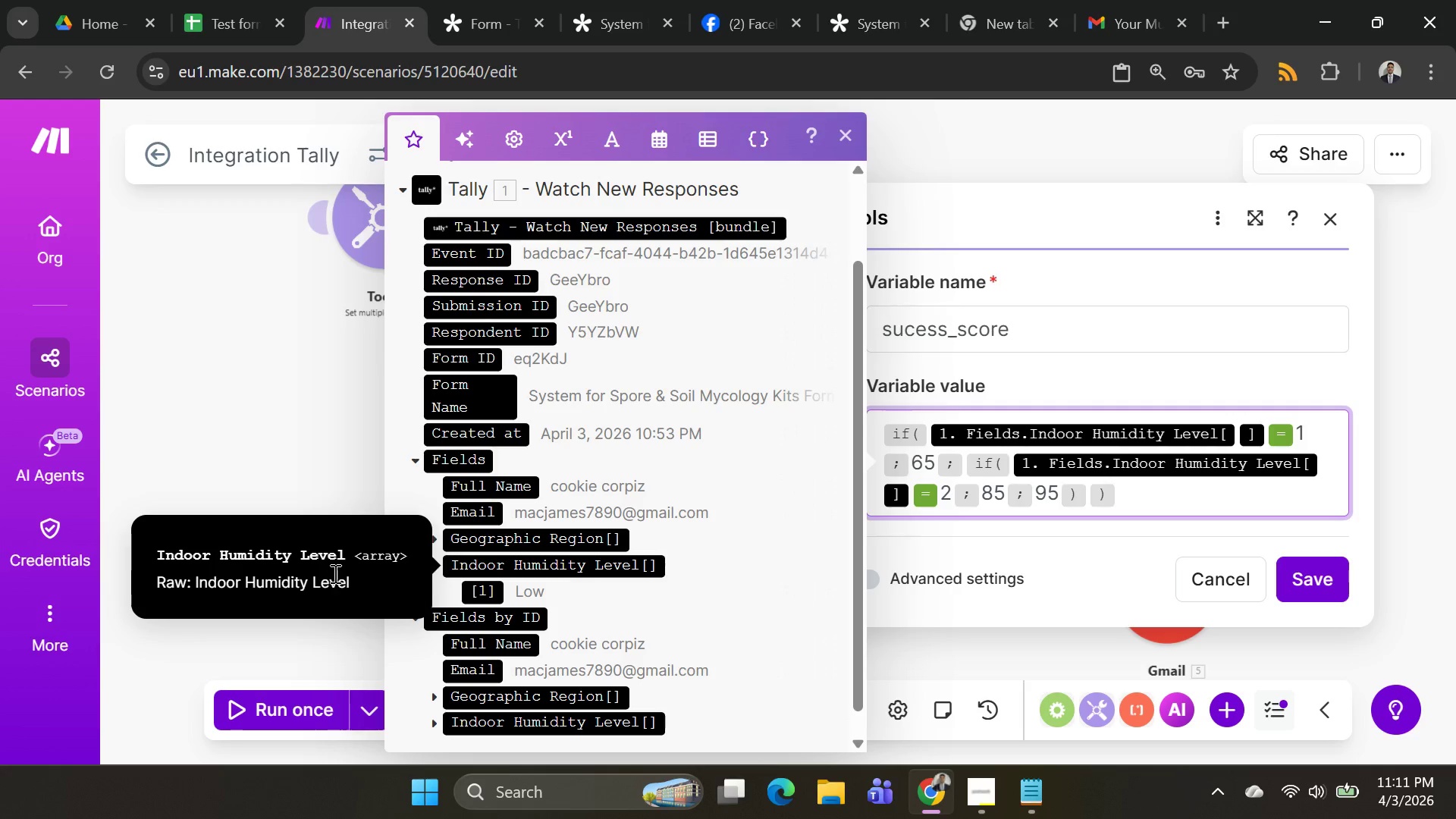 
wait(22.48)
 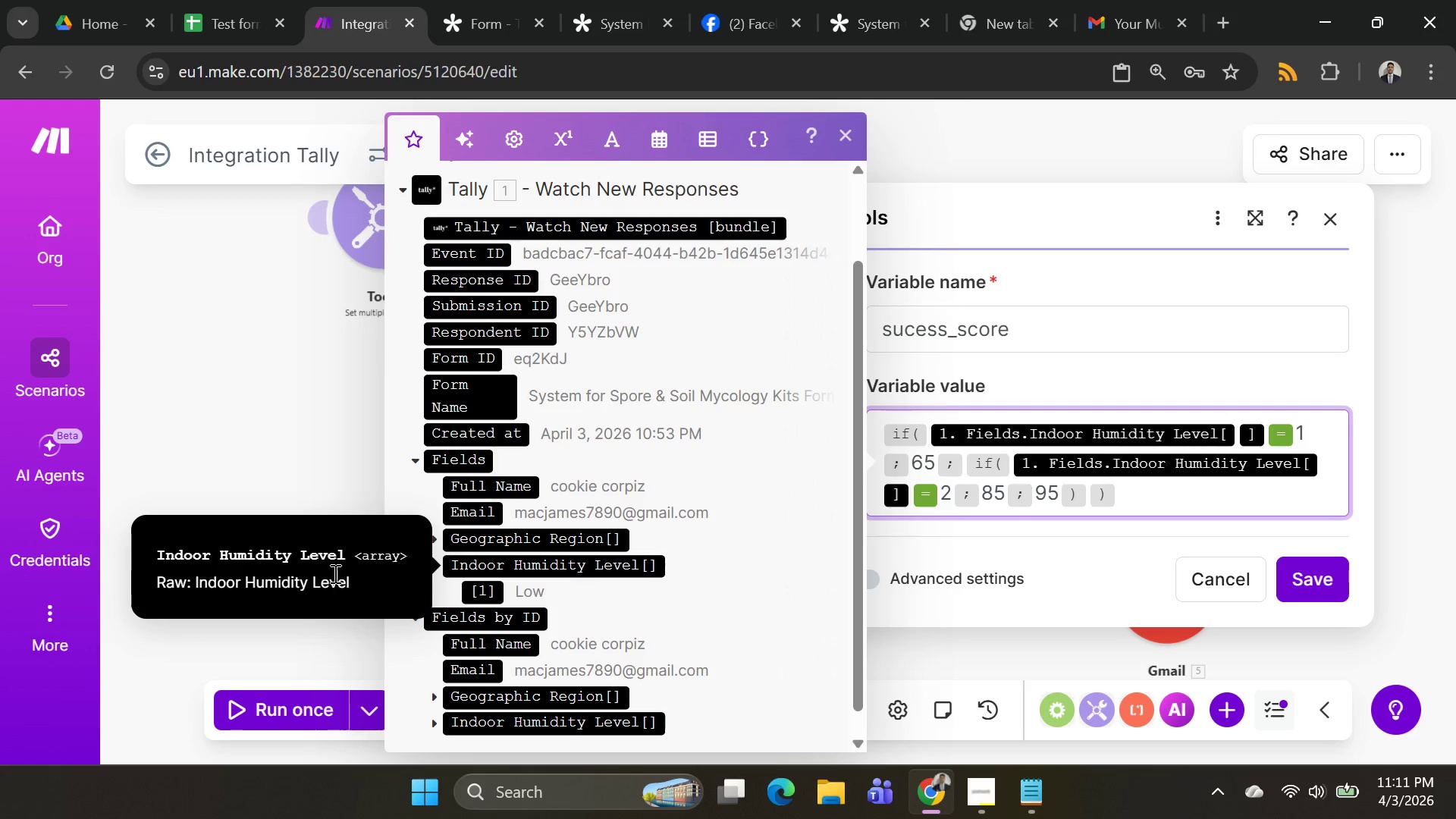 
left_click([1268, 432])
 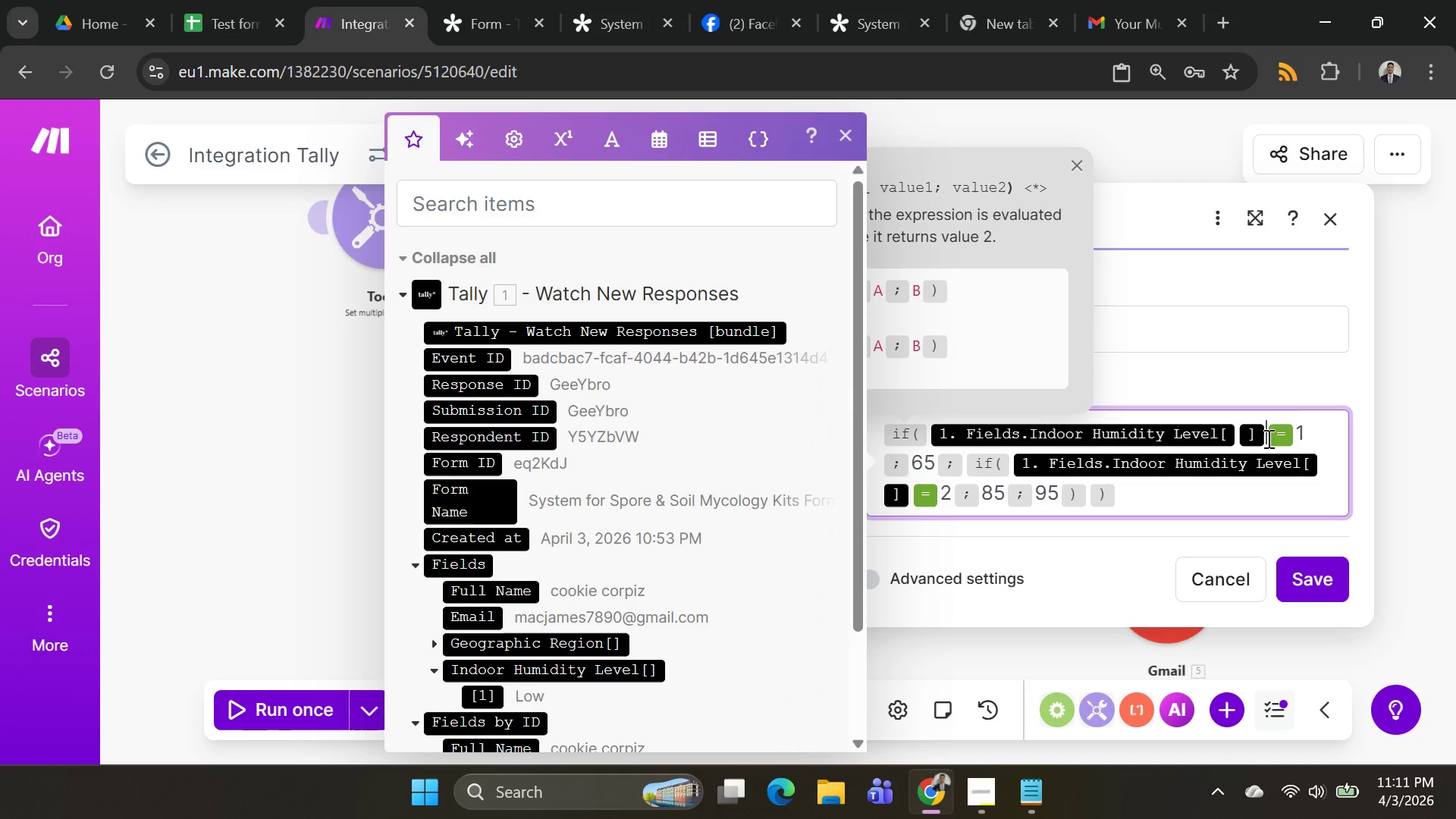 
key(Backspace)
 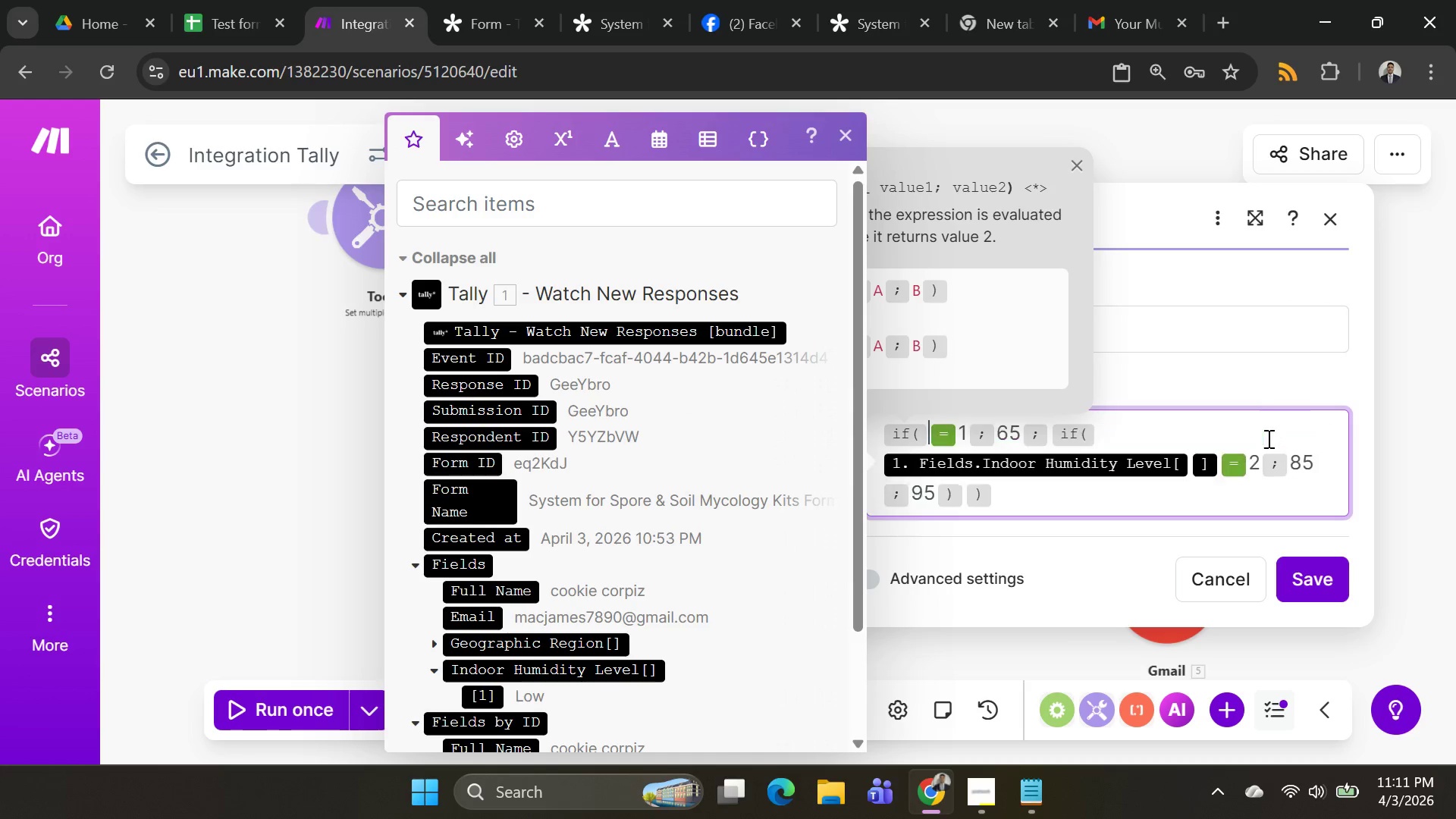 
key(Backspace)
 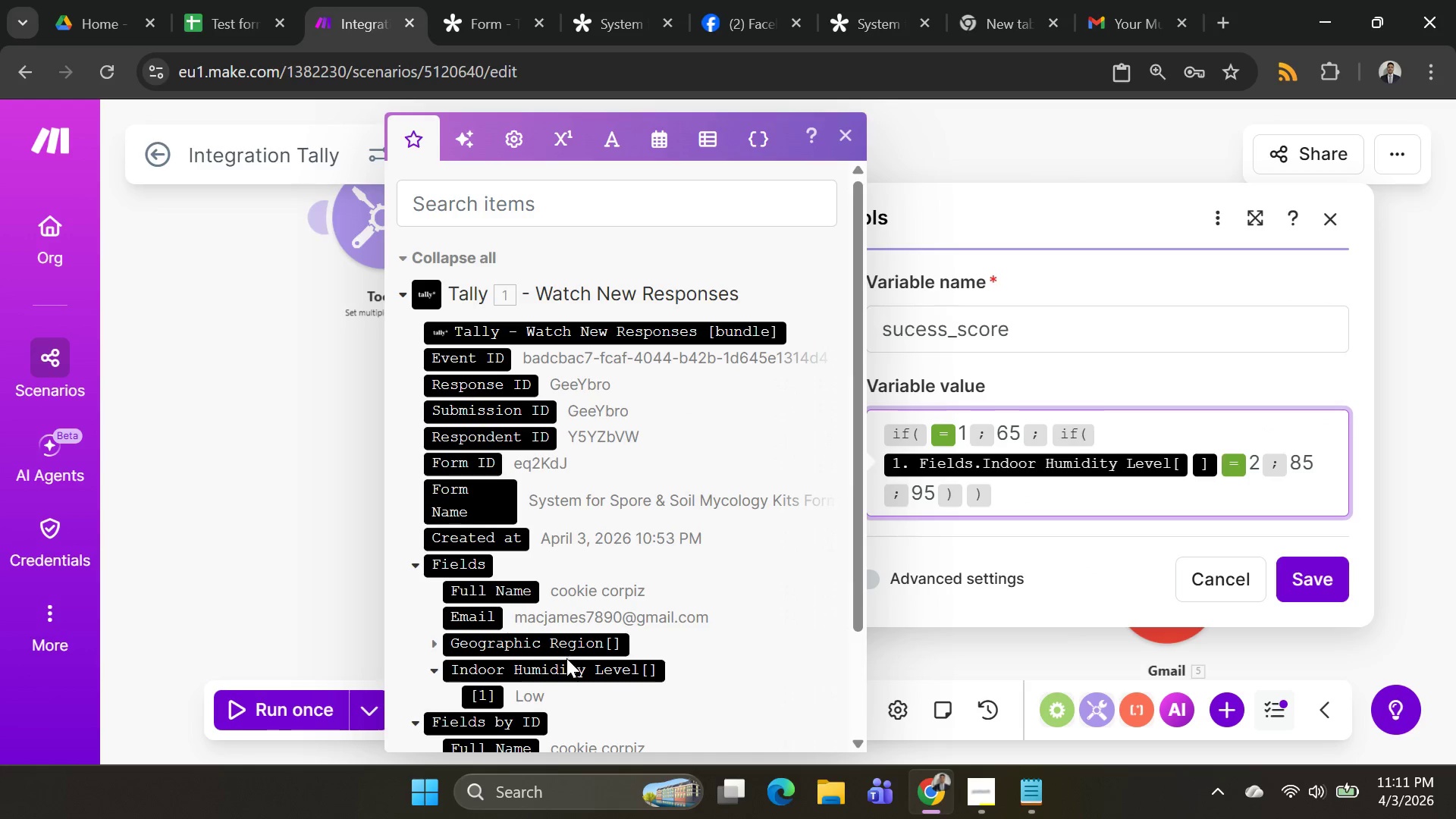 
left_click([574, 676])
 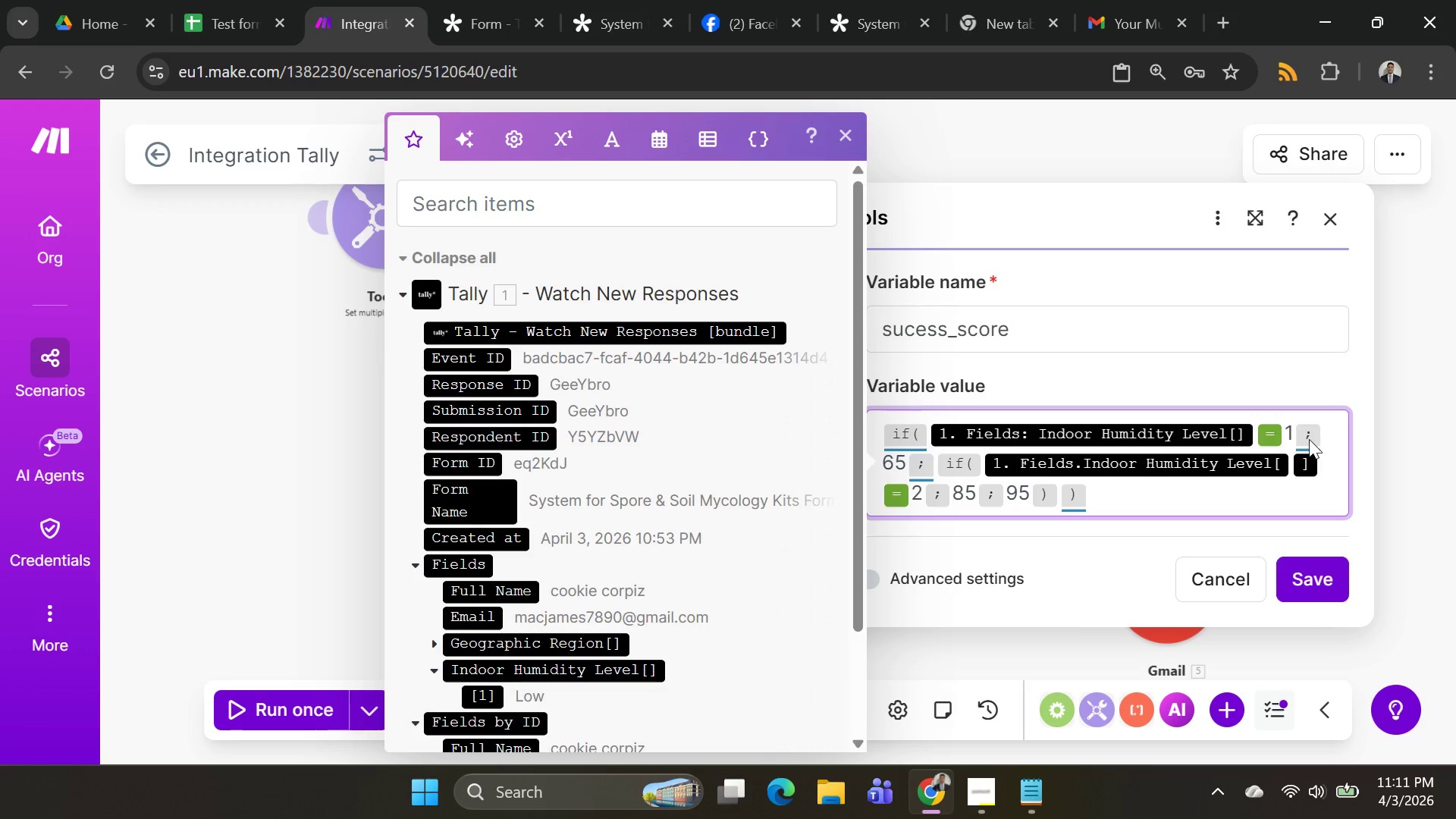 
left_click([1292, 431])
 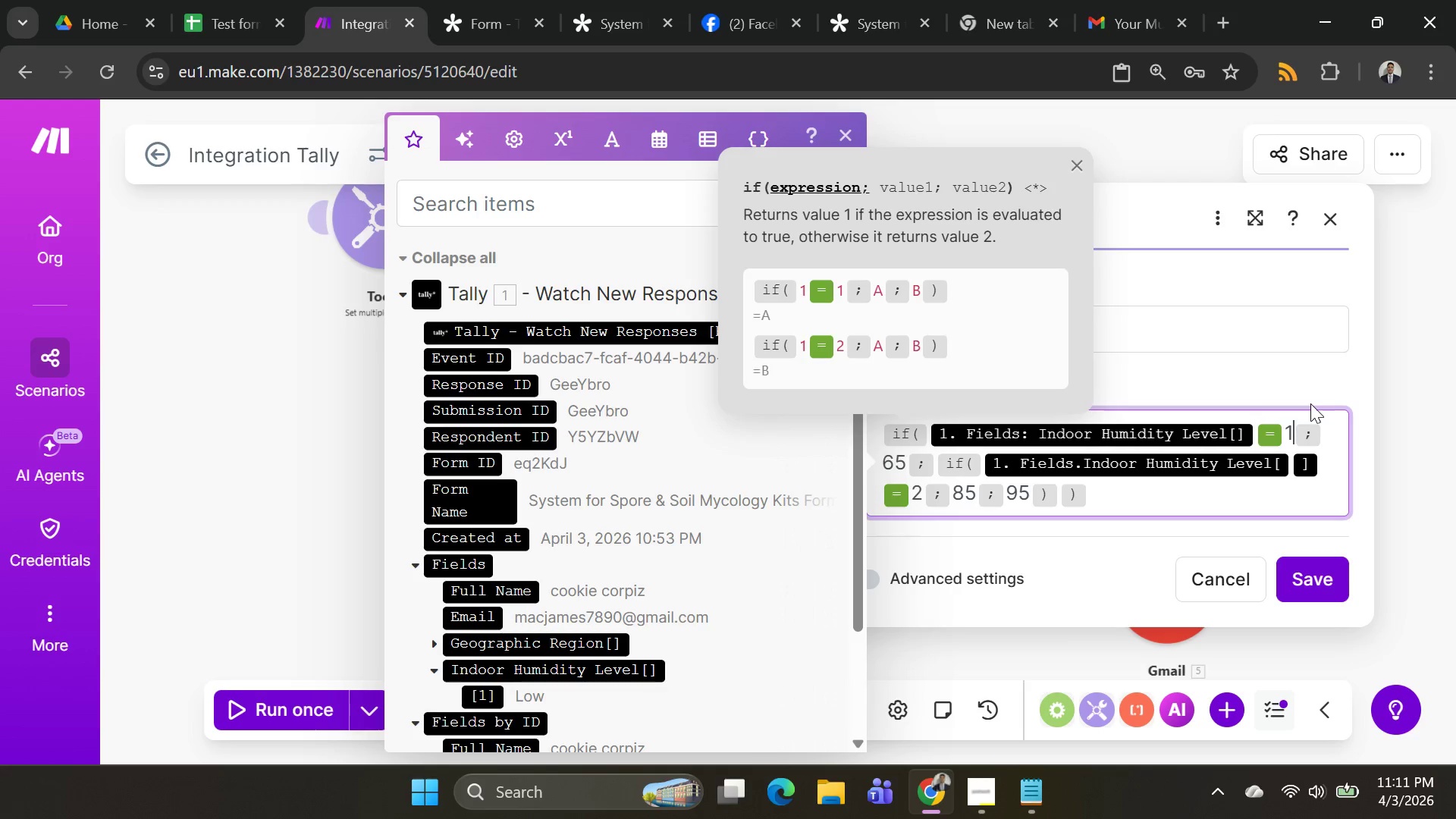 
key(Backspace)
 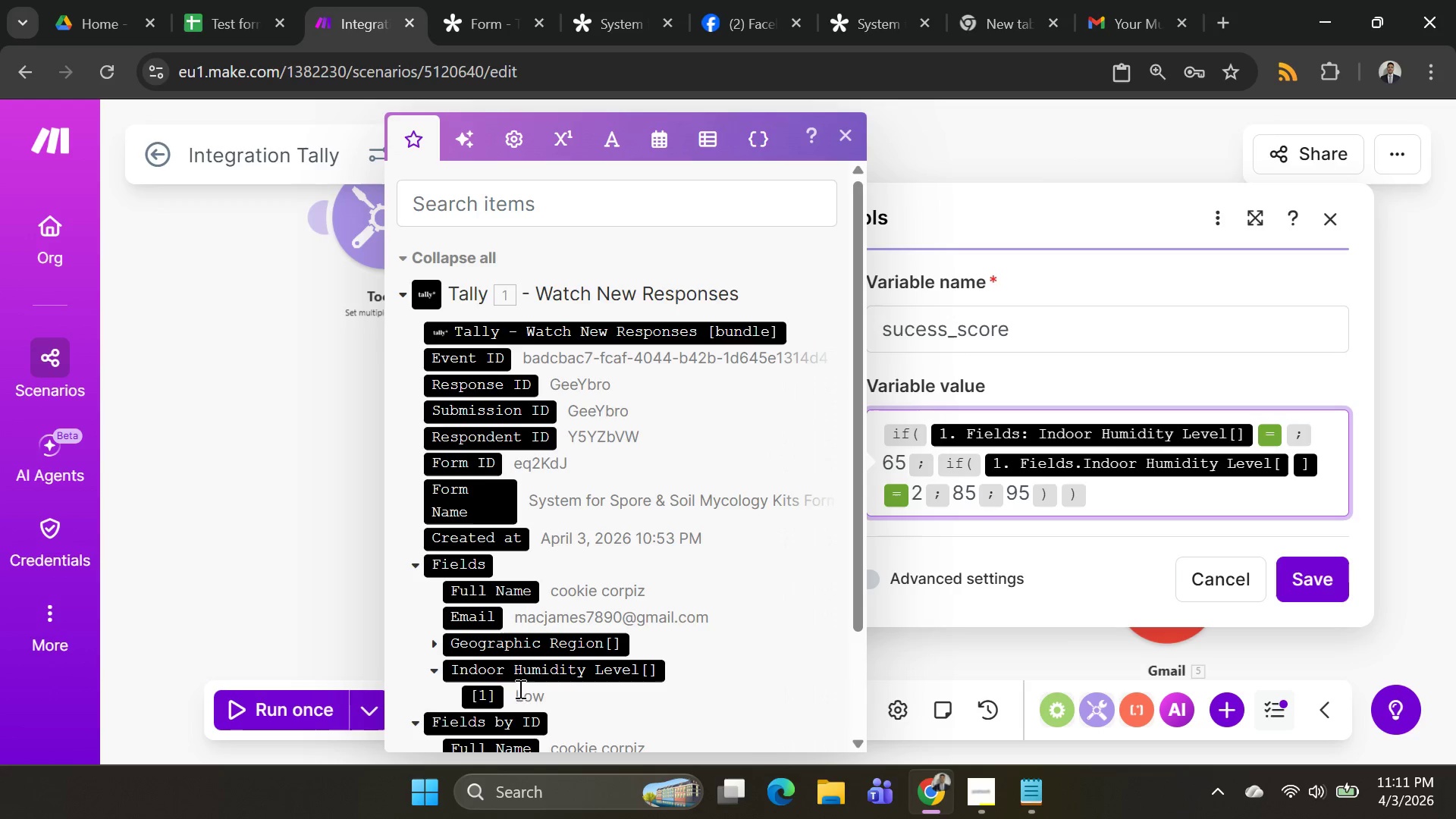 
left_click([479, 696])
 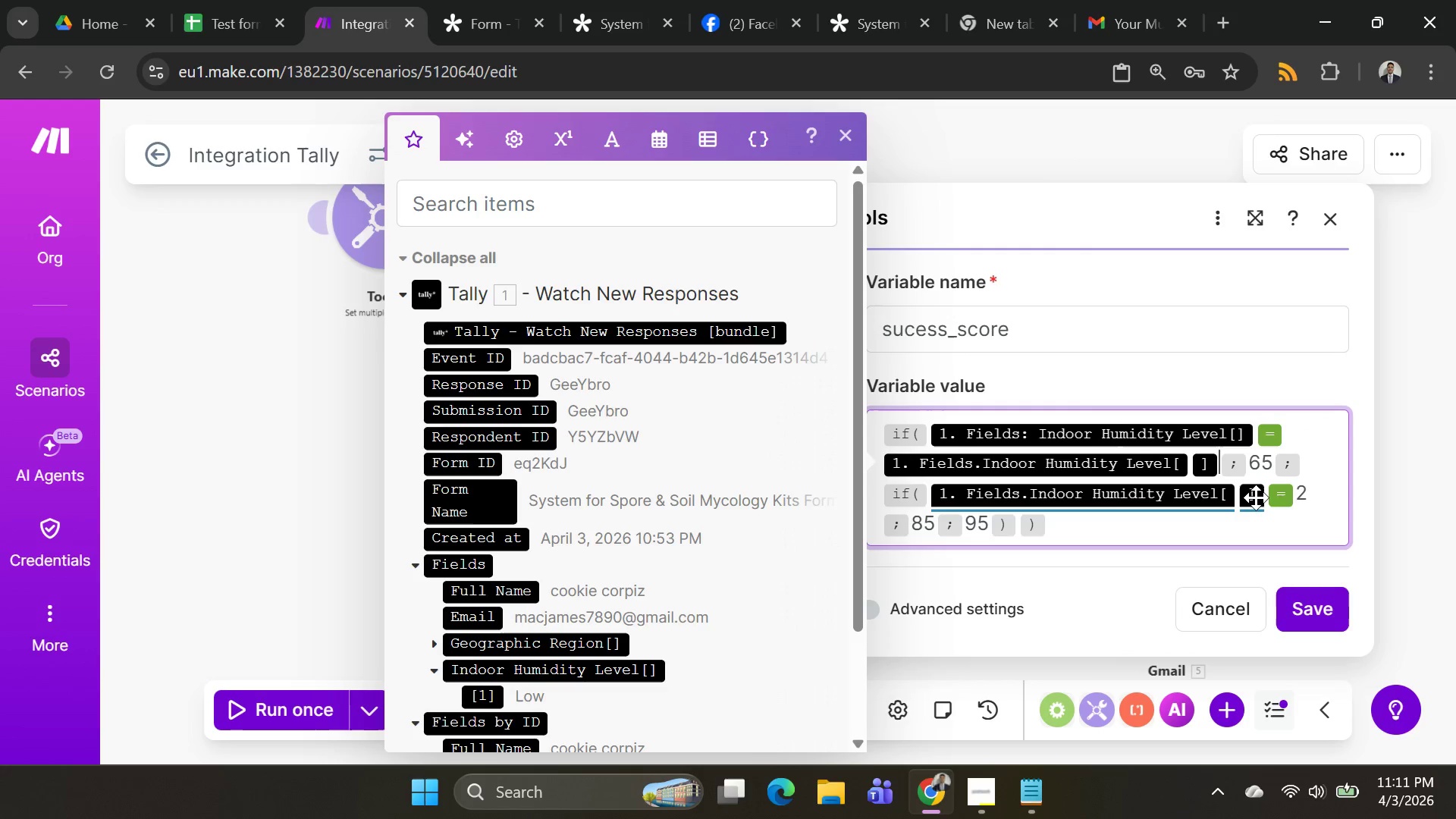 
left_click([1261, 495])
 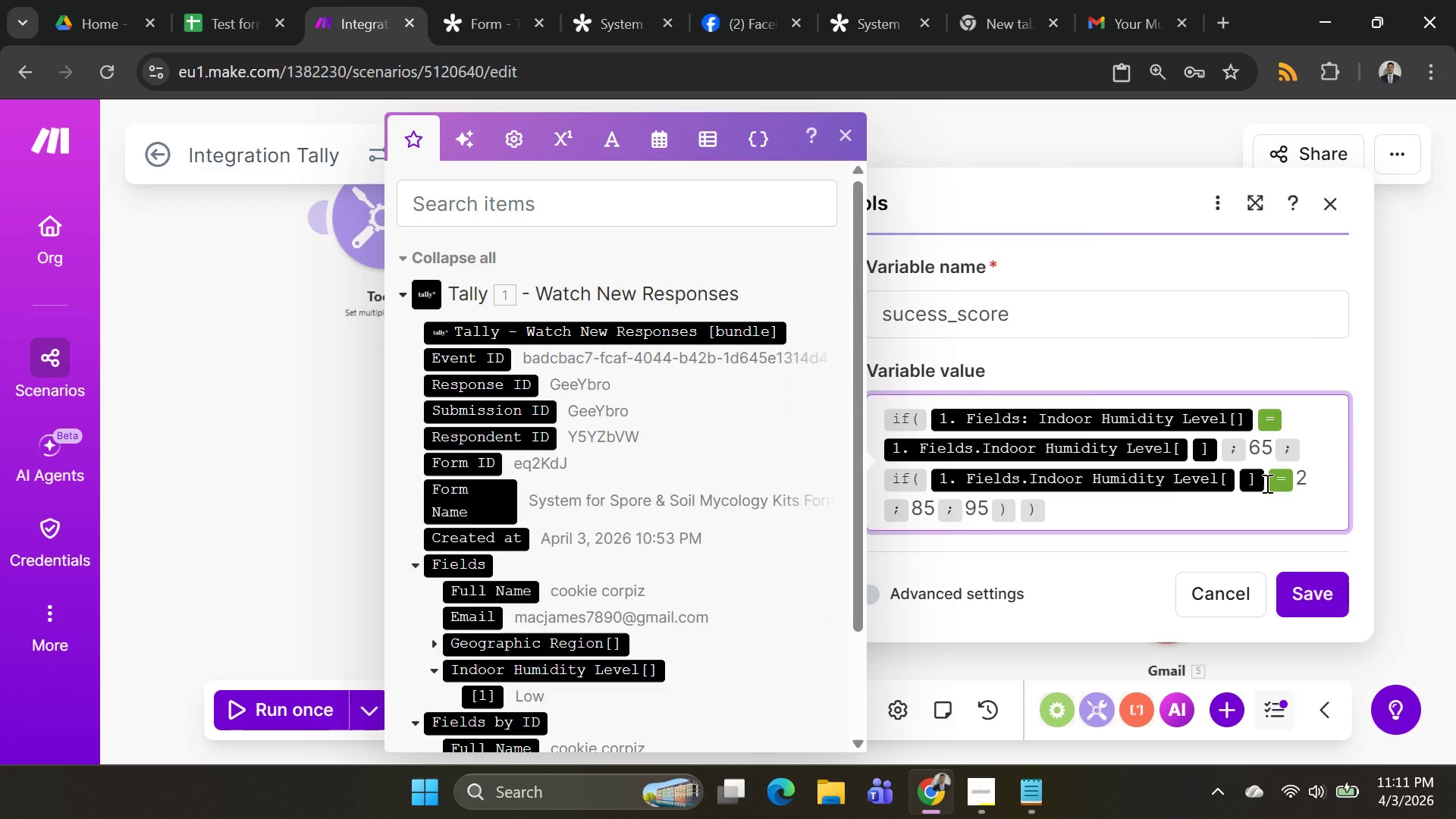 
left_click([1266, 483])
 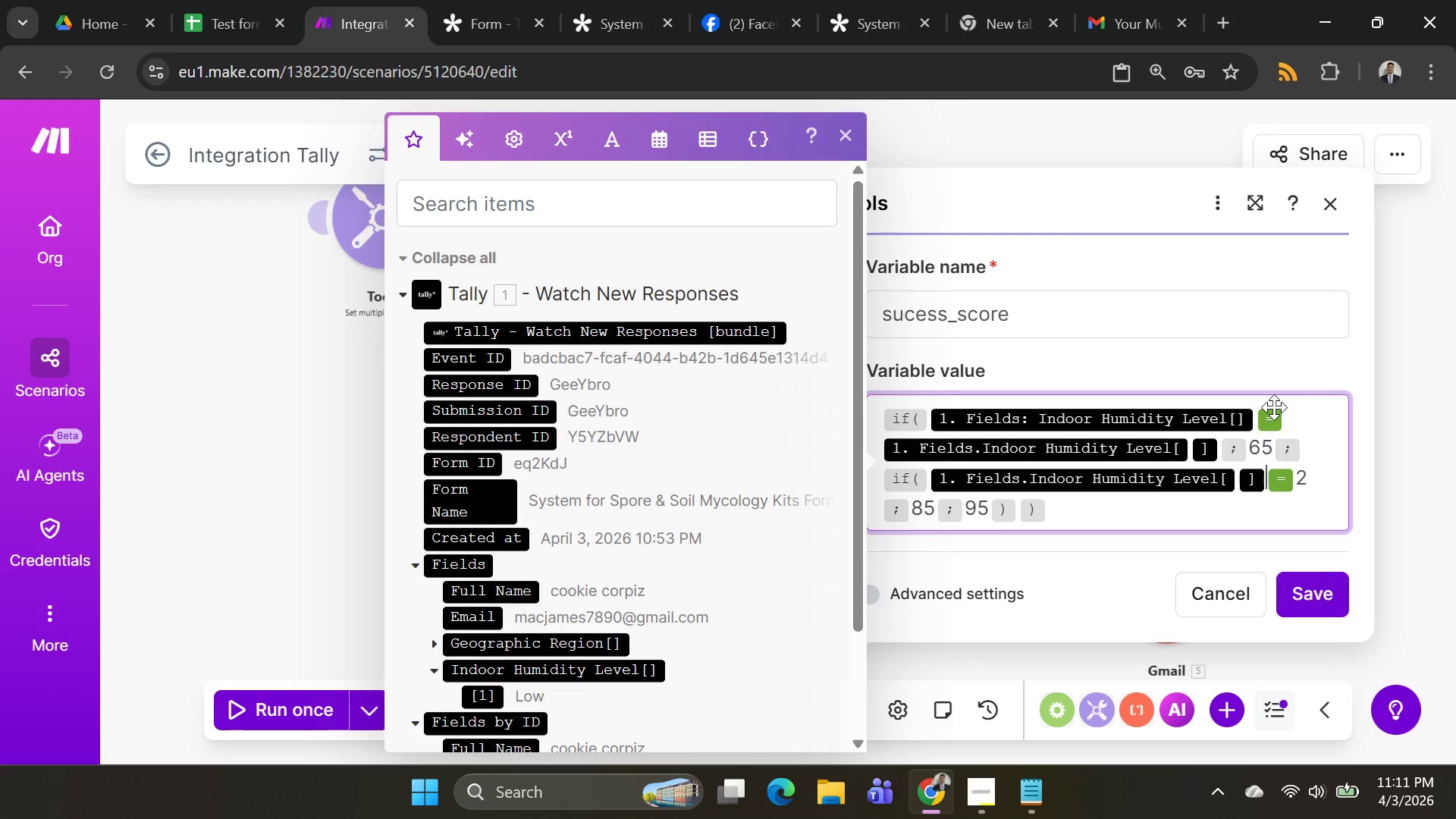 
key(Backspace)
 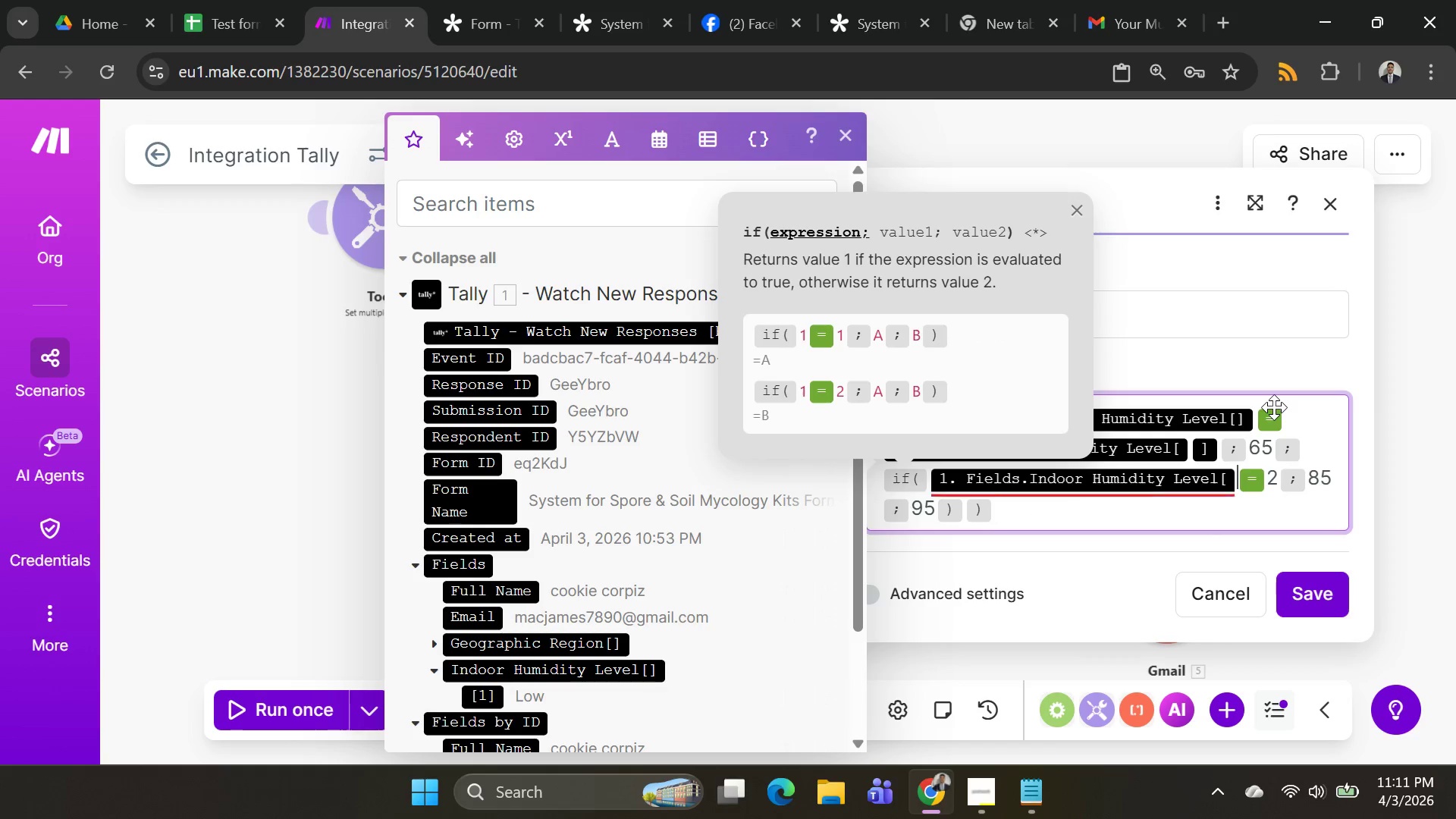 
key(Backspace)
 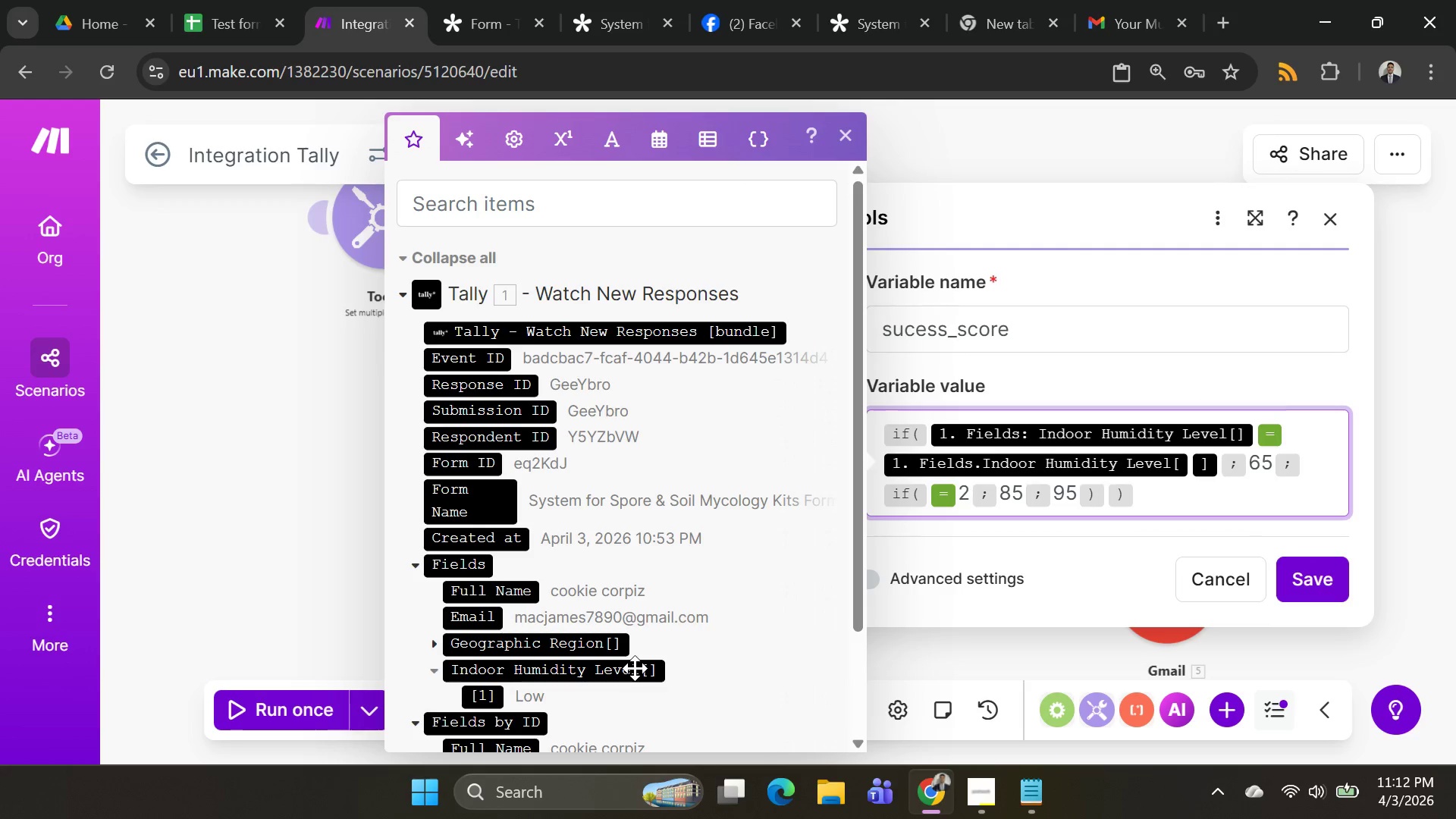 
left_click([610, 668])
 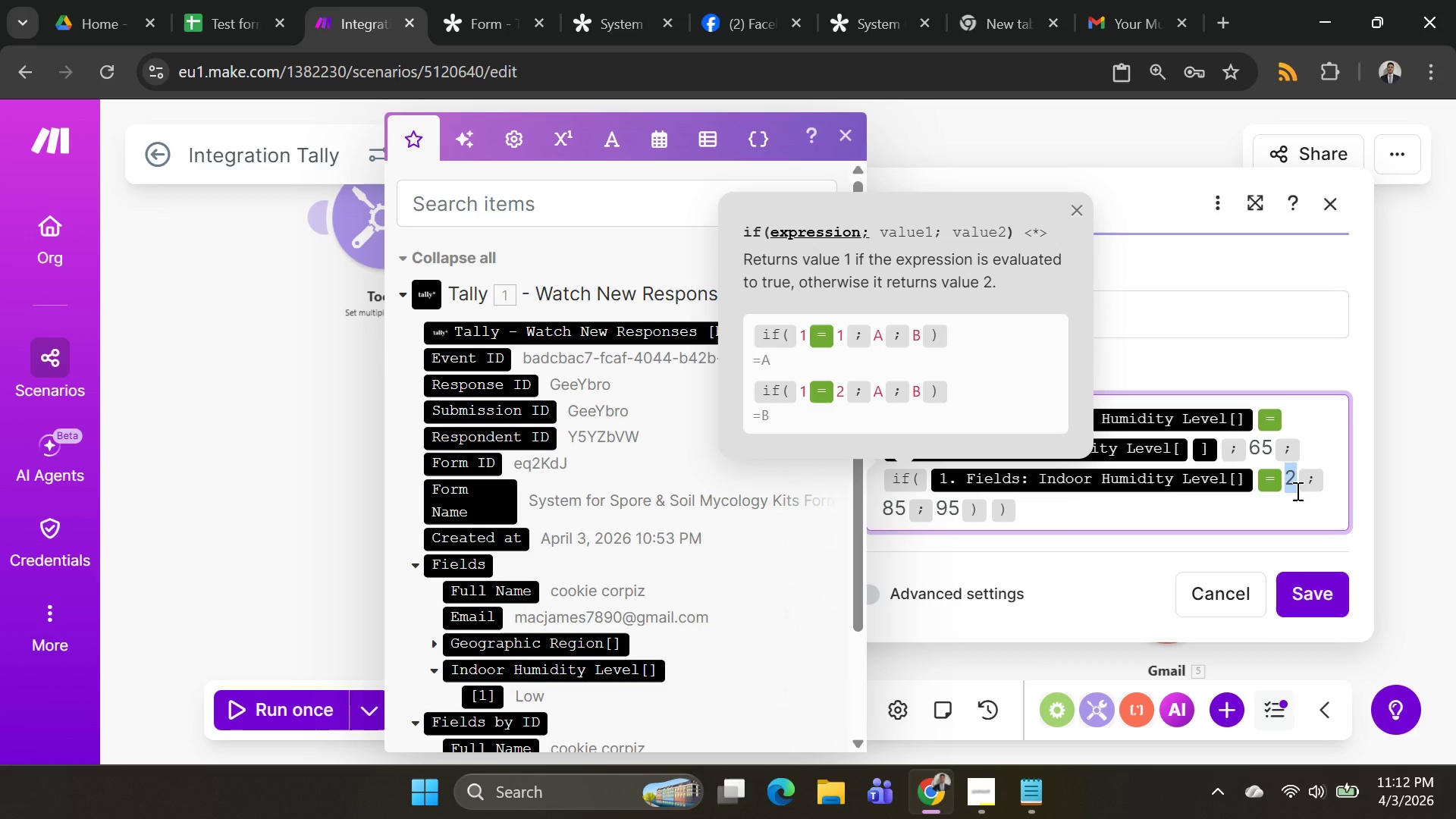 
key(Backspace)
 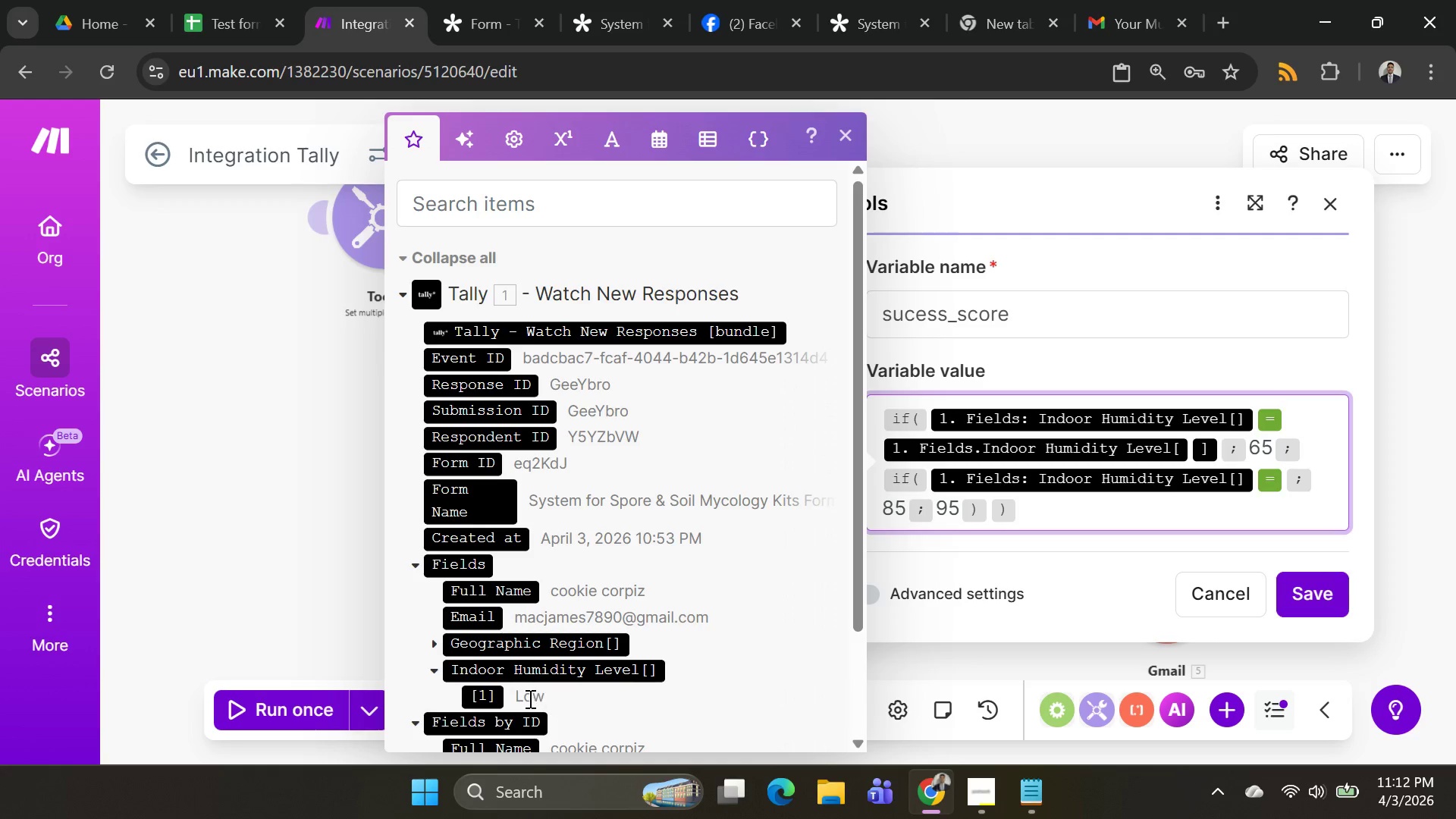 
mouse_move([486, 701])
 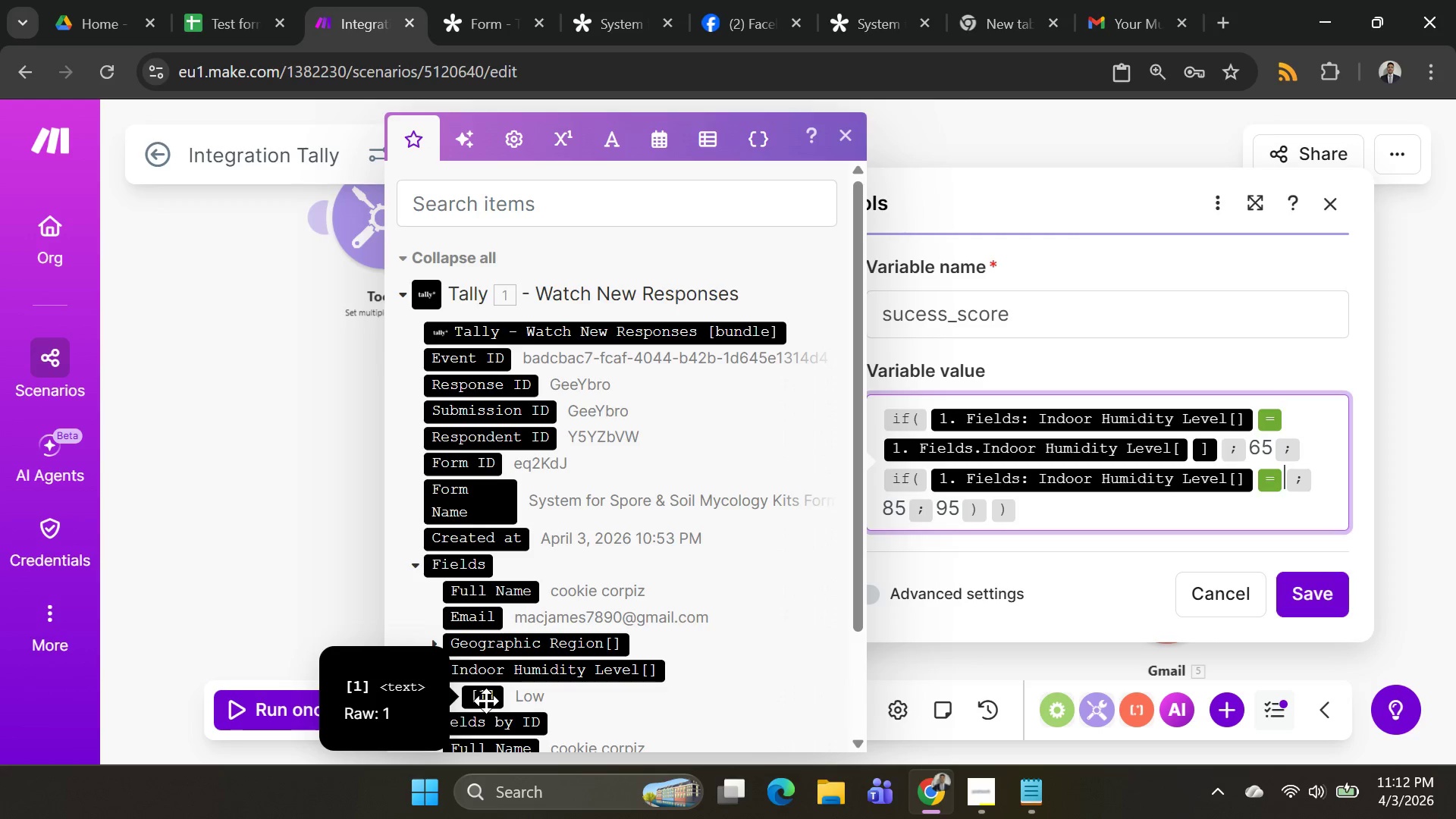 
left_click([486, 701])
 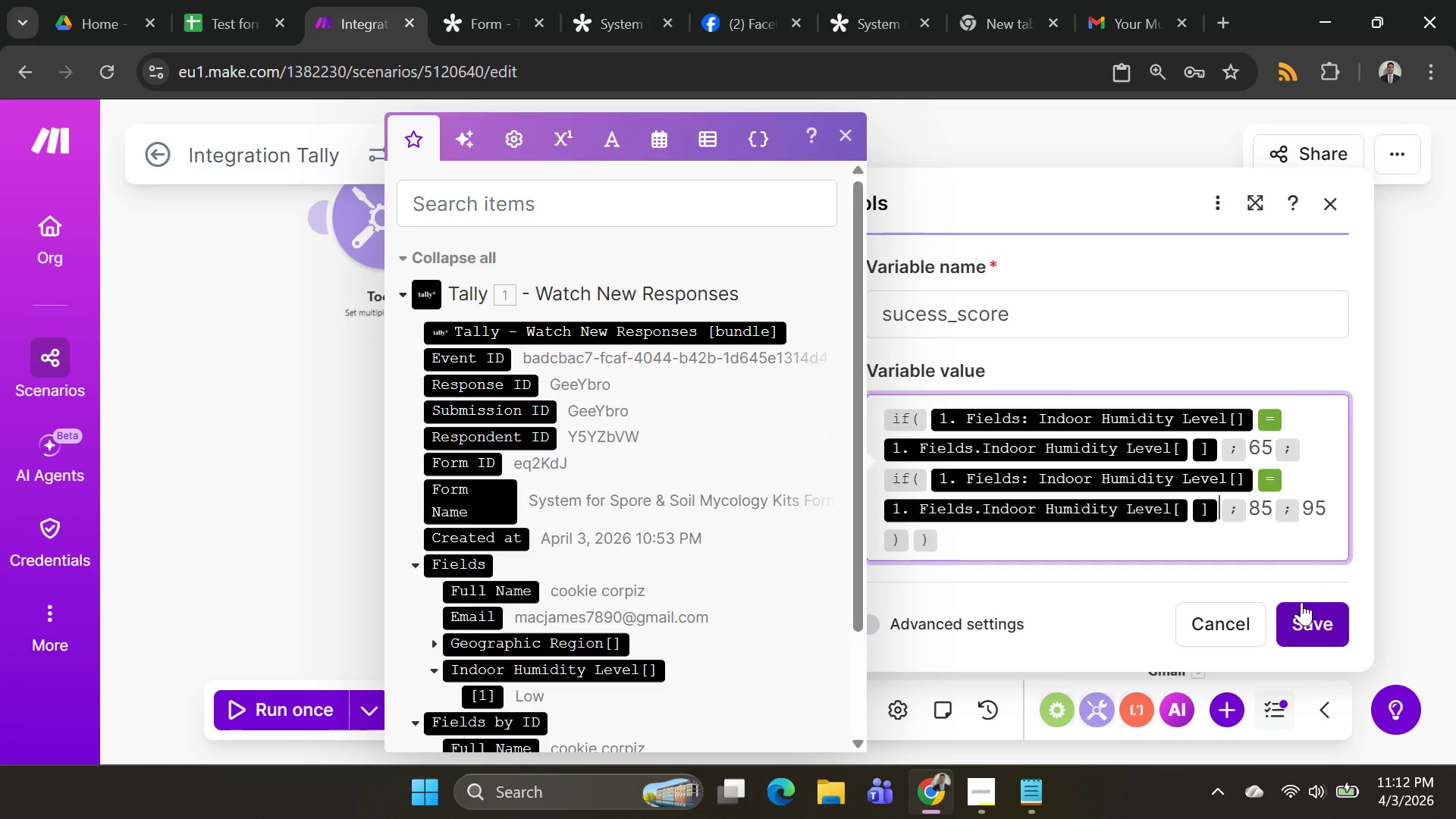 
left_click([1323, 617])
 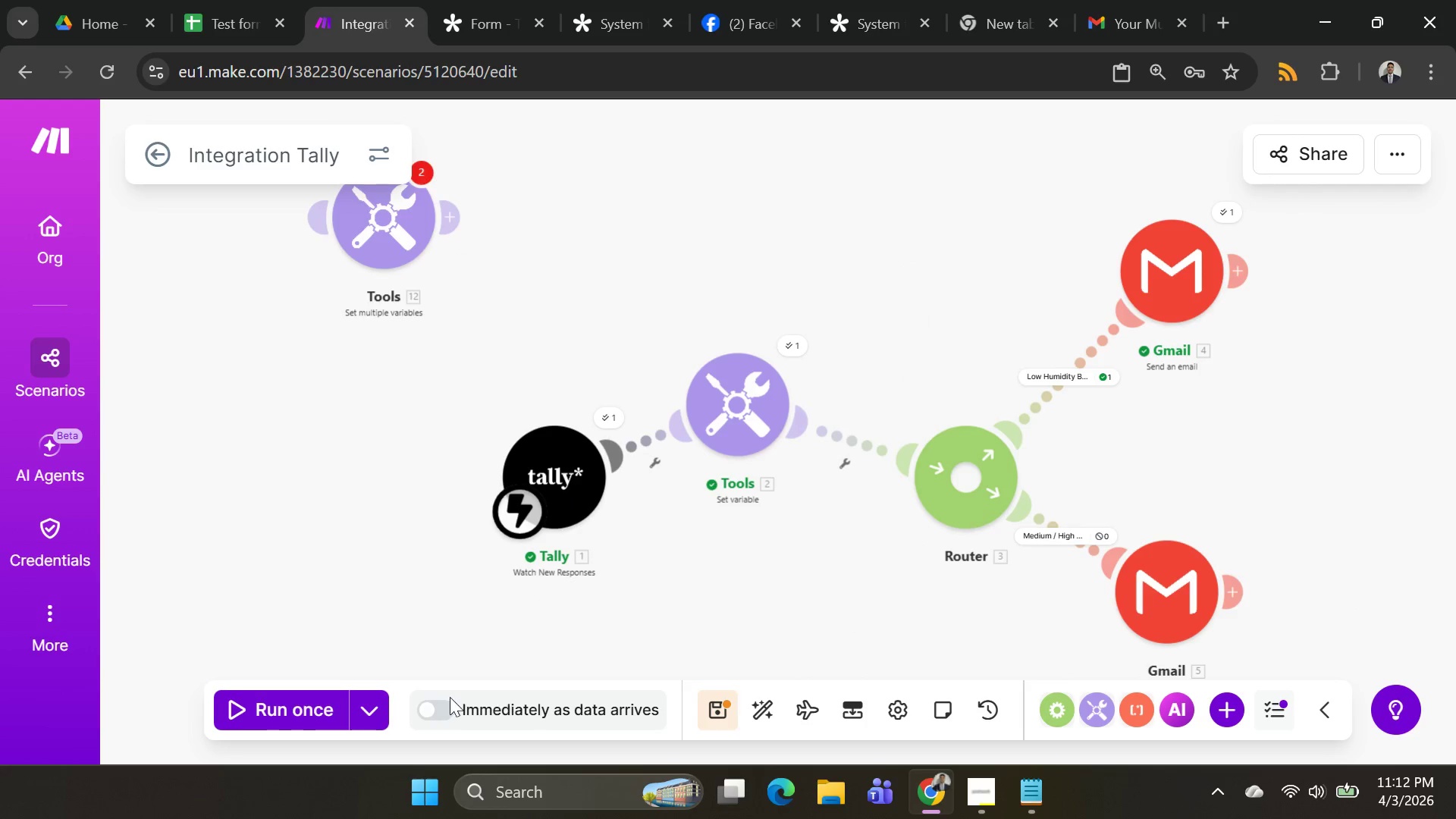 
left_click([378, 702])
 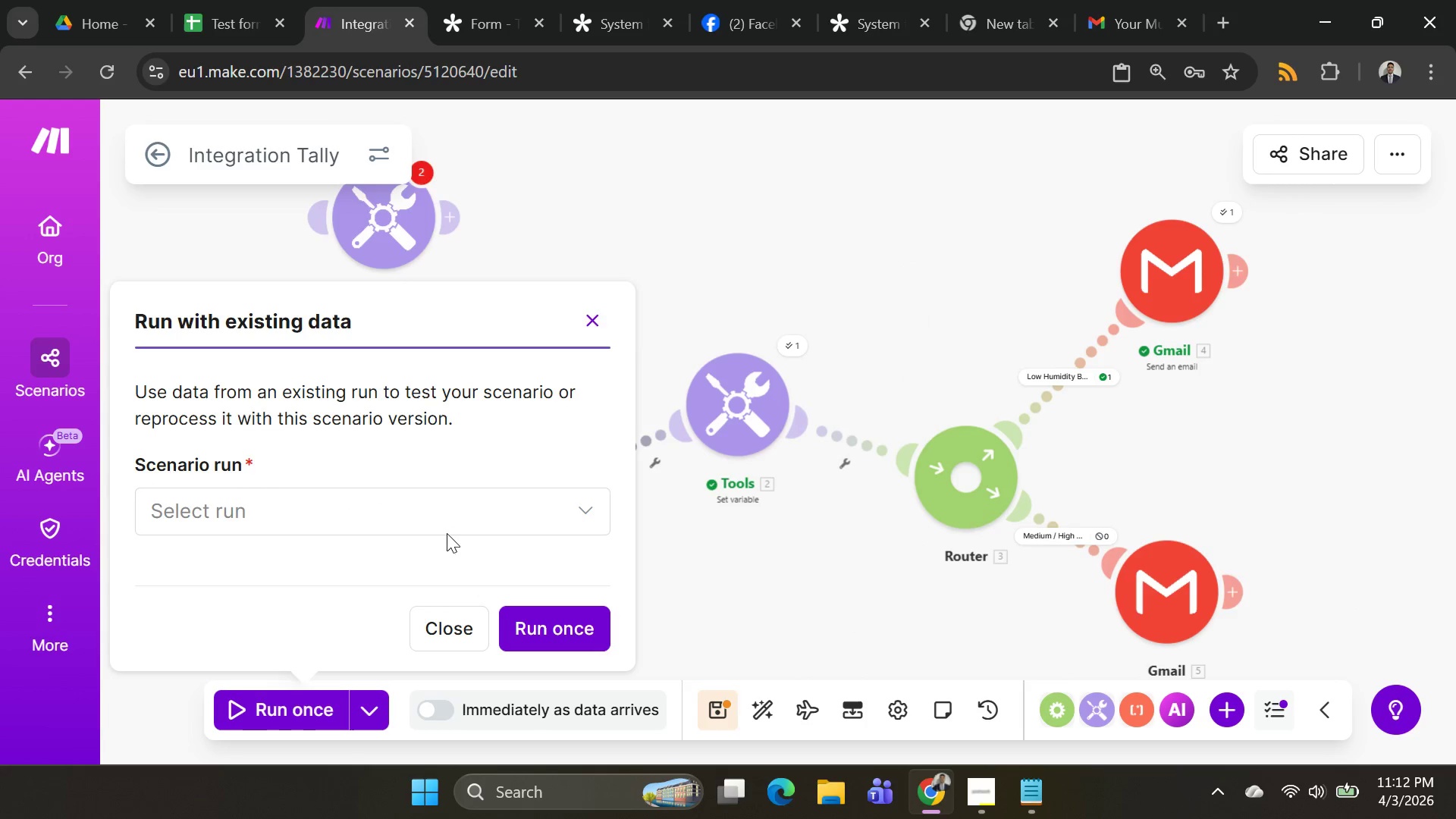 
left_click([441, 527])
 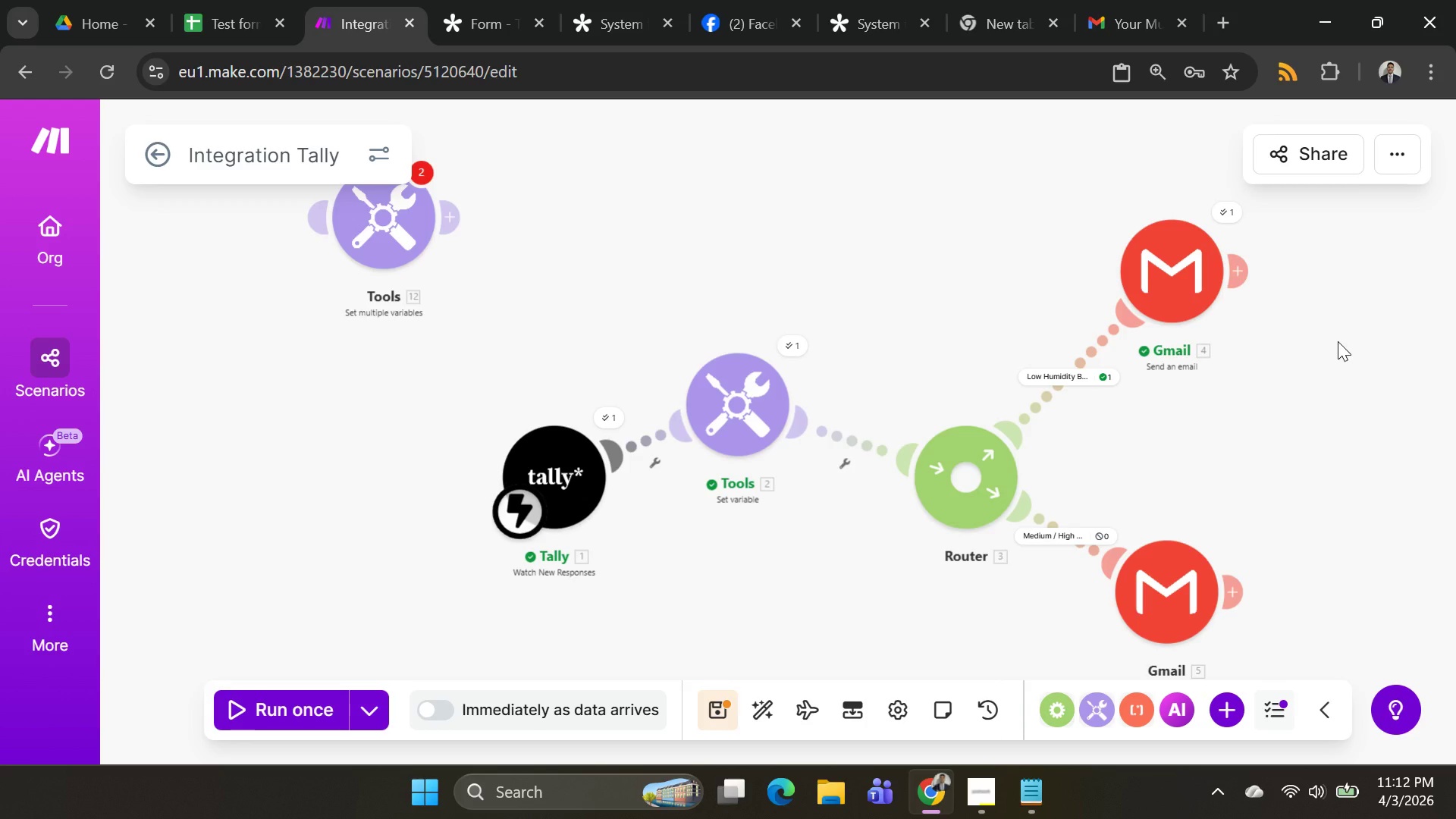 
wait(15.83)
 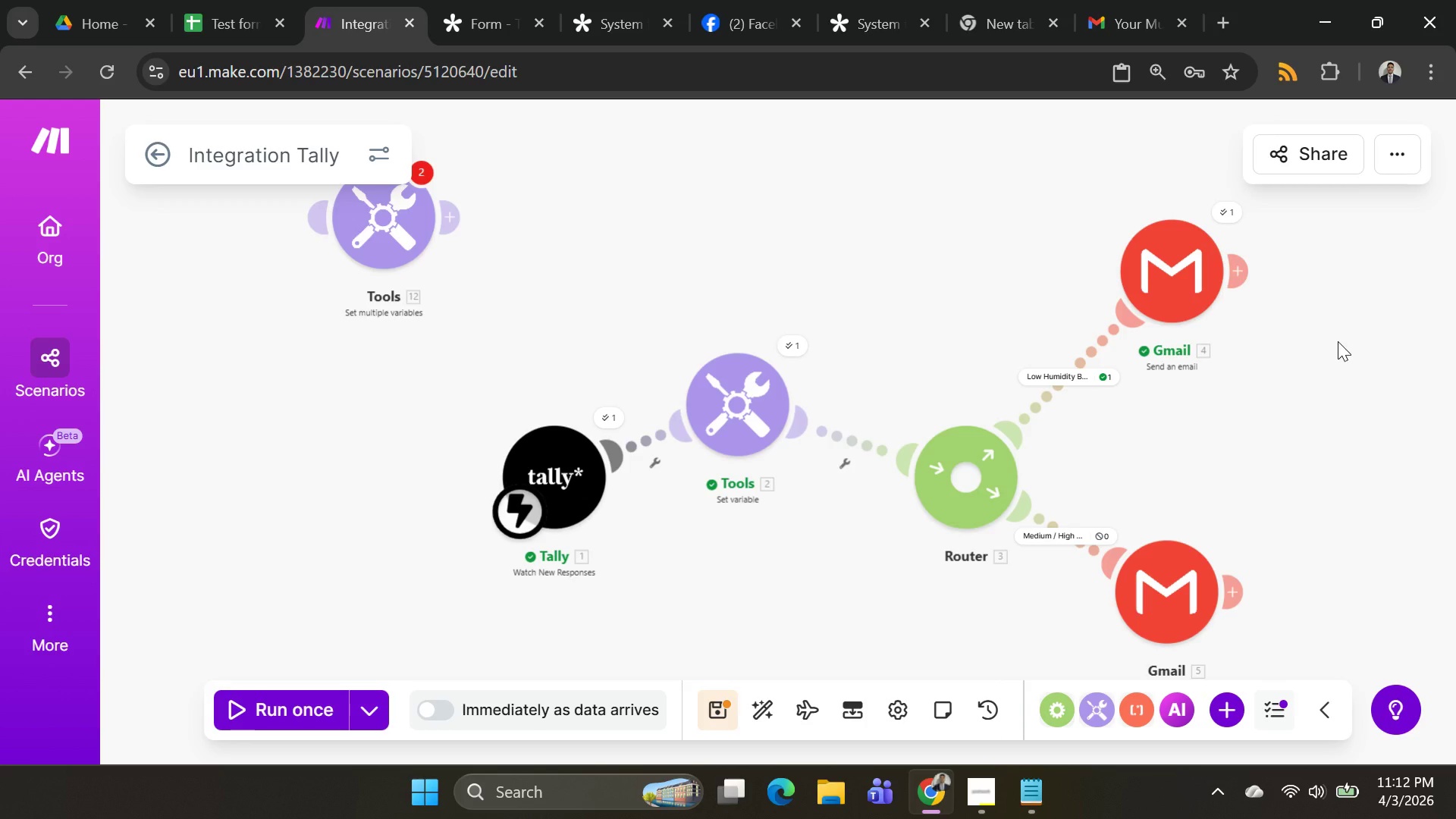 
scroll: coordinate [1115, 435], scroll_direction: down, amount: 2.0
 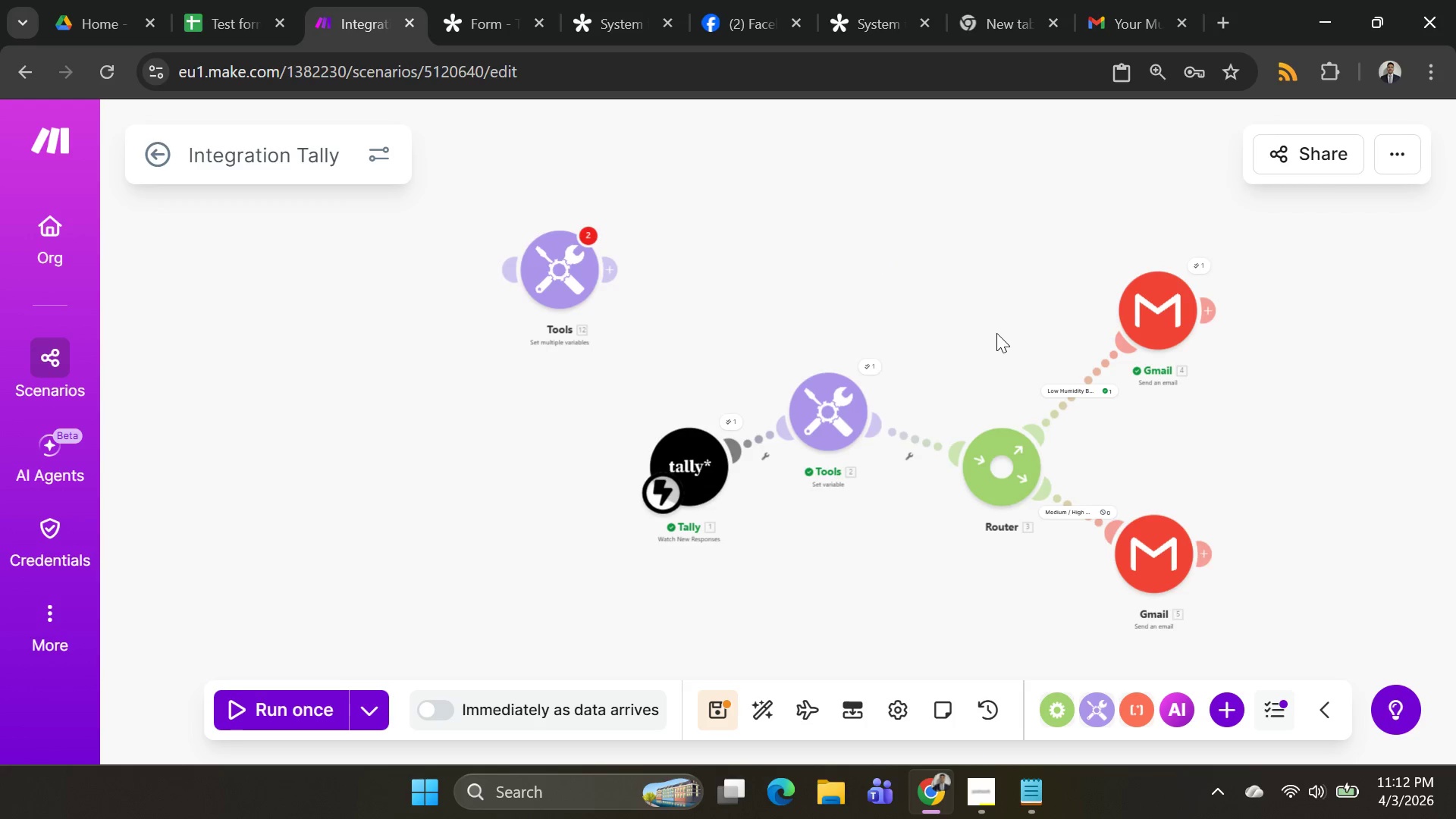 
left_click_drag(start_coordinate=[996, 333], to_coordinate=[713, 278])
 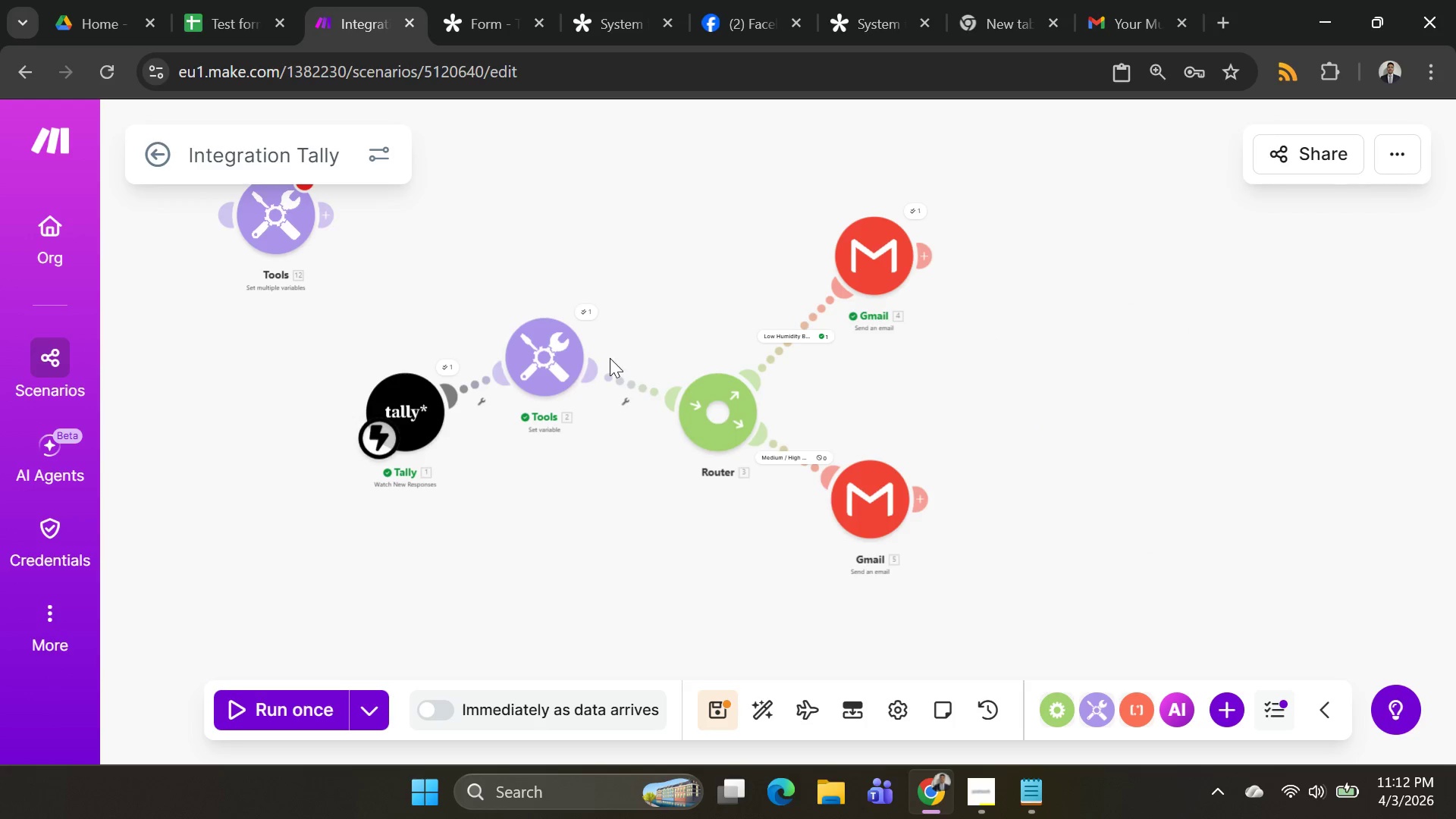 
left_click([567, 359])
 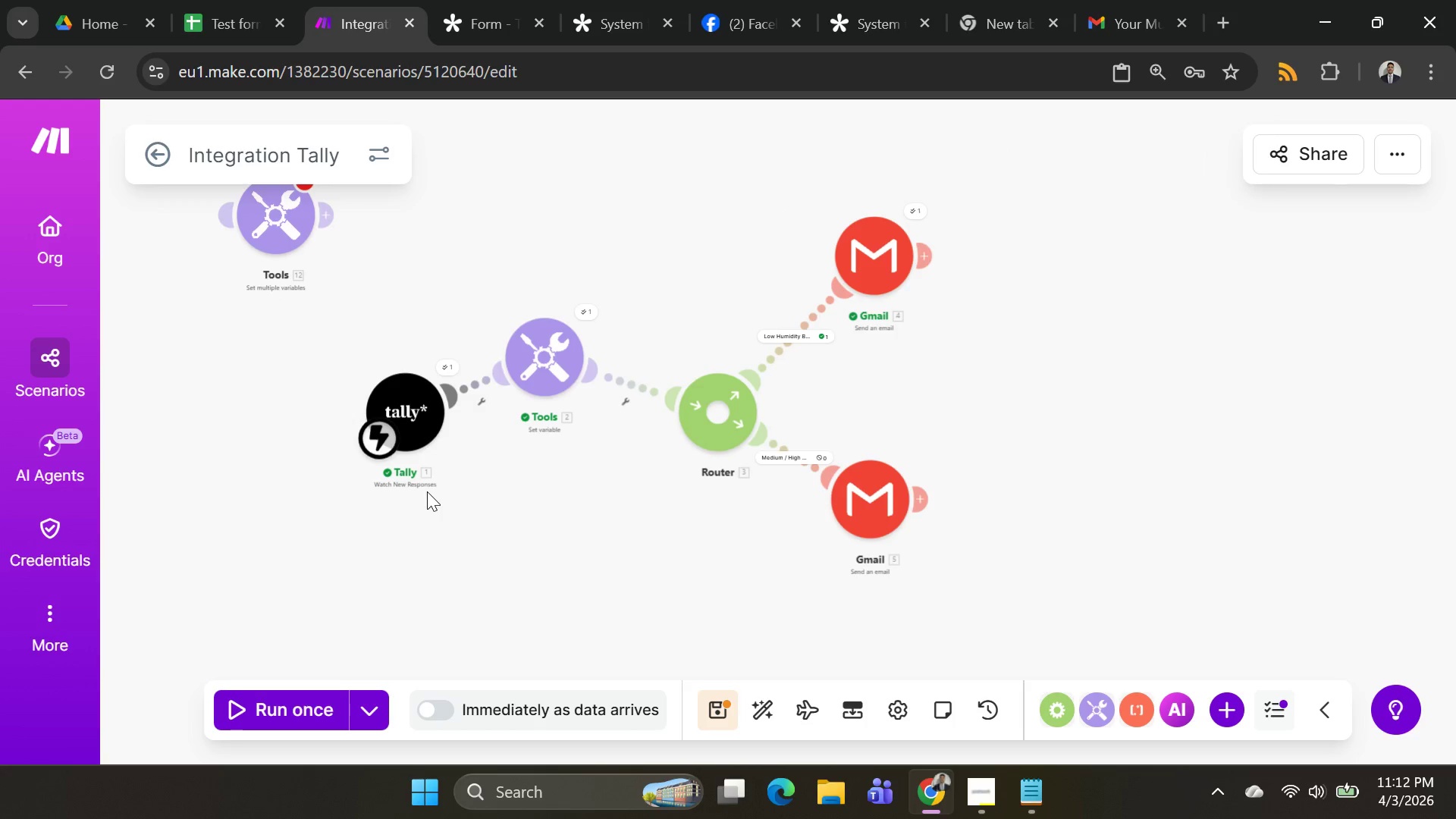 
wait(5.78)
 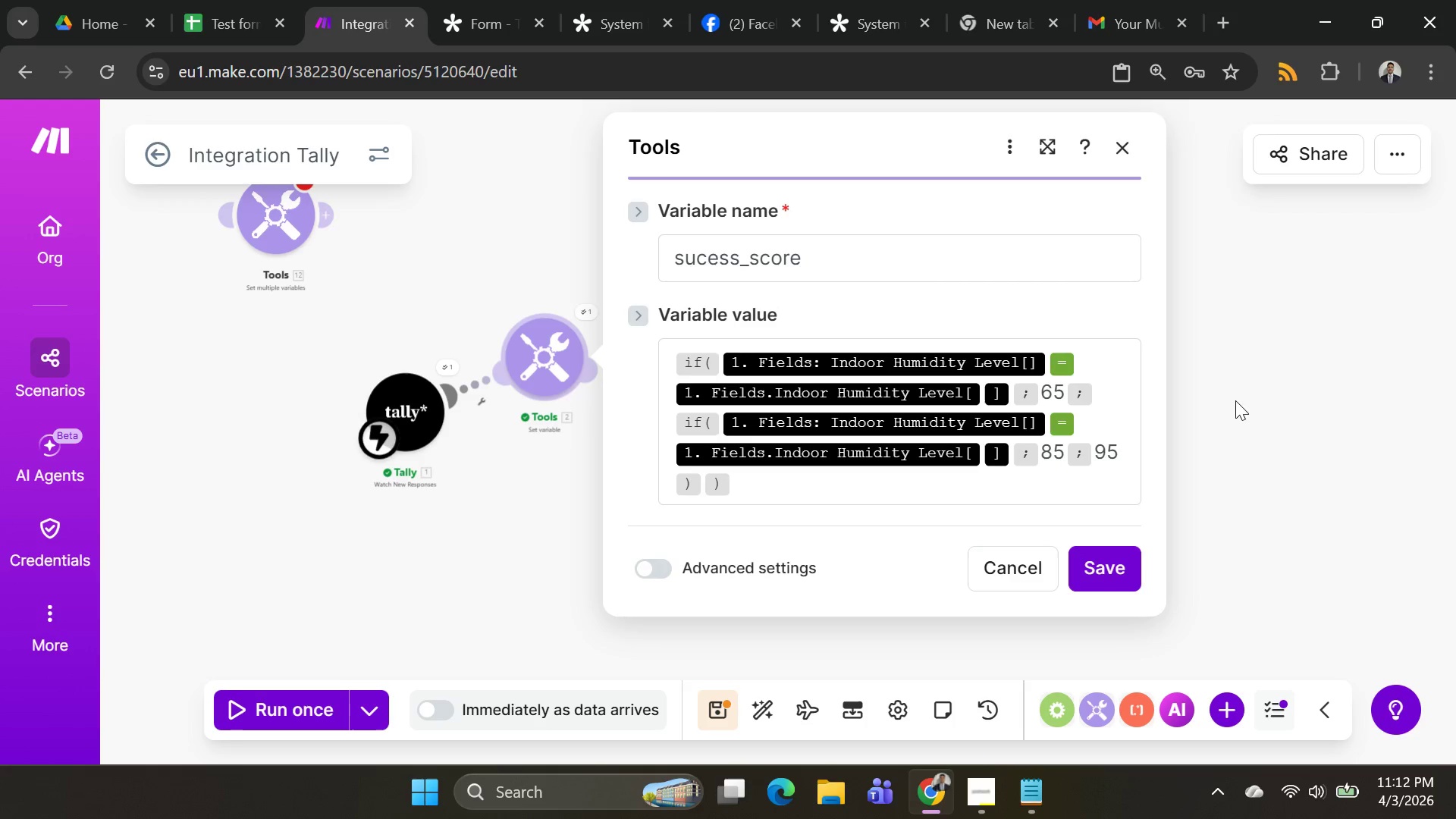 
left_click([833, 14])
 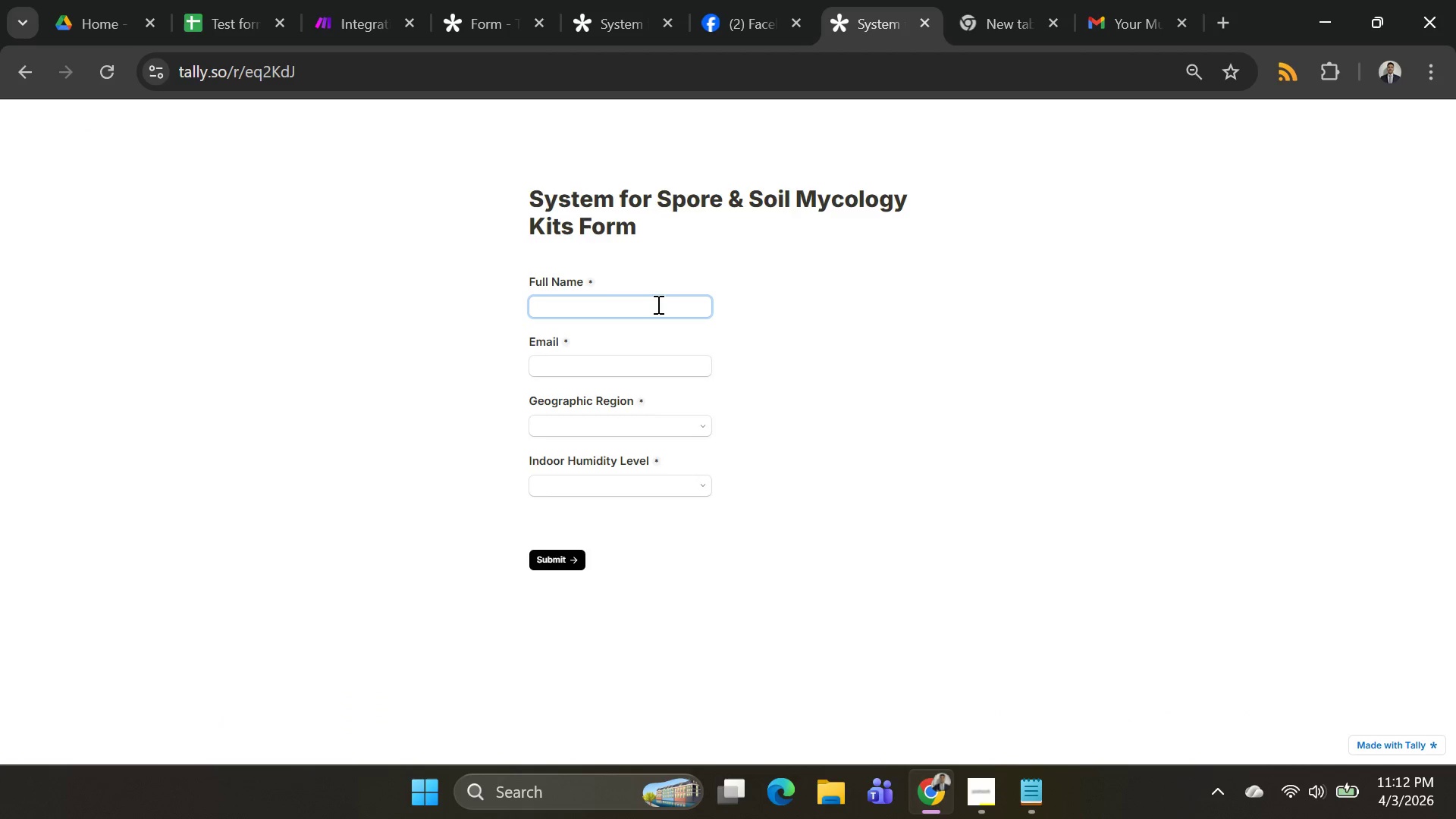 
left_click([654, 312])
 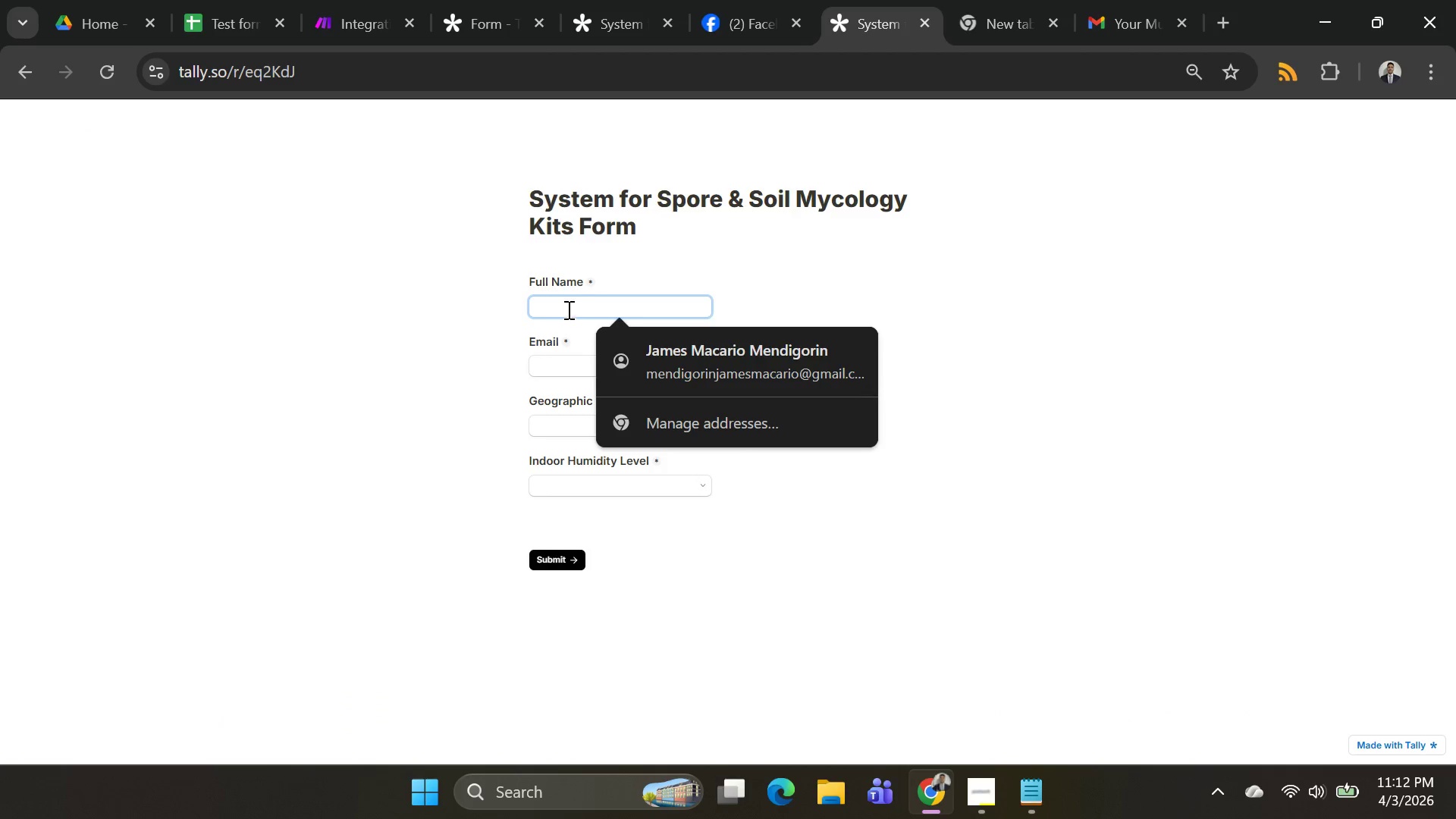 
left_click([673, 372])
 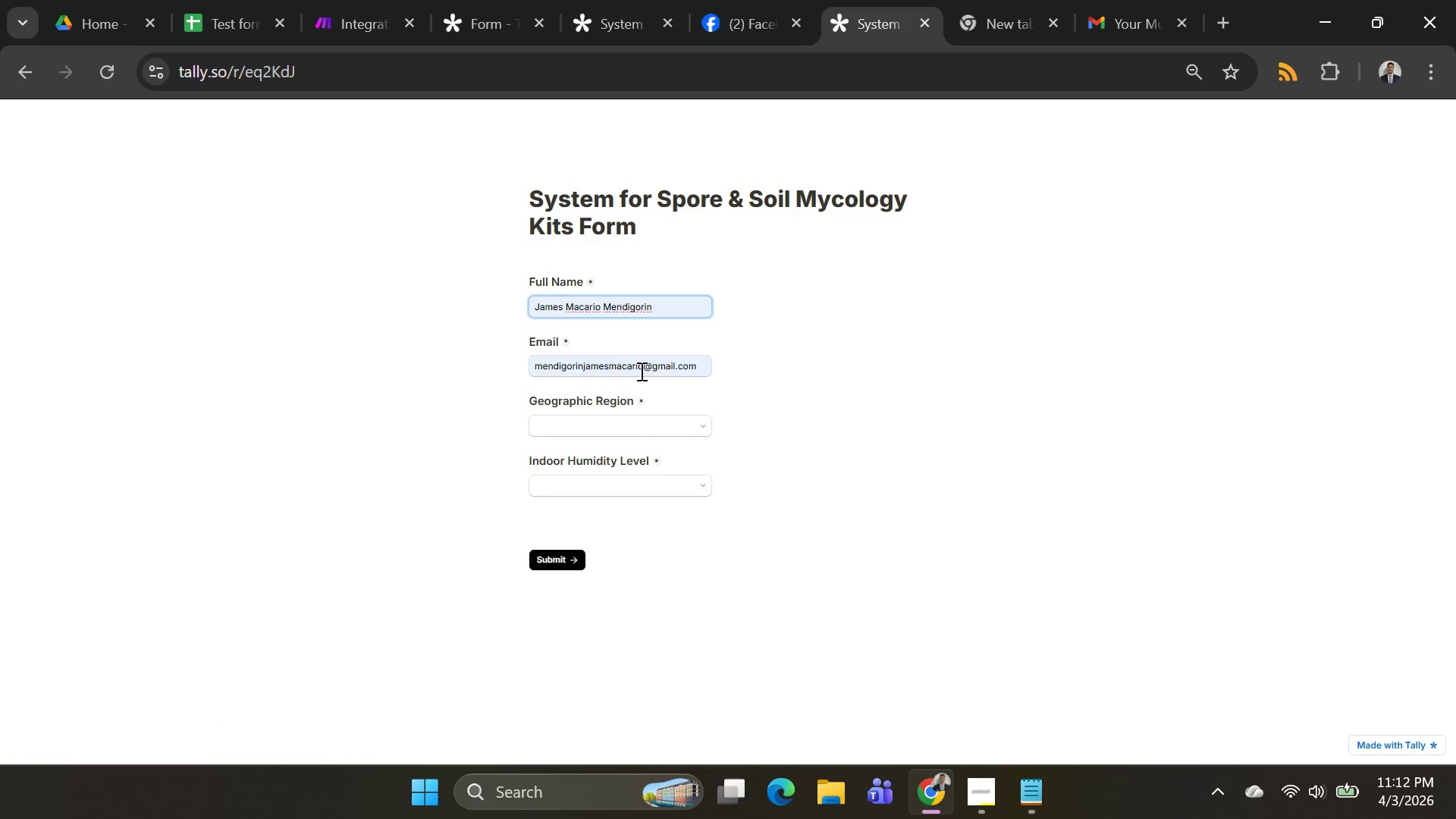 
left_click_drag(start_coordinate=[661, 307], to_coordinate=[362, 306])
 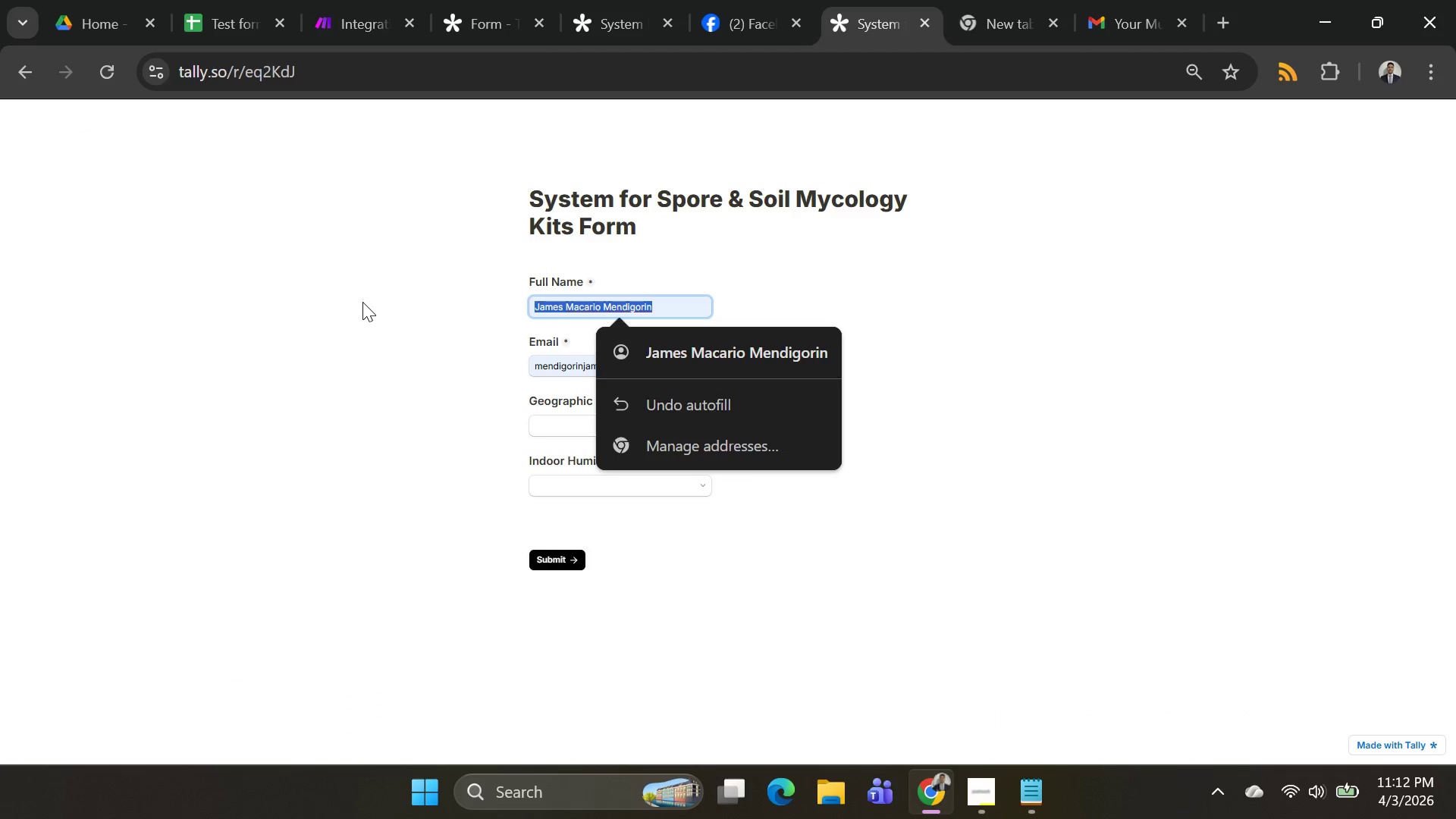 
type(king kong mac)
key(Tab)
type(macjame)
 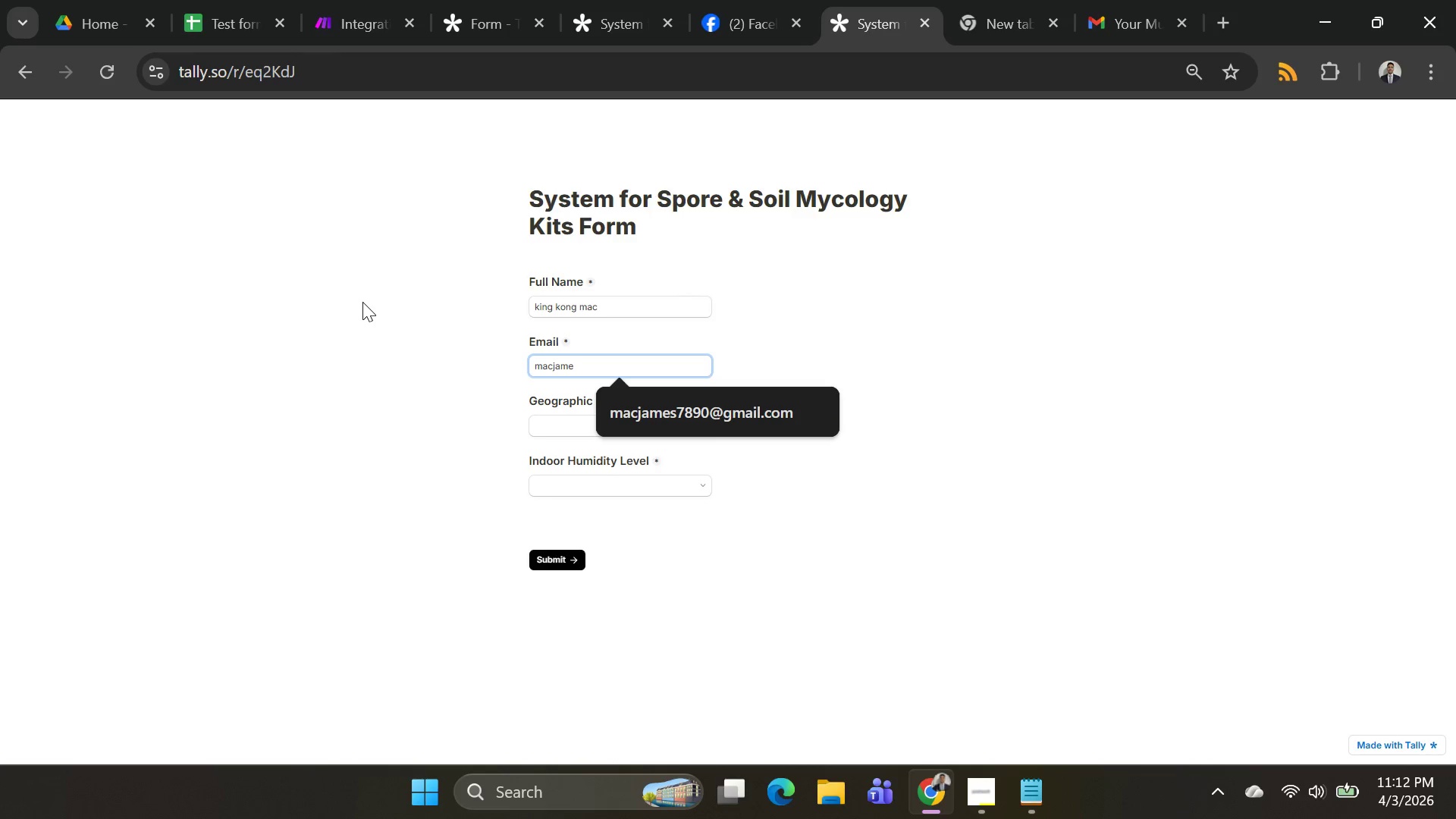 
key(ArrowDown)
 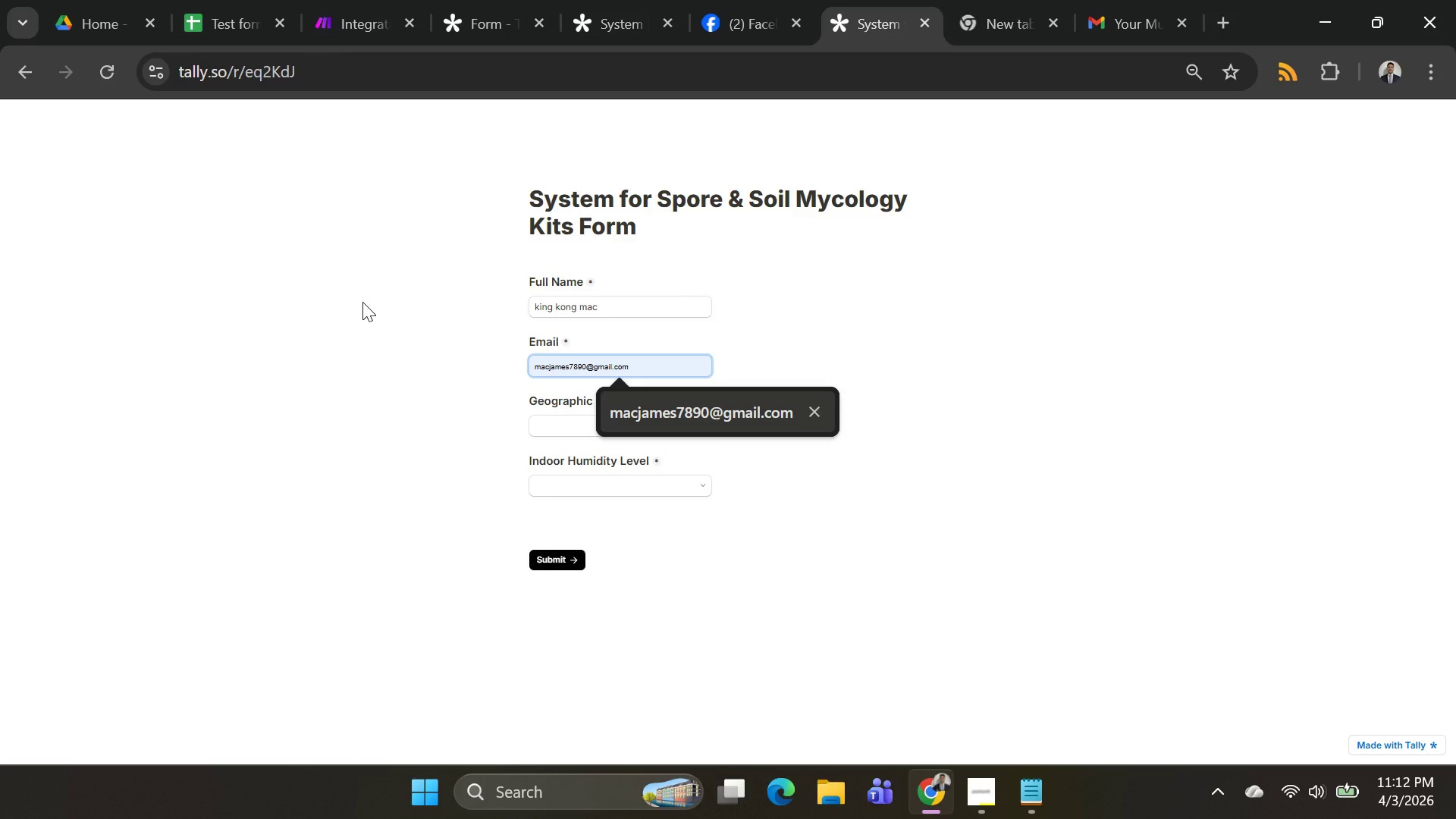 
key(Tab)
 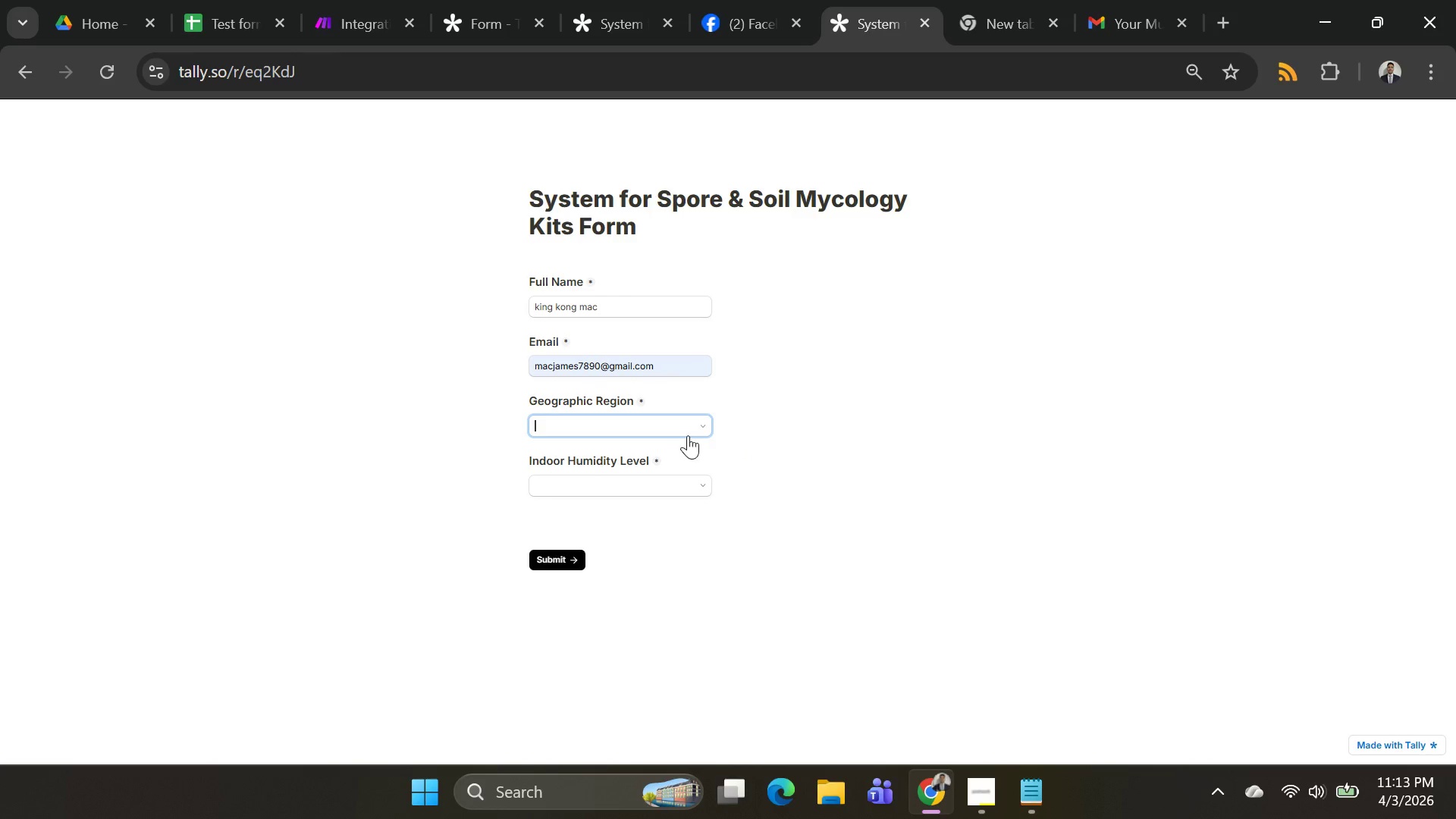 
left_click([647, 465])
 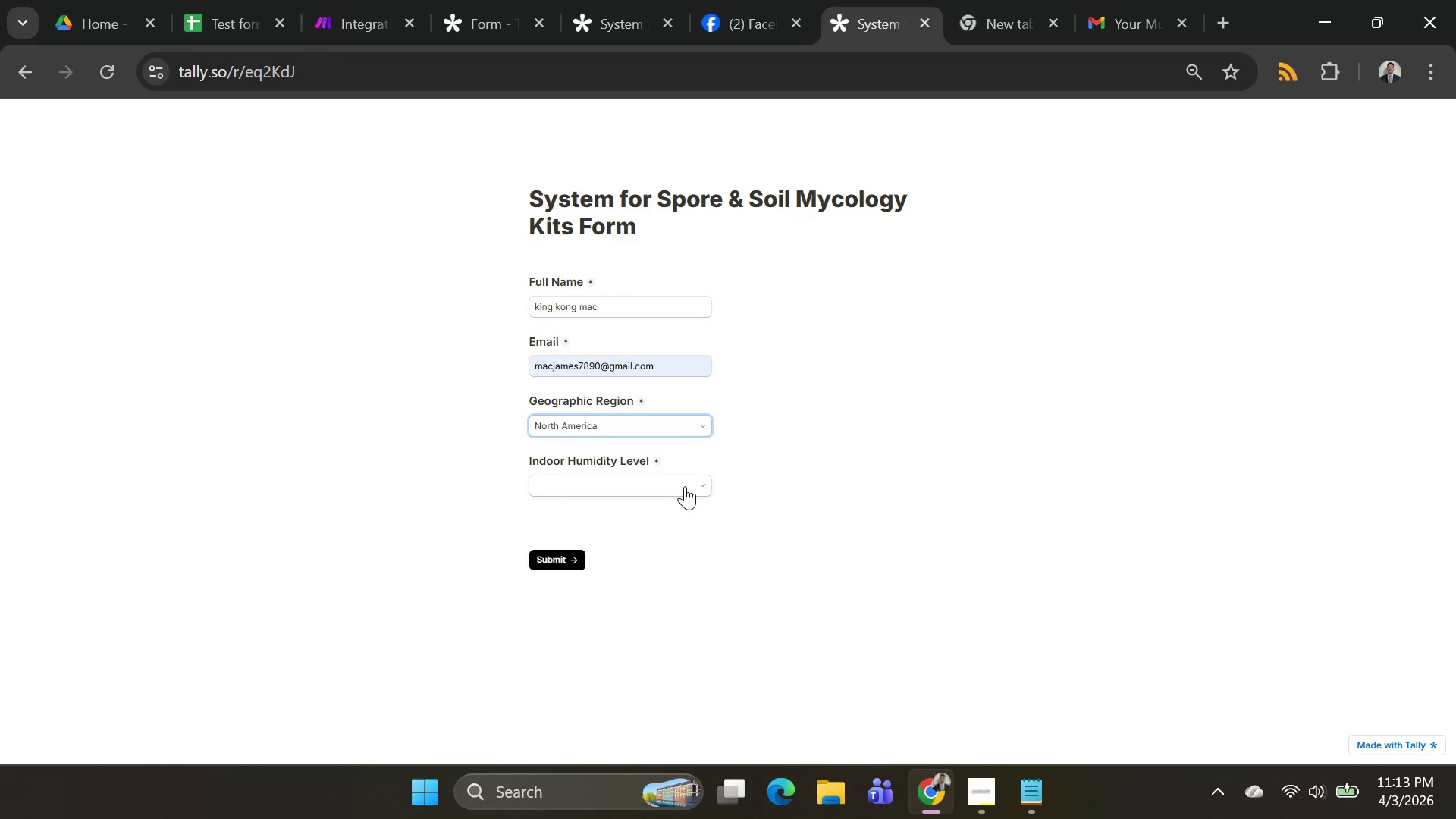 
left_click([685, 486])
 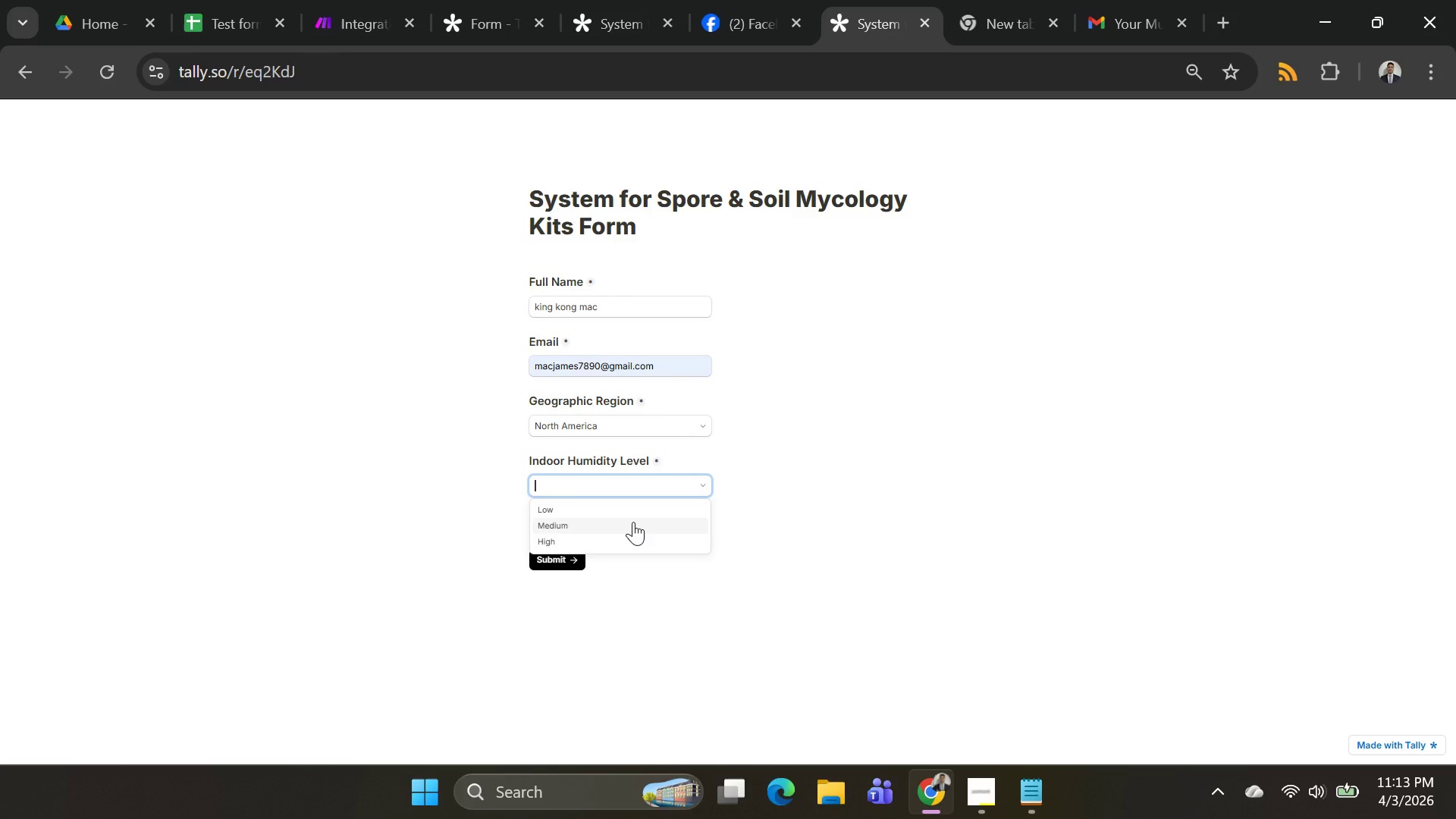 
left_click([633, 522])
 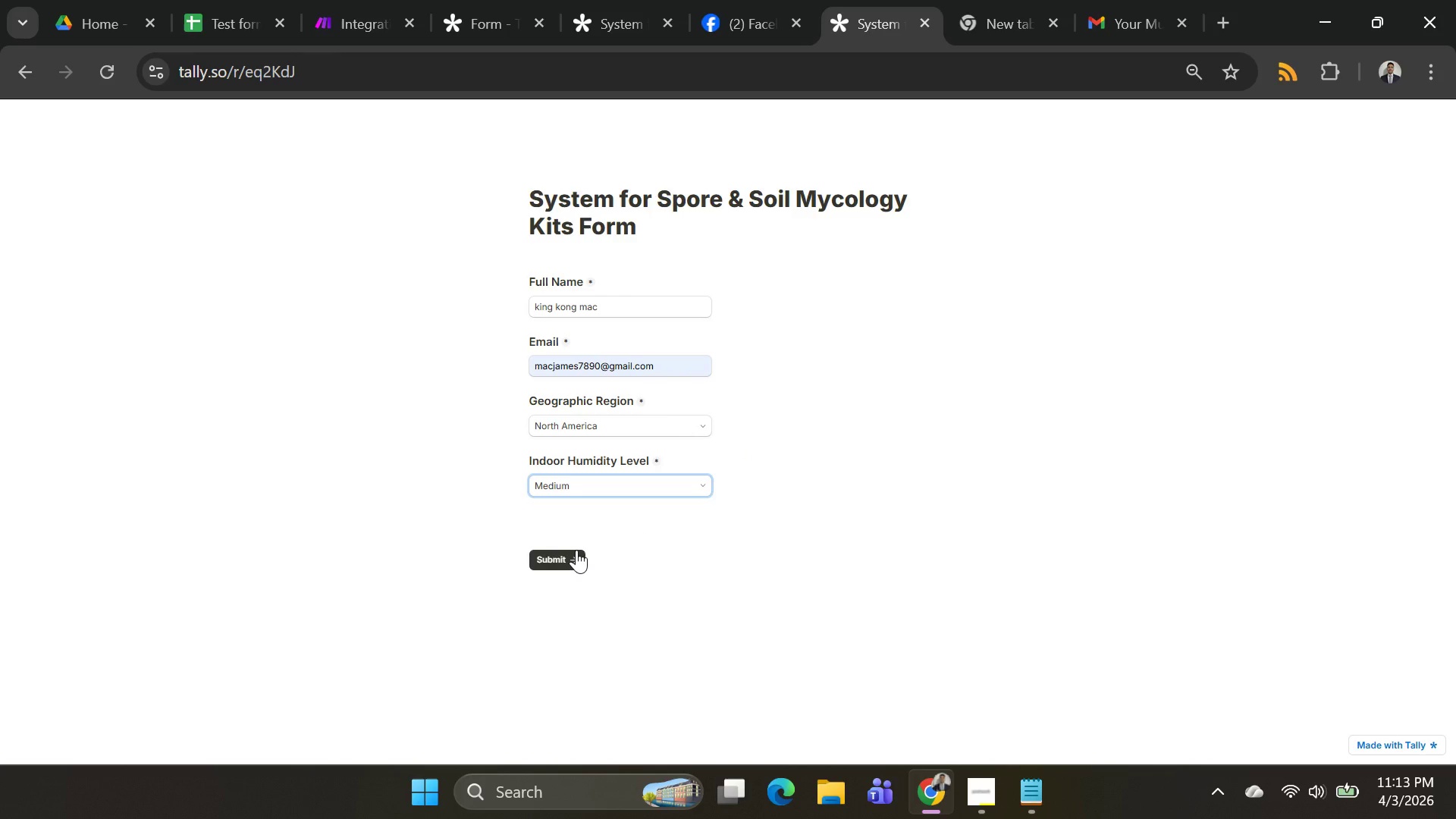 
left_click([576, 550])
 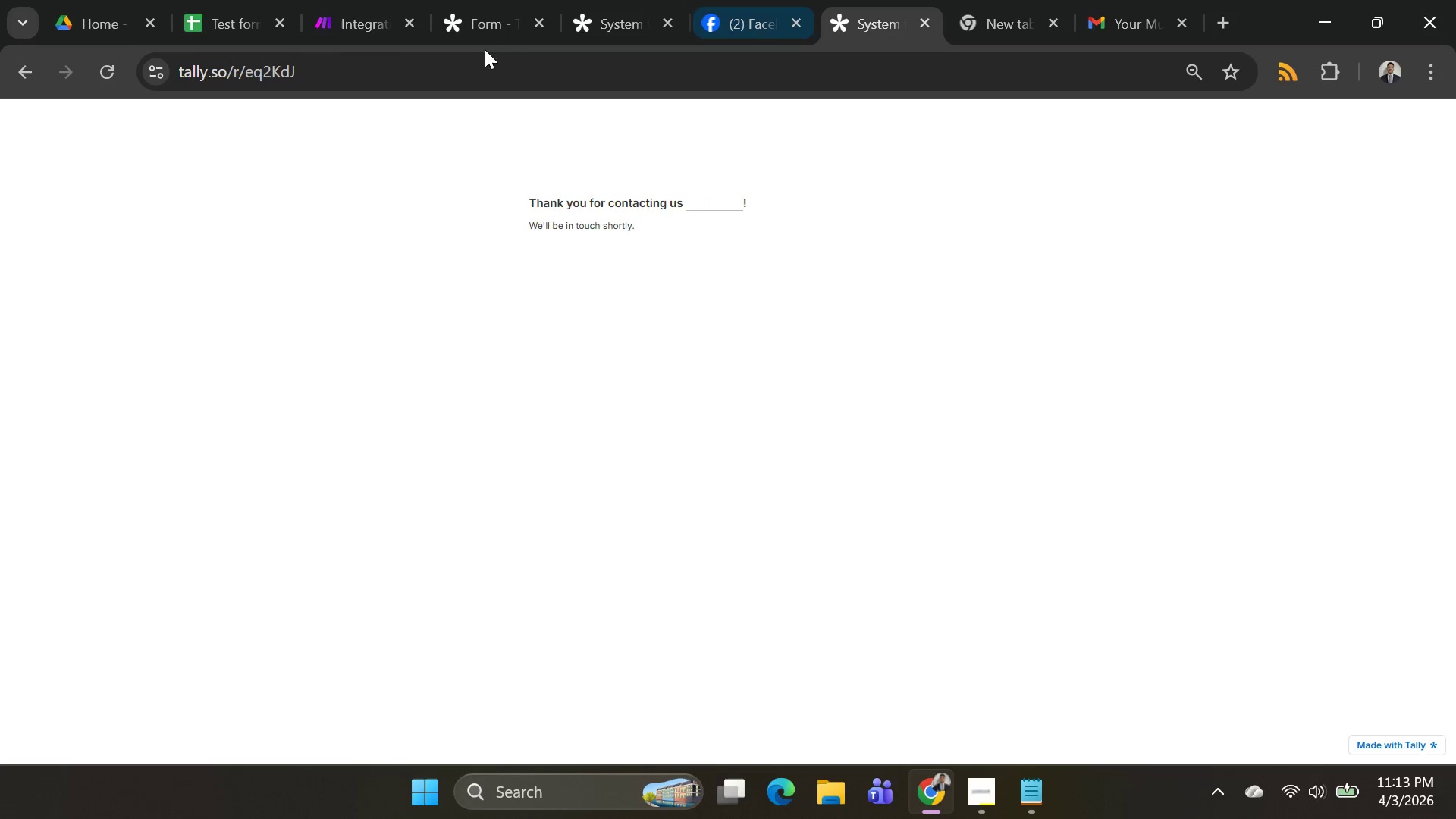 
left_click([371, 36])
 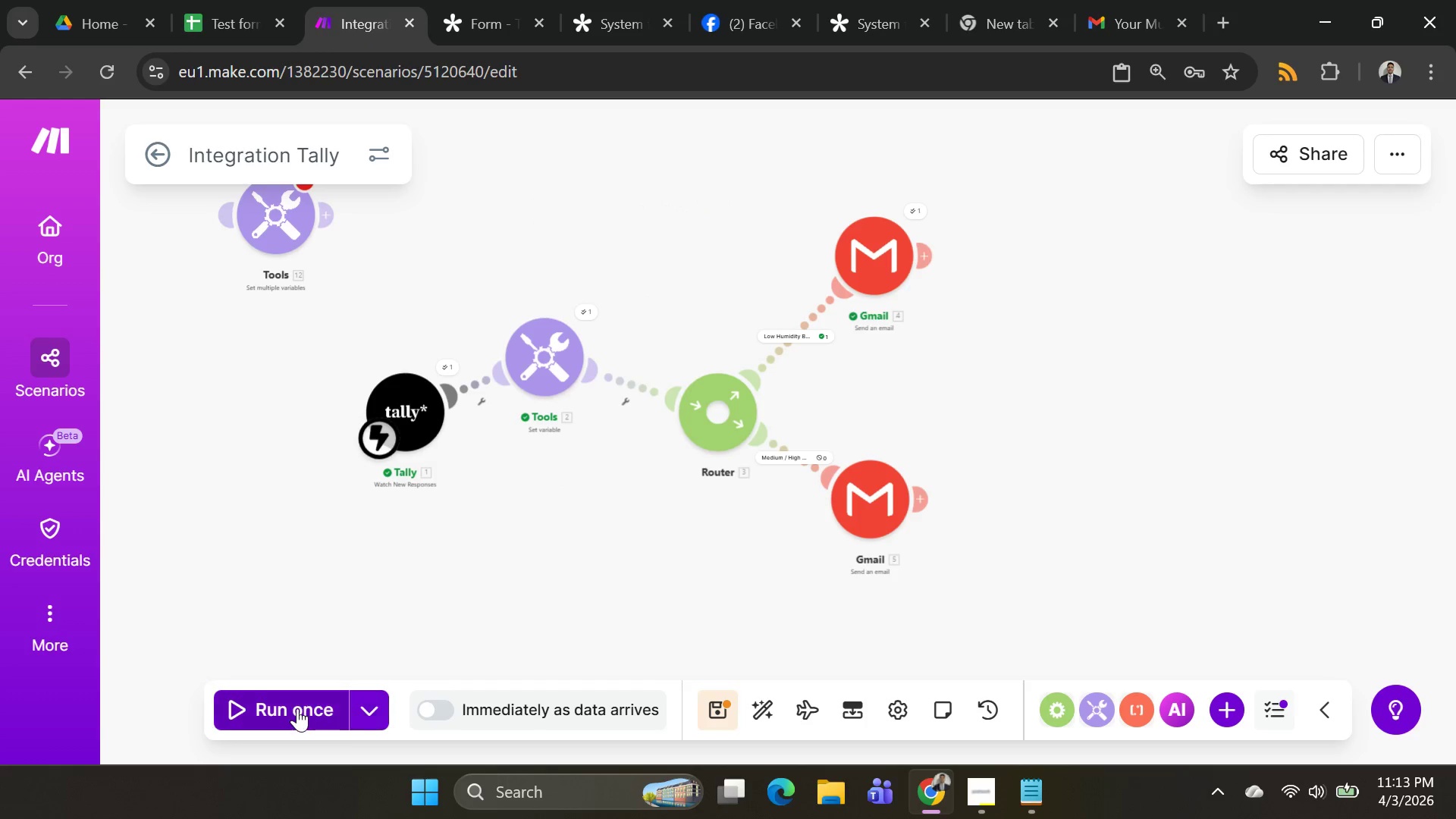 
left_click([312, 711])
 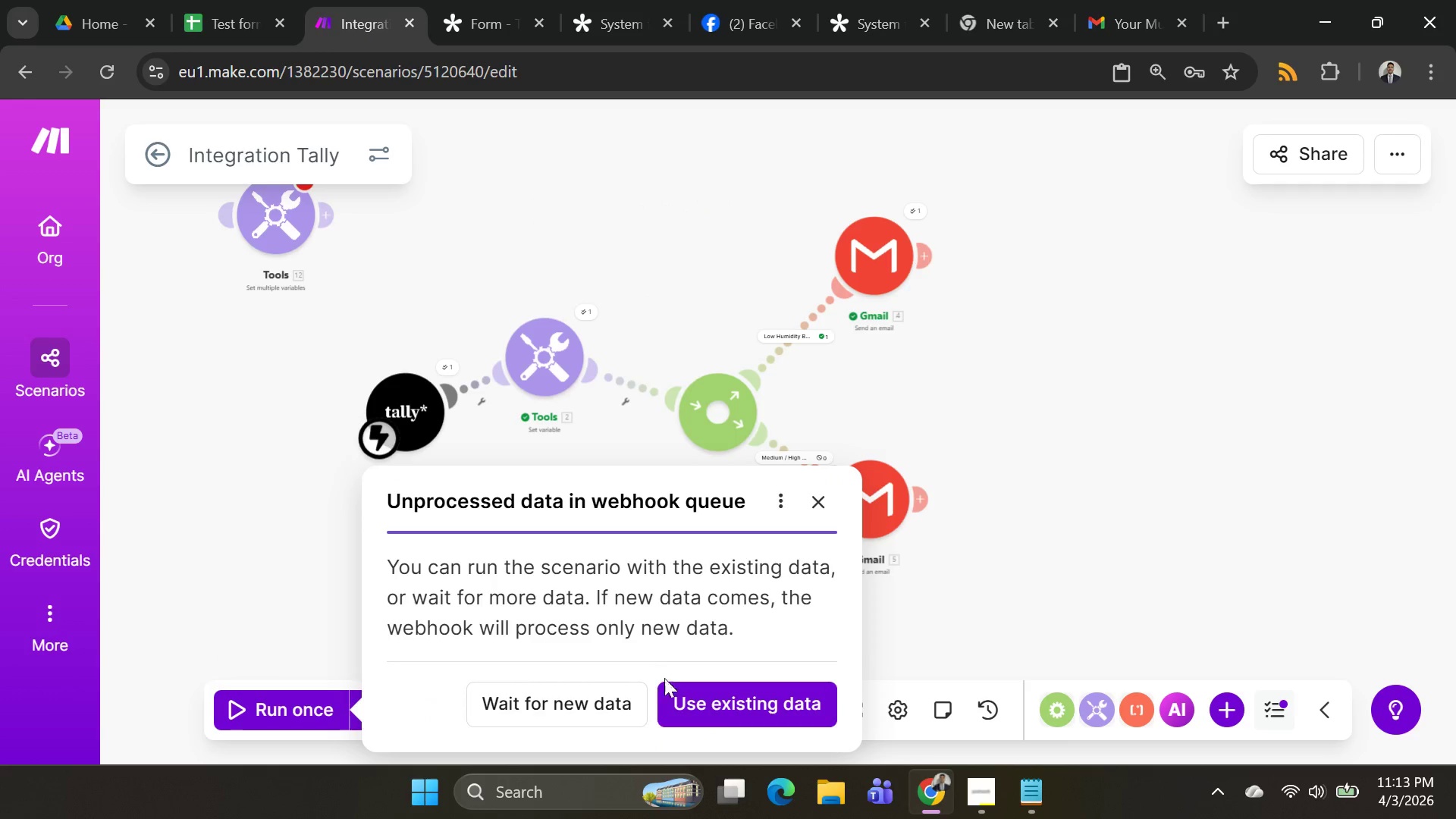 
left_click([681, 693])
 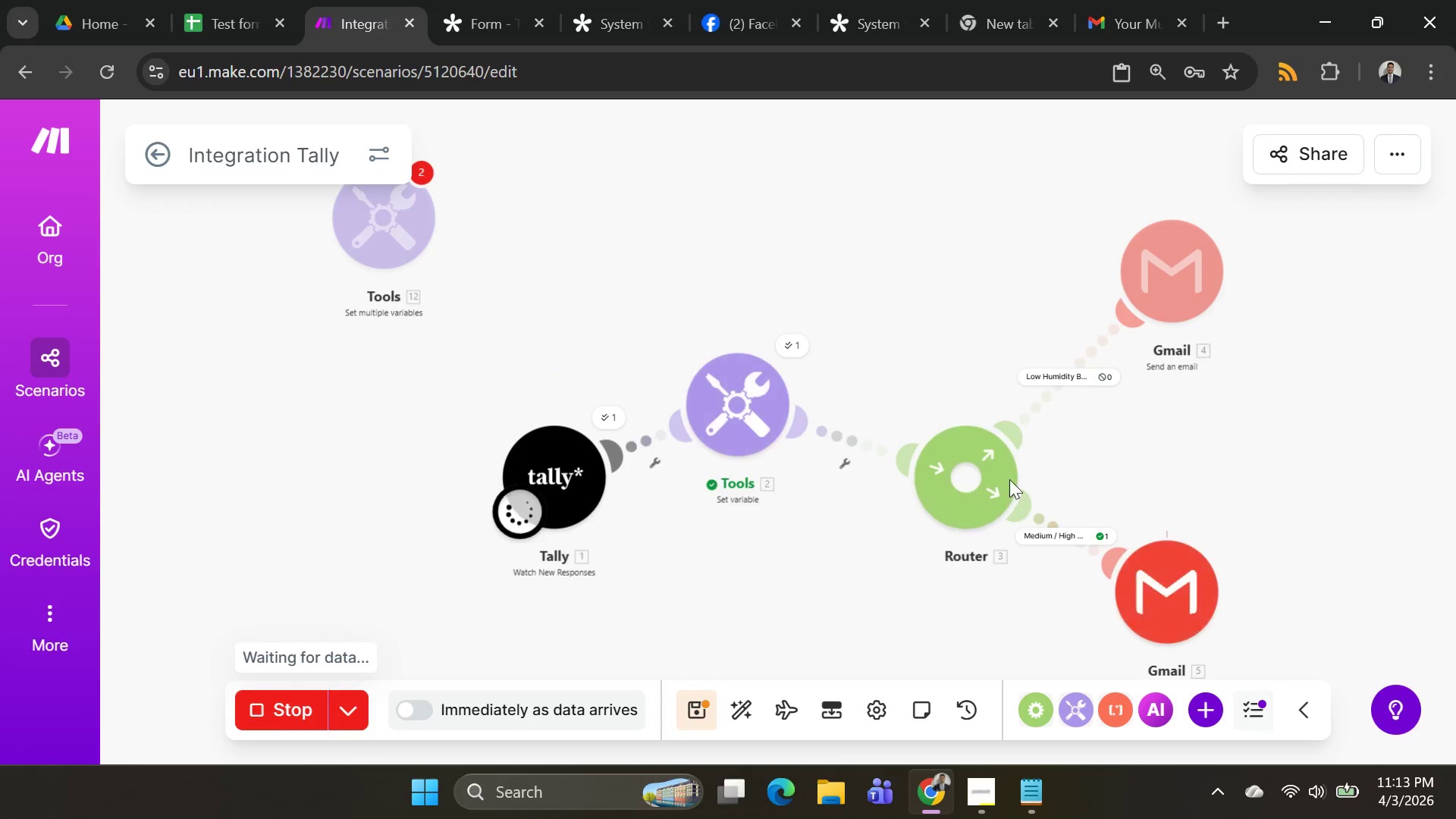 
mouse_move([1228, 501])
 